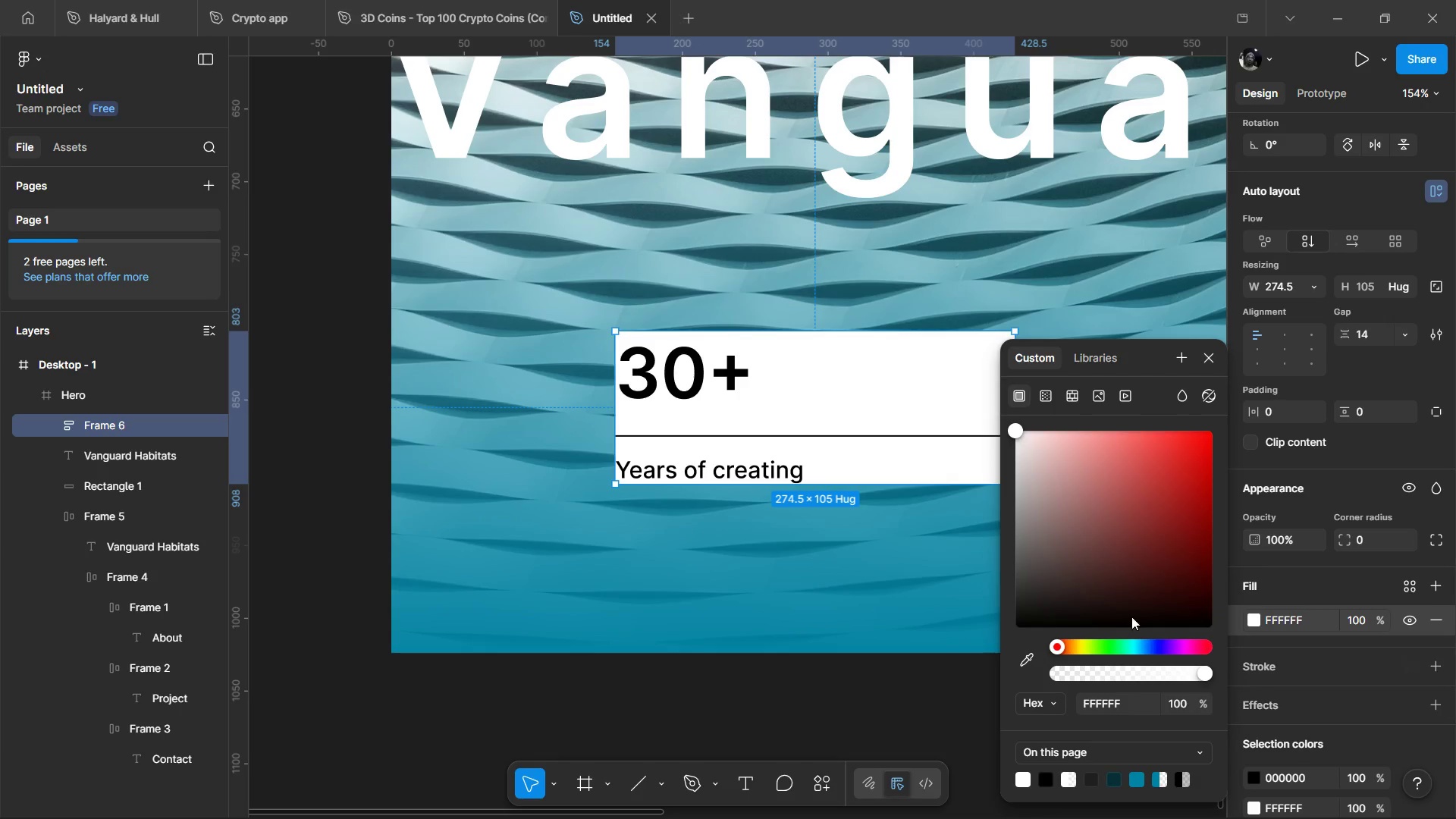 
left_click([1178, 713])
 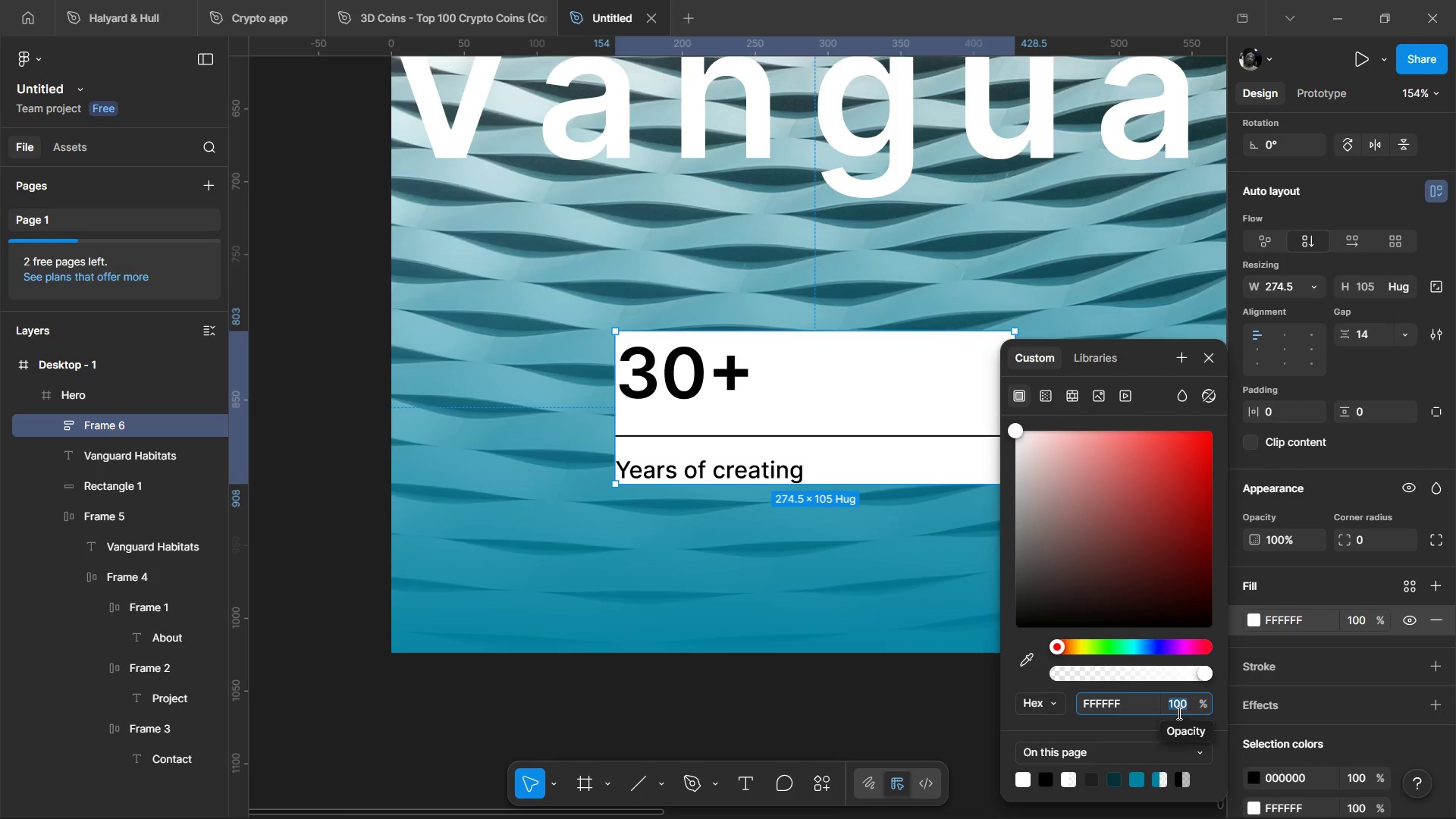 
type(20)
 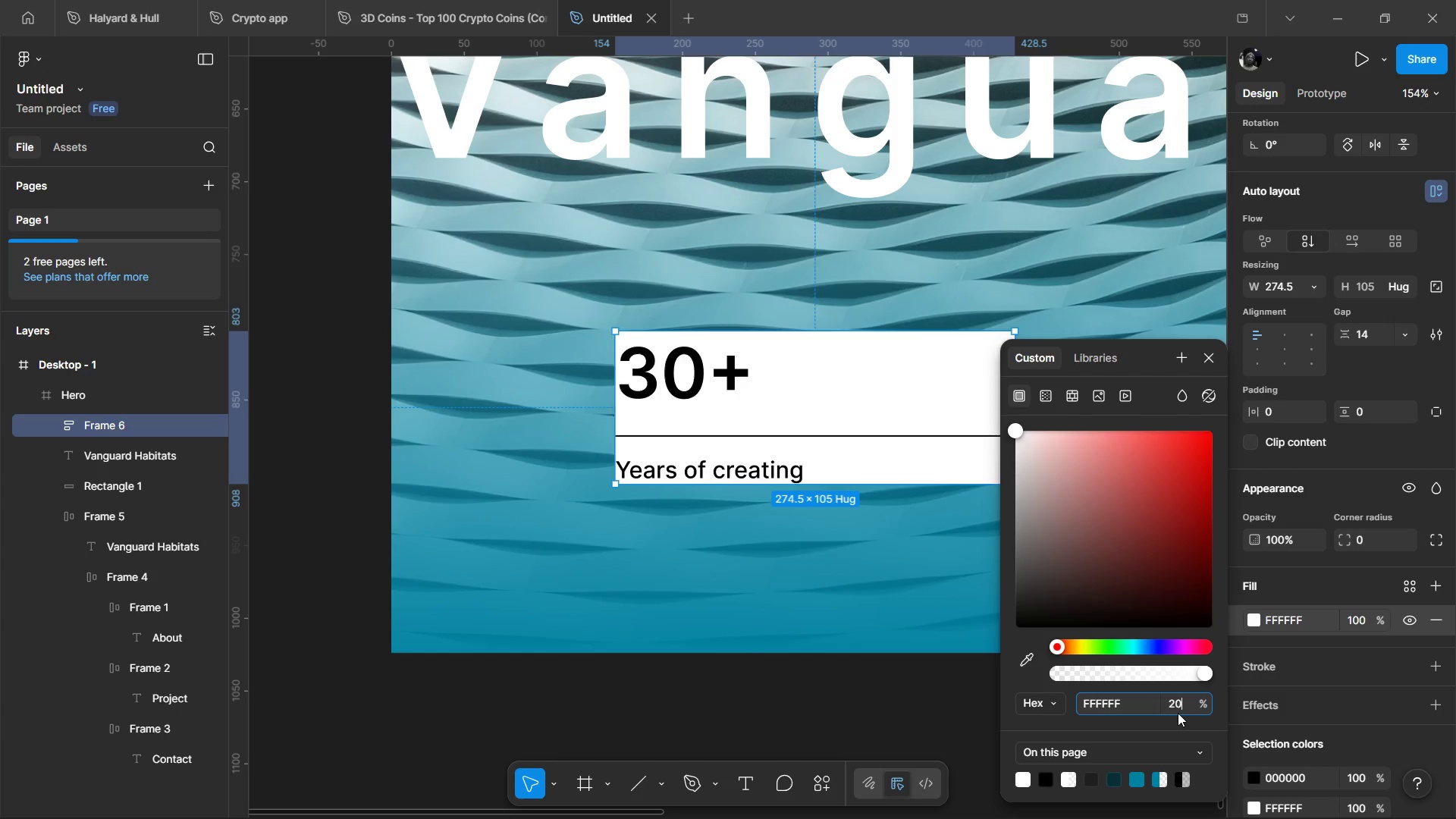 
key(Enter)
 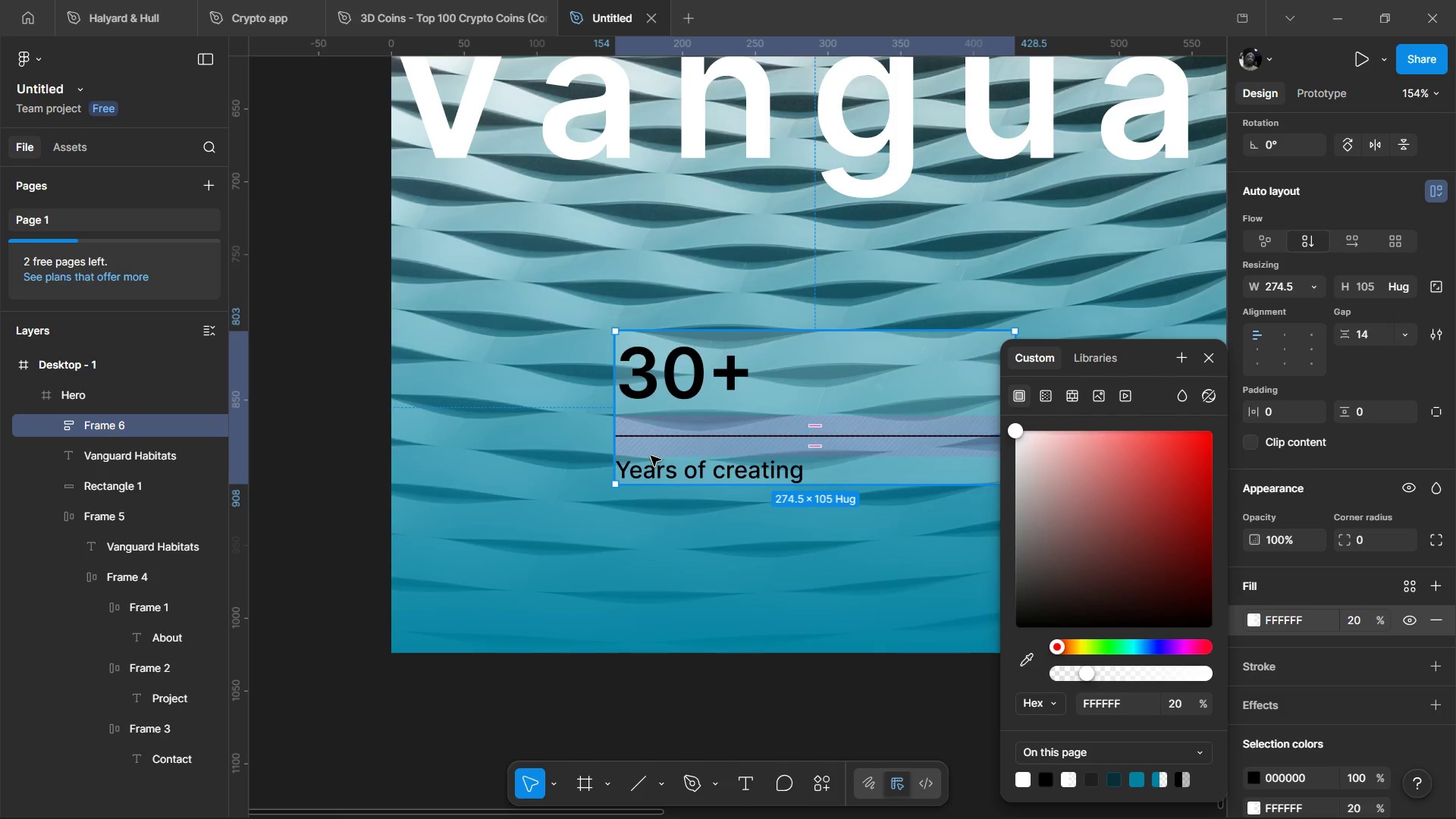 
wait(5.8)
 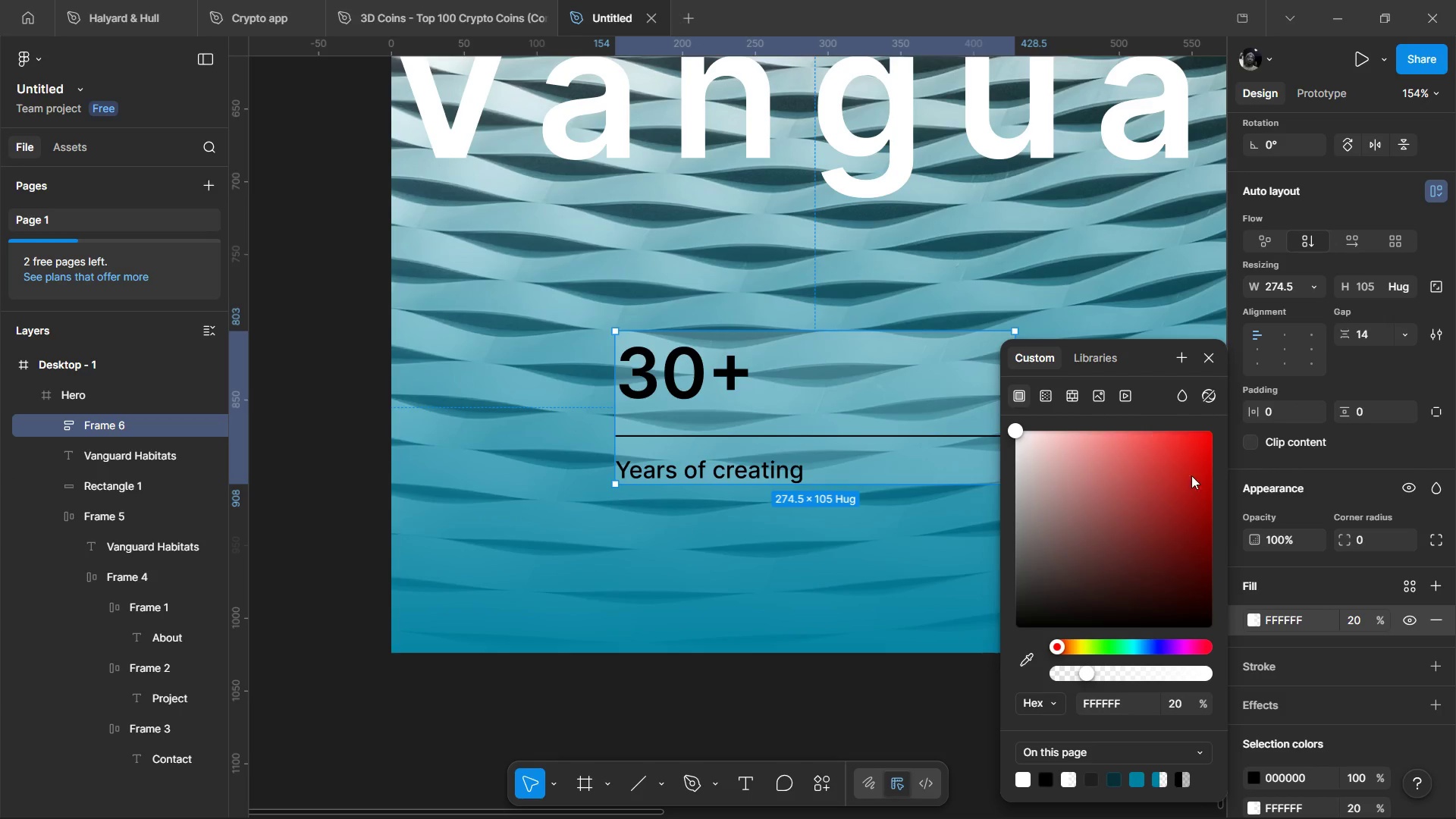 
left_click_drag(start_coordinate=[618, 422], to_coordinate=[557, 425])
 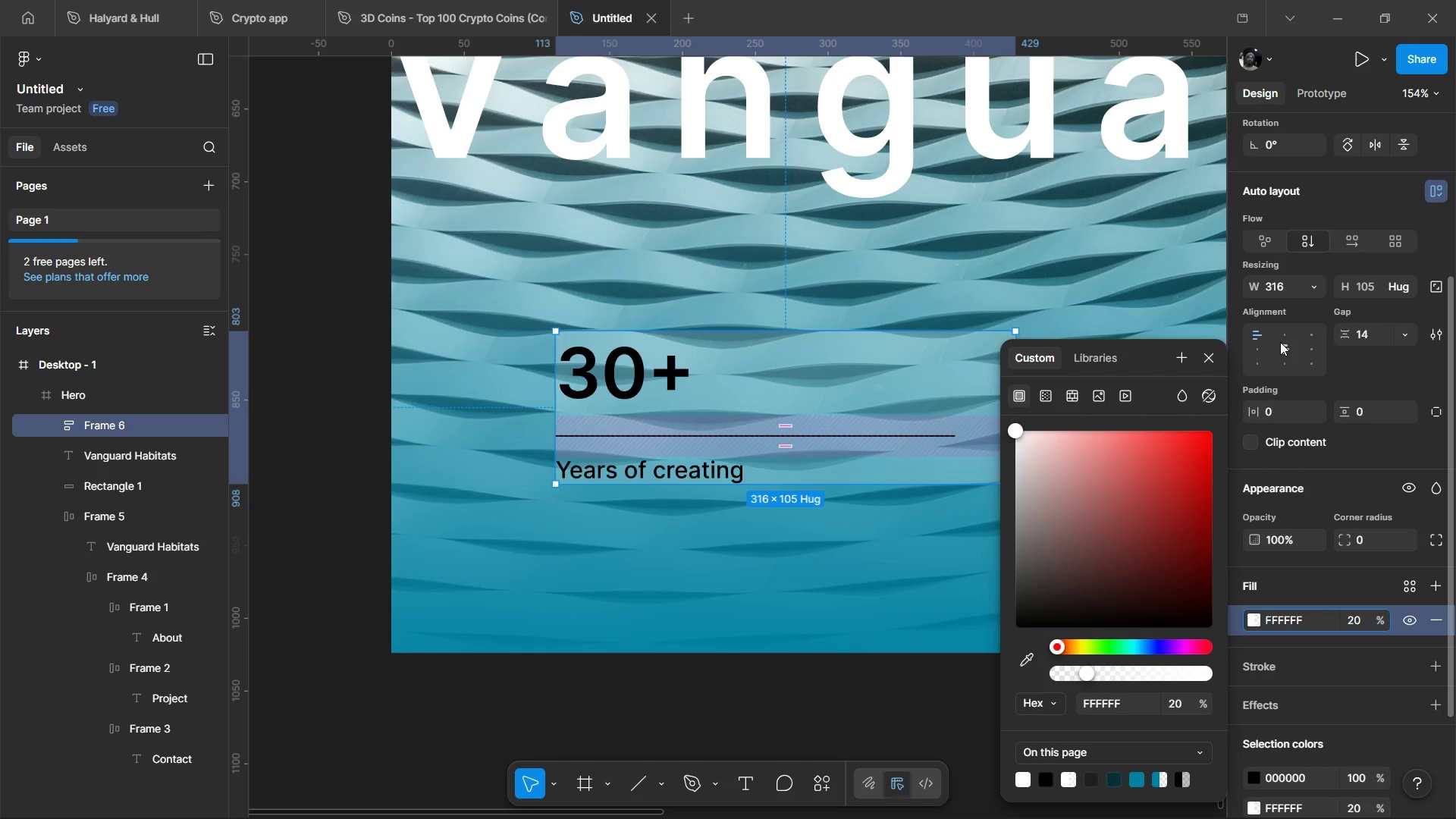 
left_click([1280, 334])
 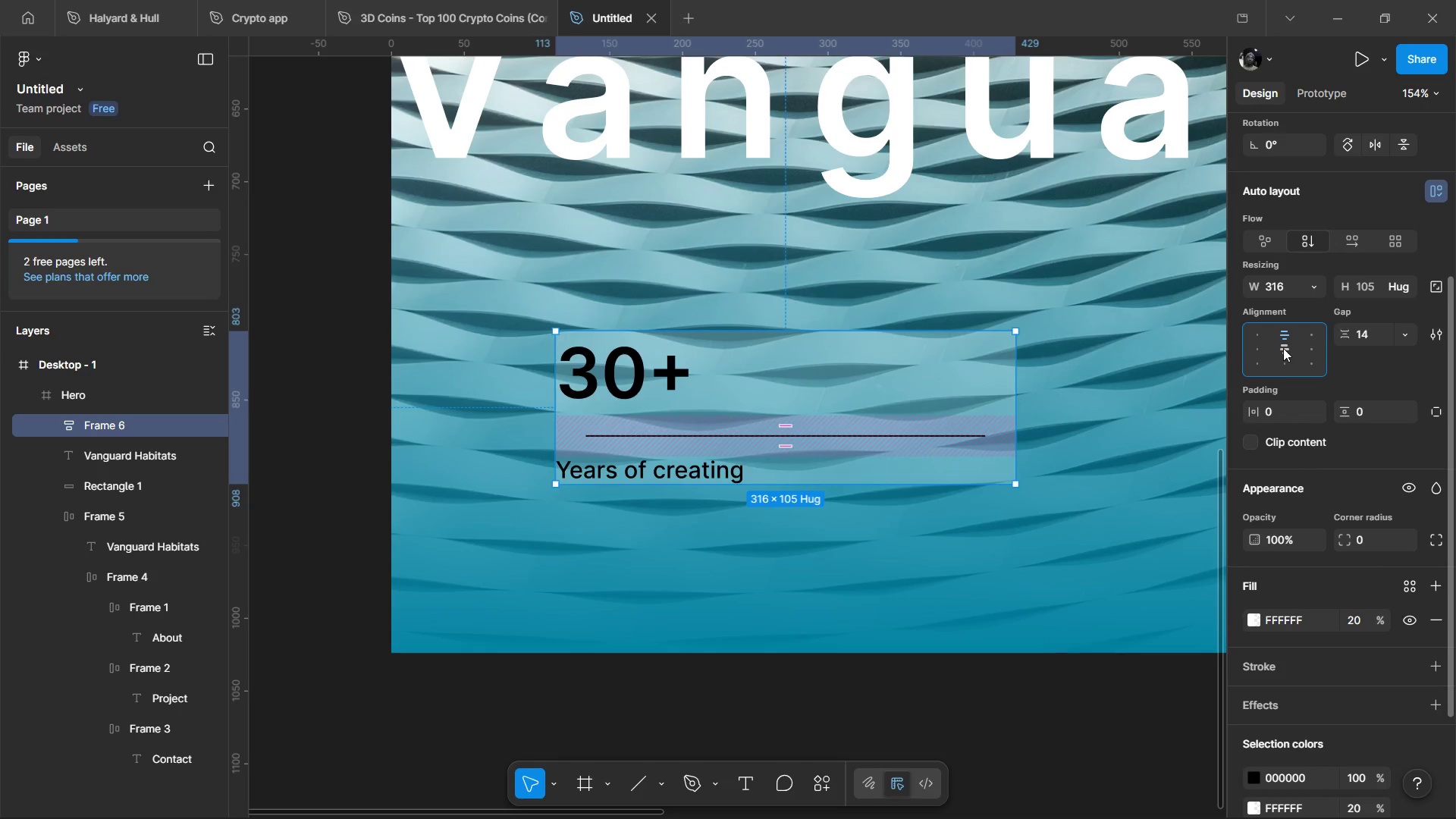 
left_click([1283, 348])
 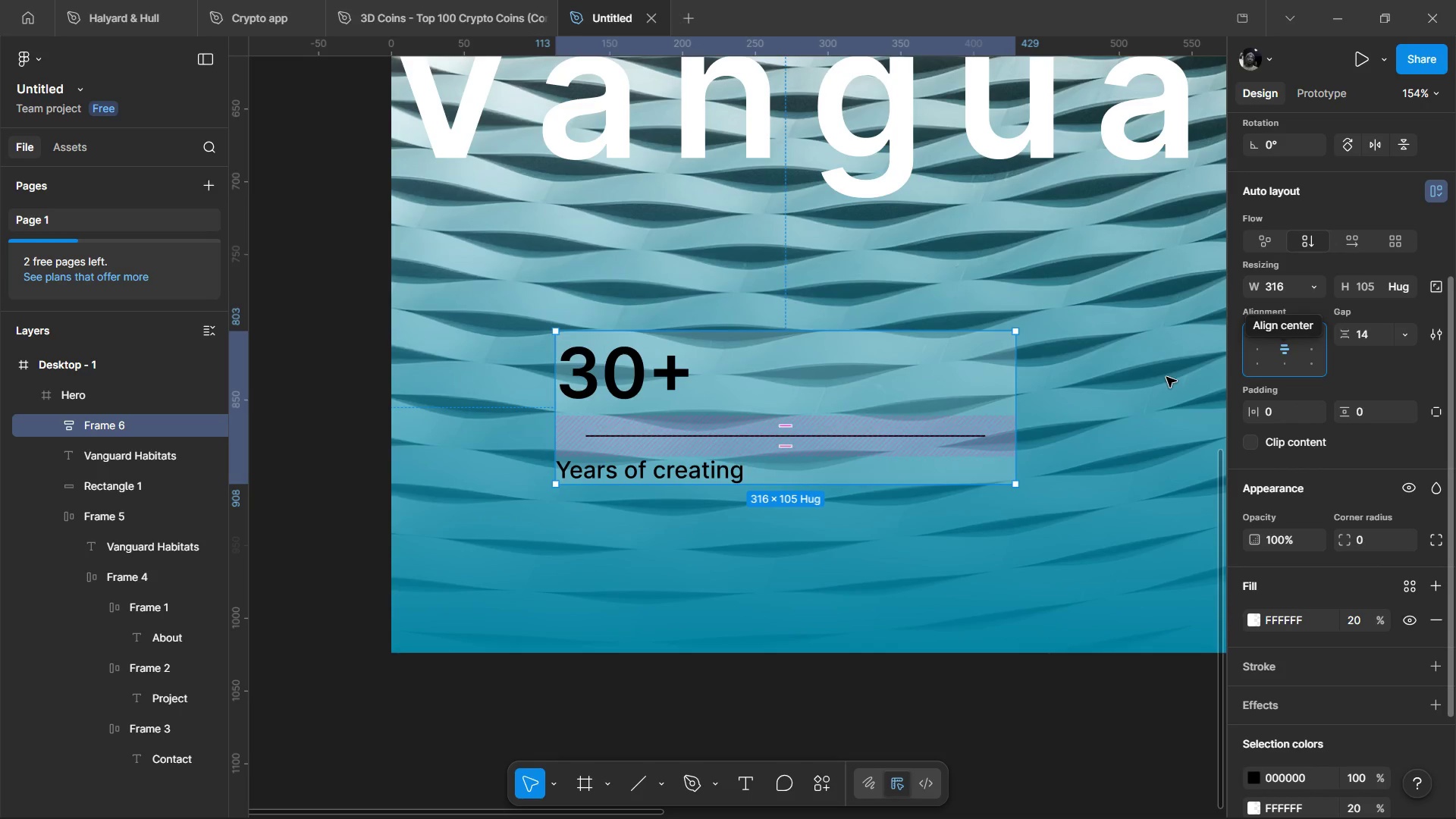 
double_click([661, 382])
 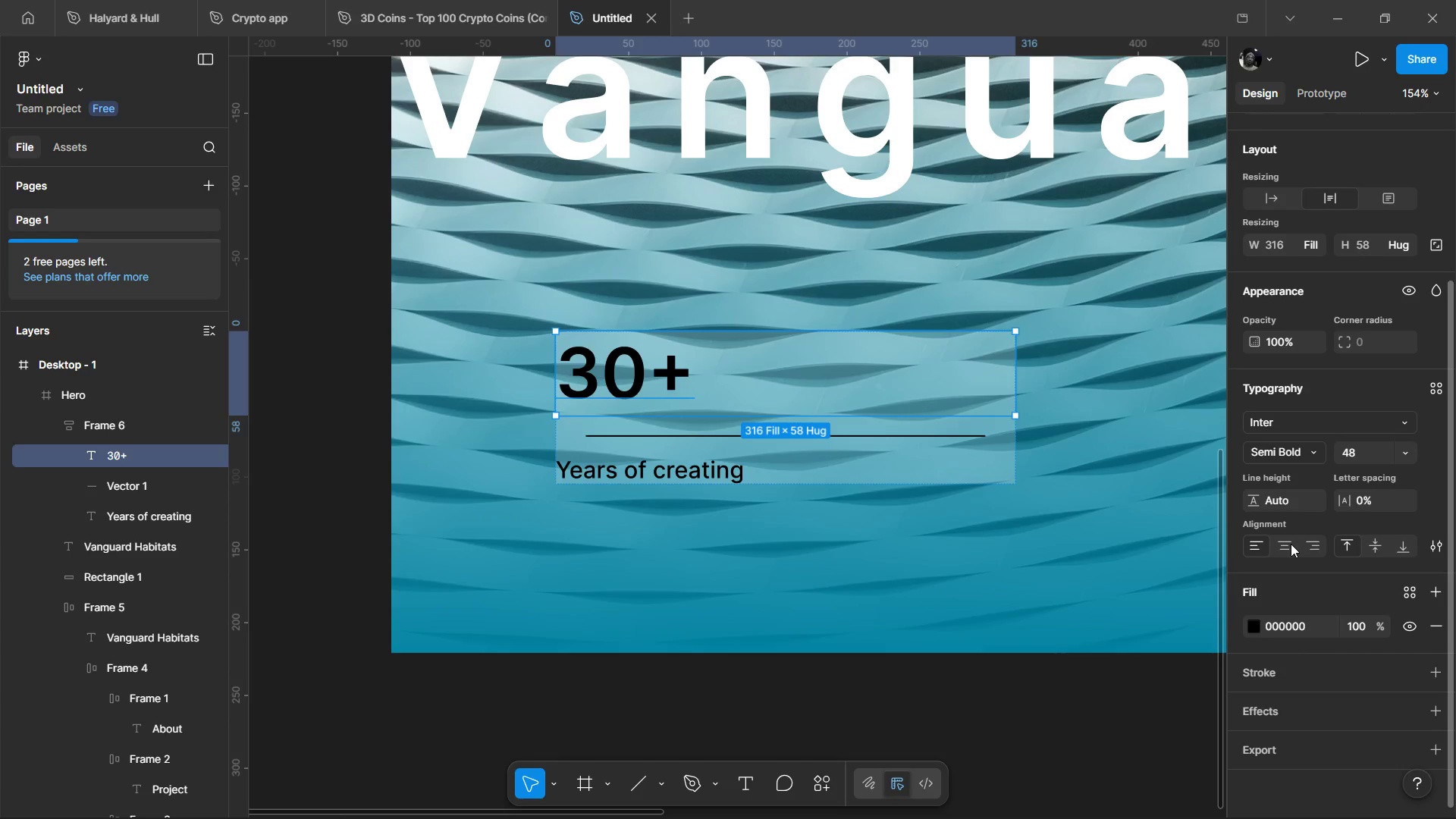 
scroll: coordinate [1279, 341], scroll_direction: up, amount: 3.0
 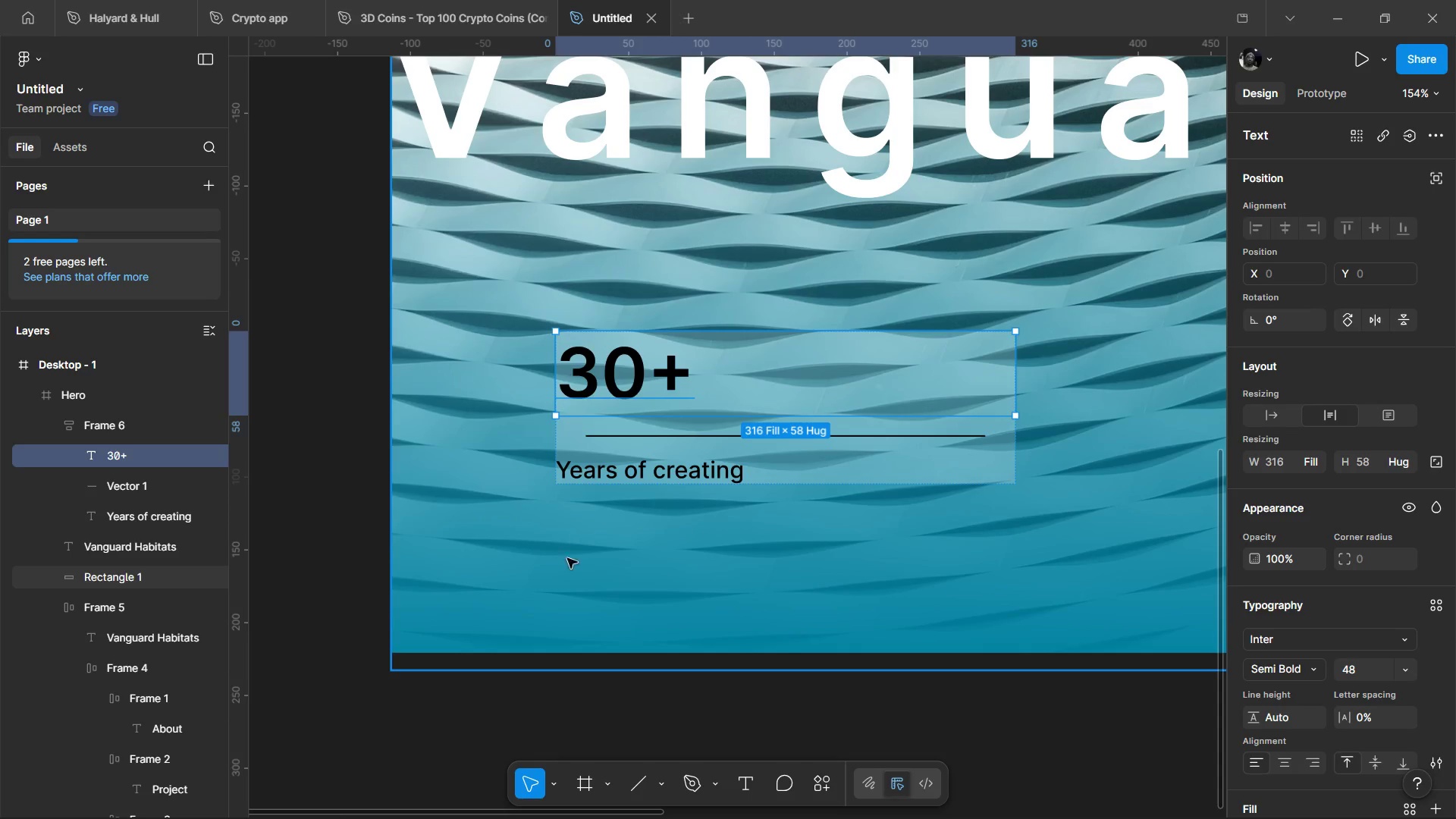 
left_click([561, 595])
 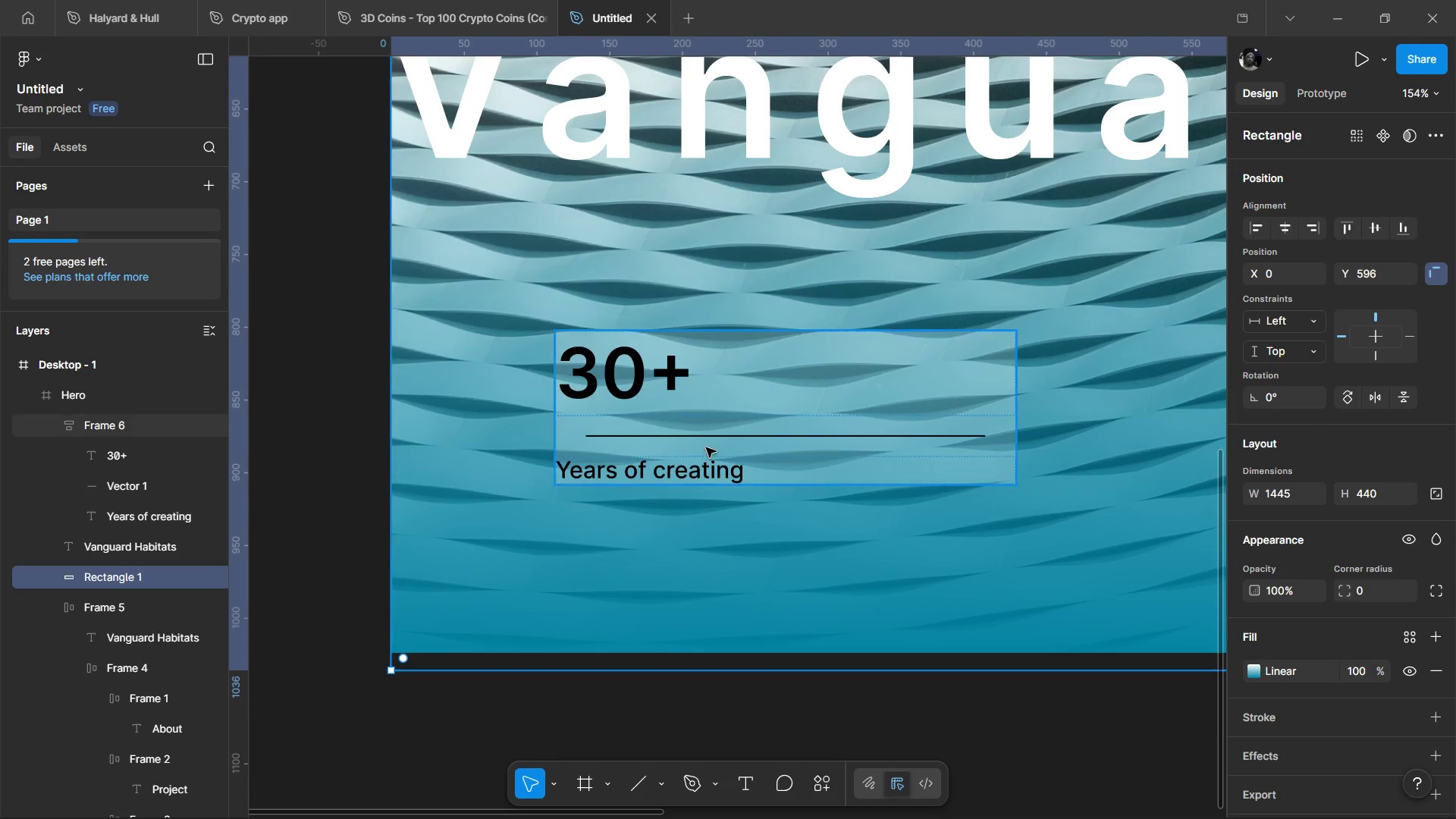 
left_click([706, 447])
 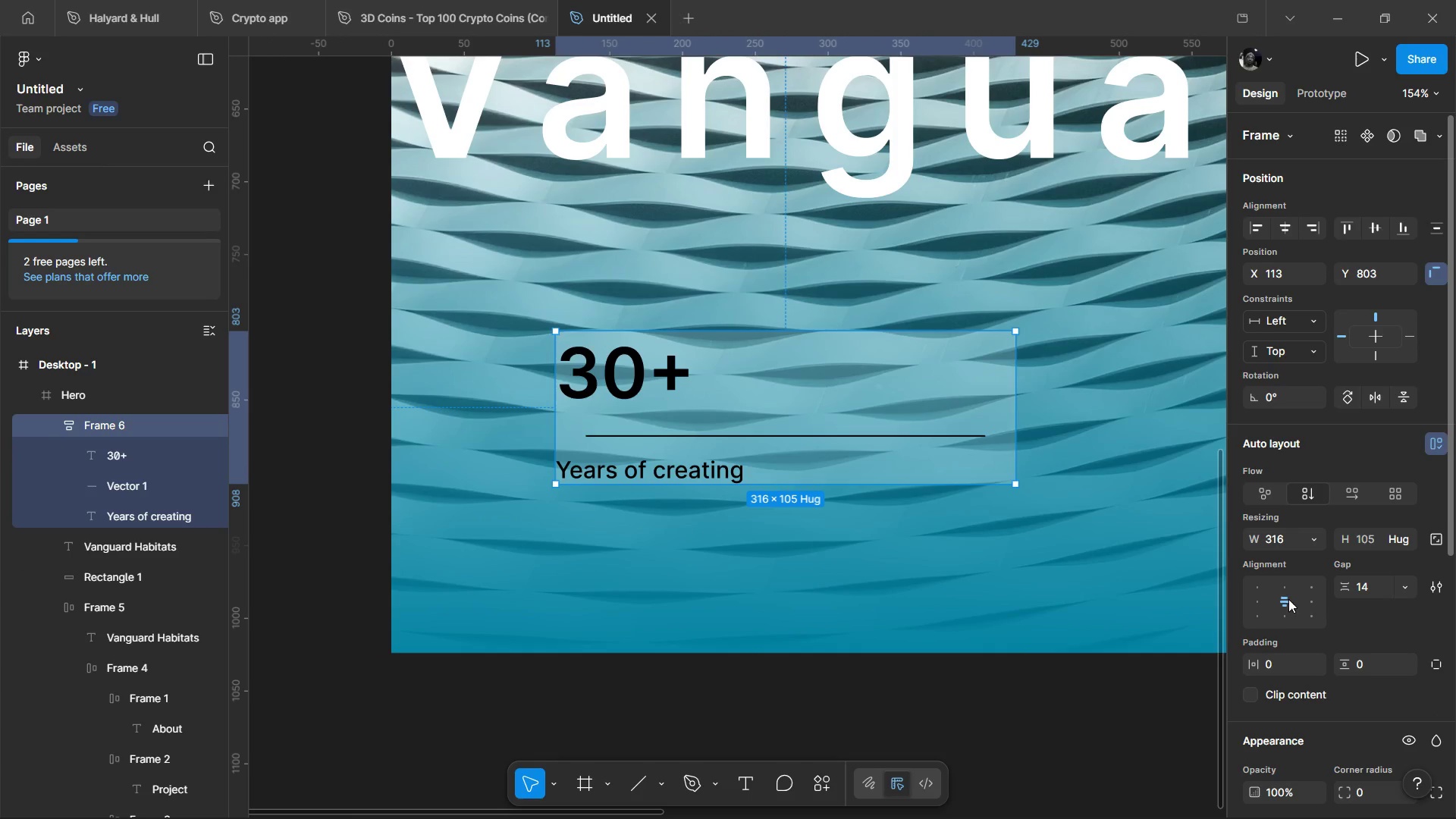 
left_click([1285, 617])
 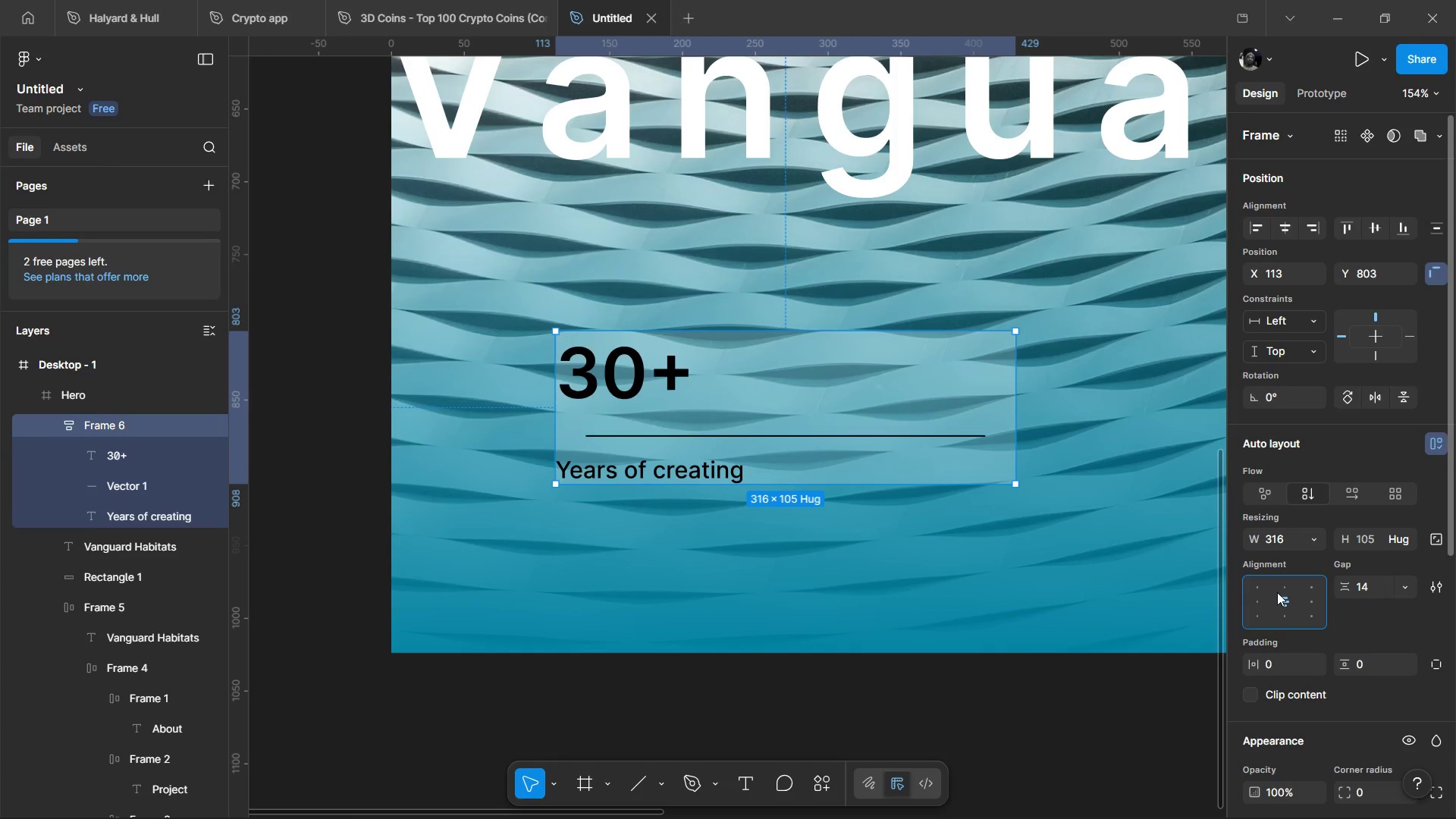 
double_click([1262, 584])
 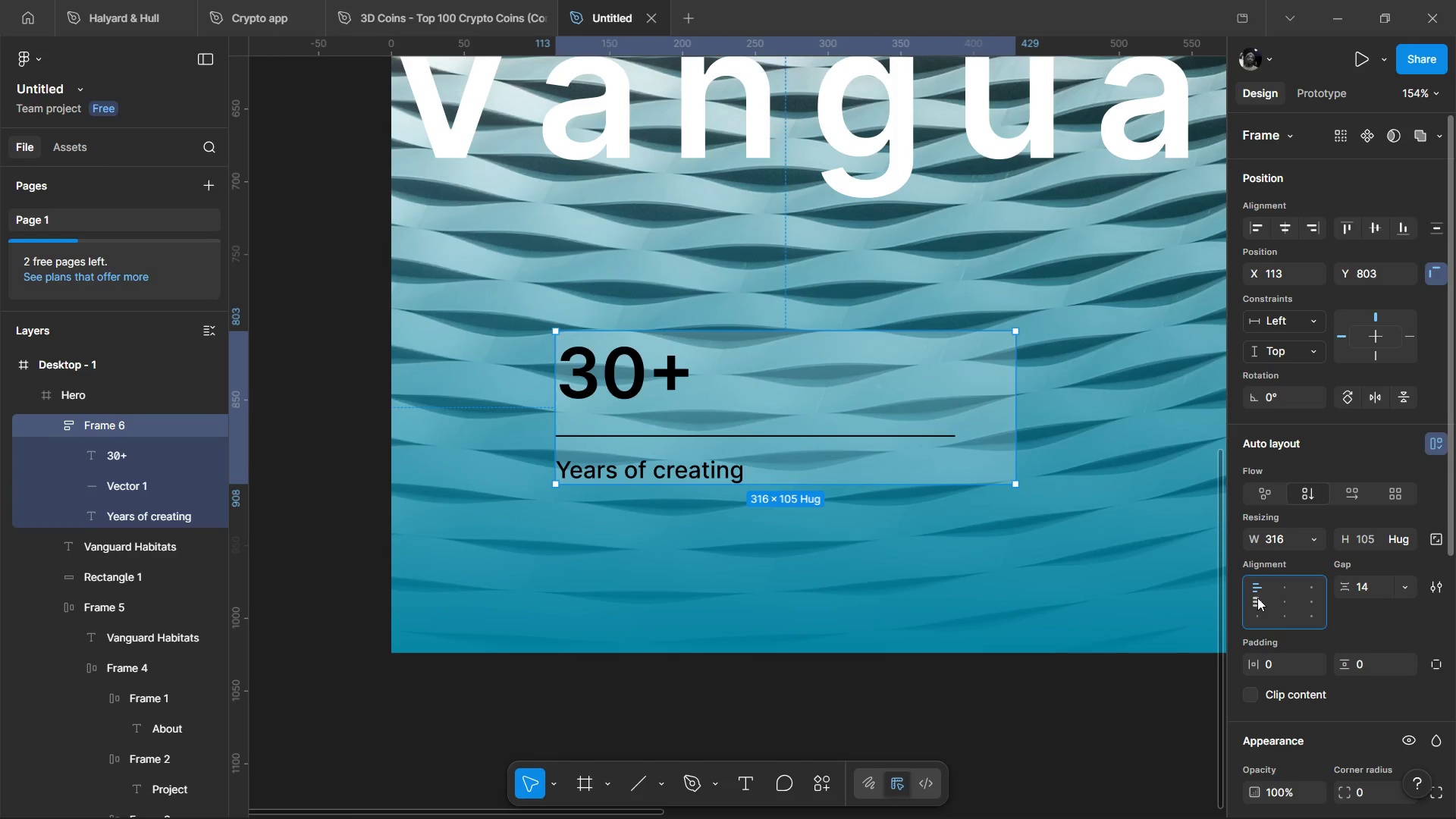 
left_click([1257, 605])
 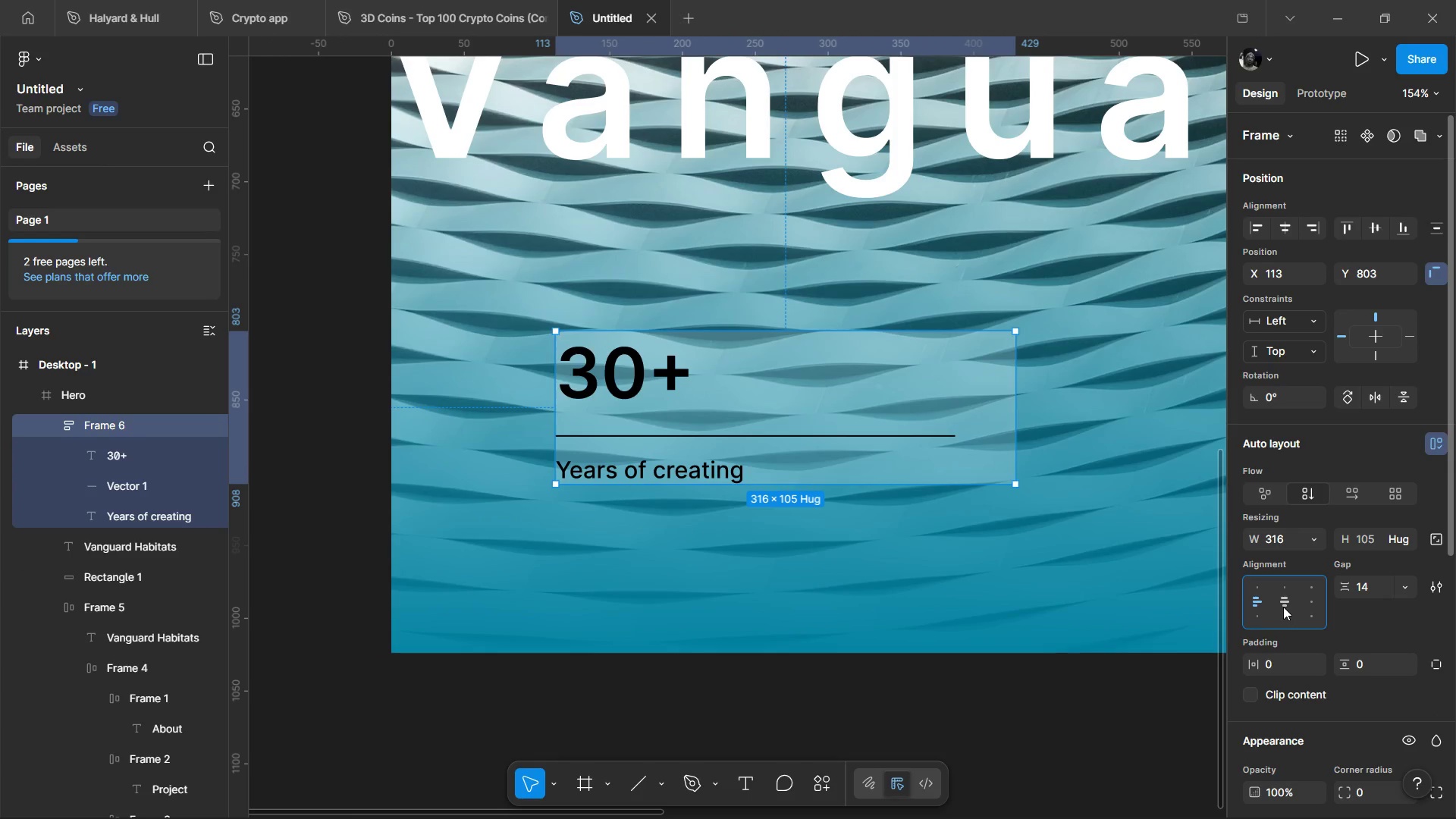 
left_click([1283, 607])
 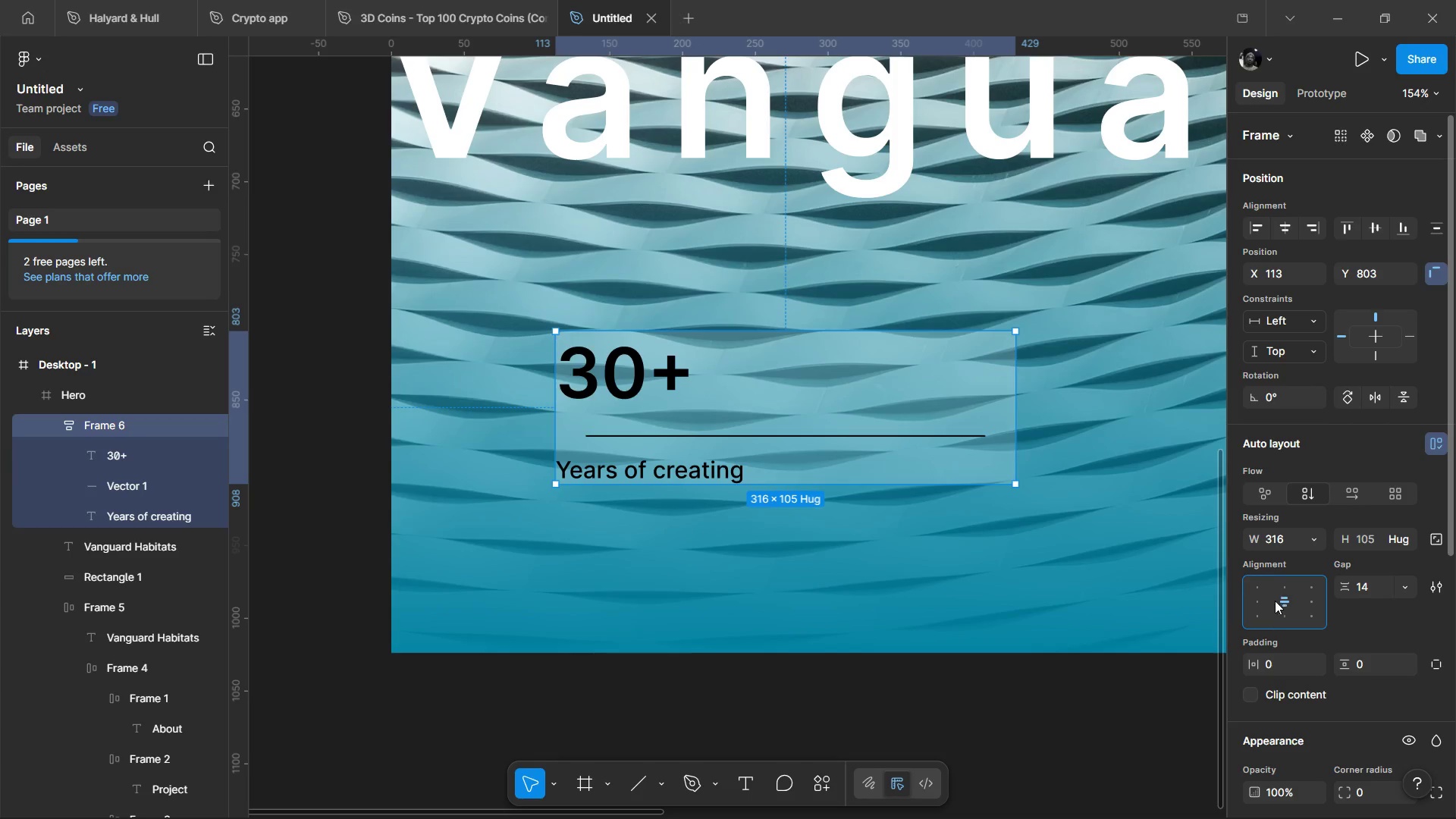 
left_click([1253, 598])
 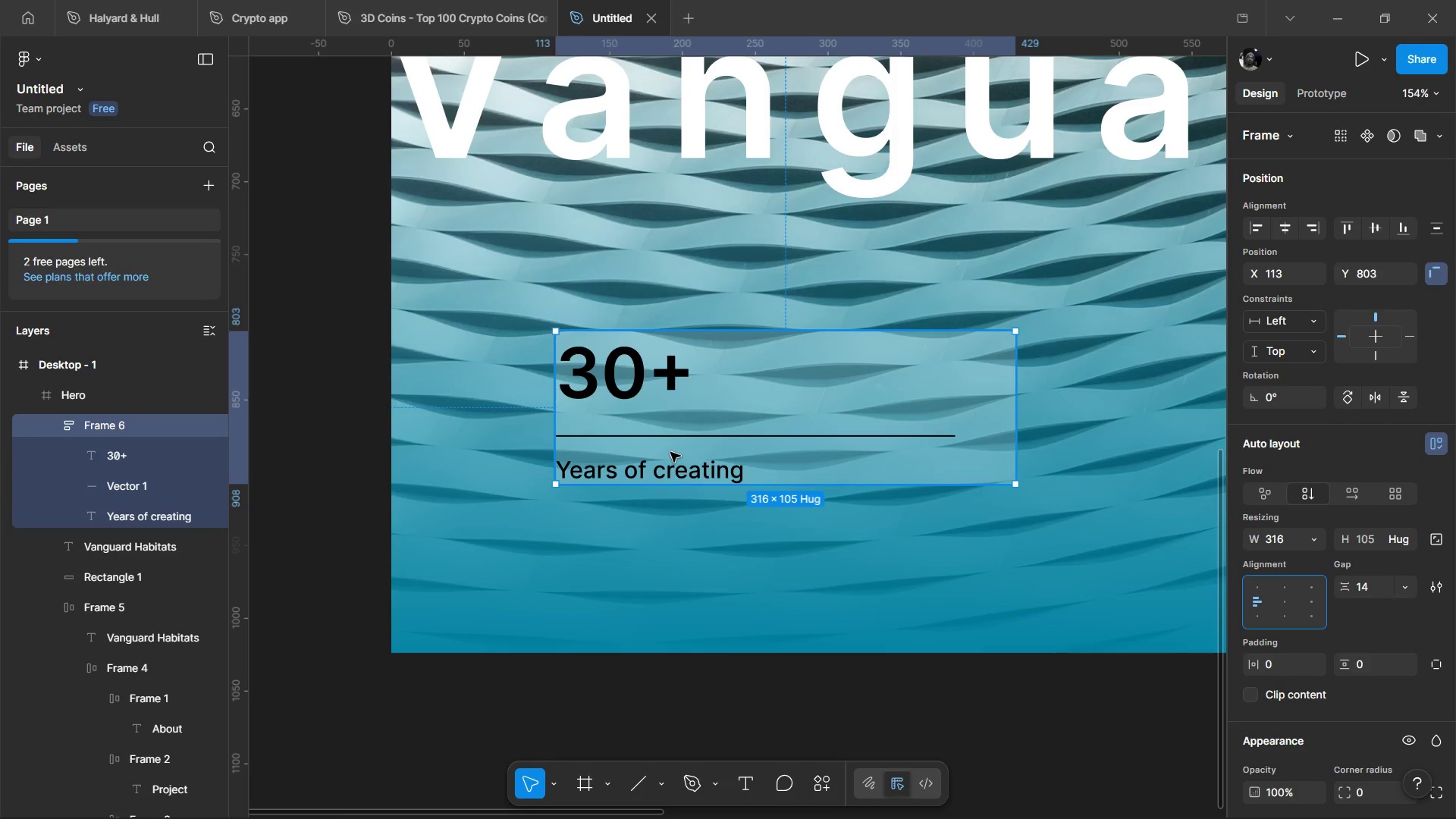 
double_click([661, 474])
 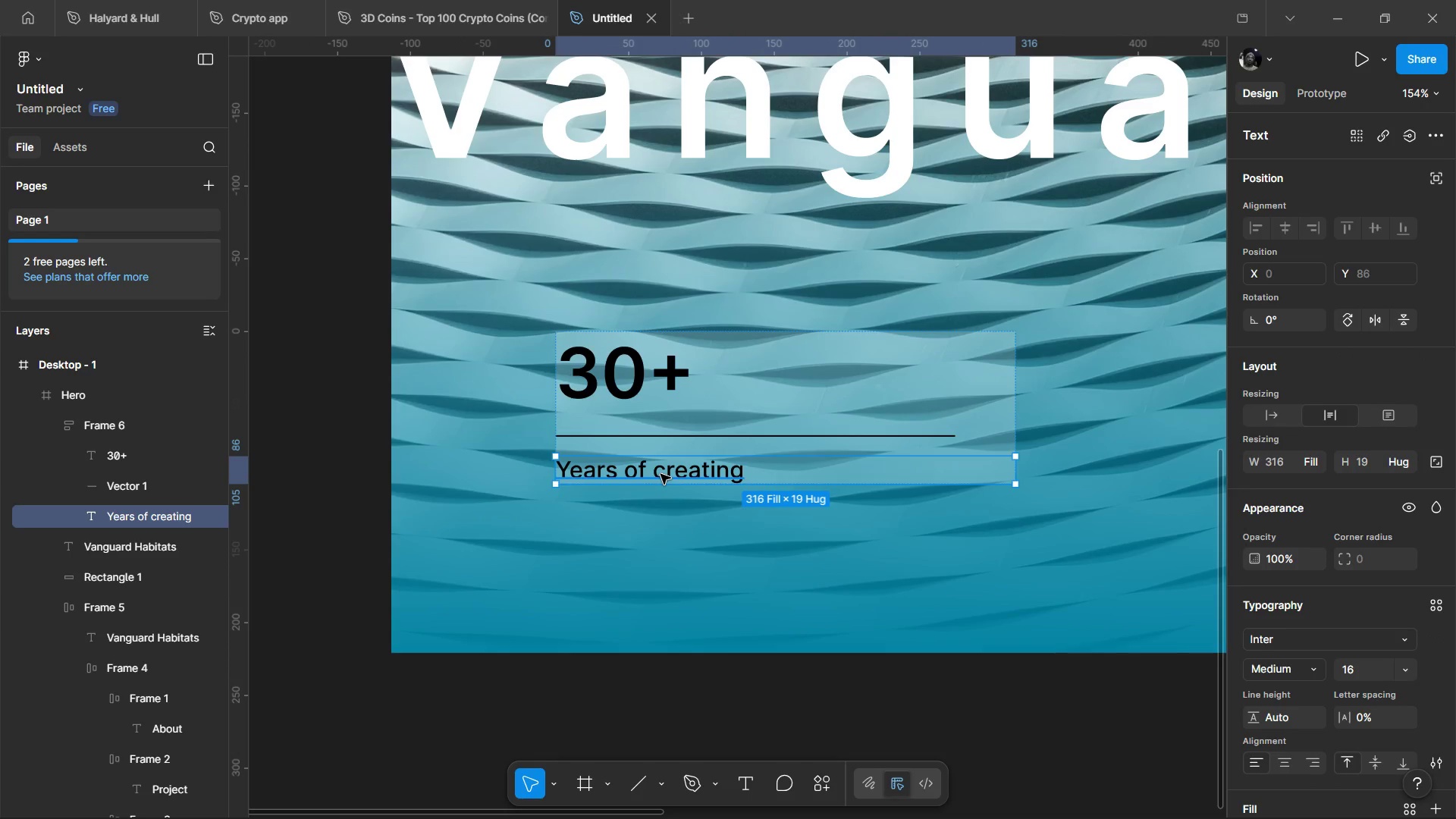 
wait(6.67)
 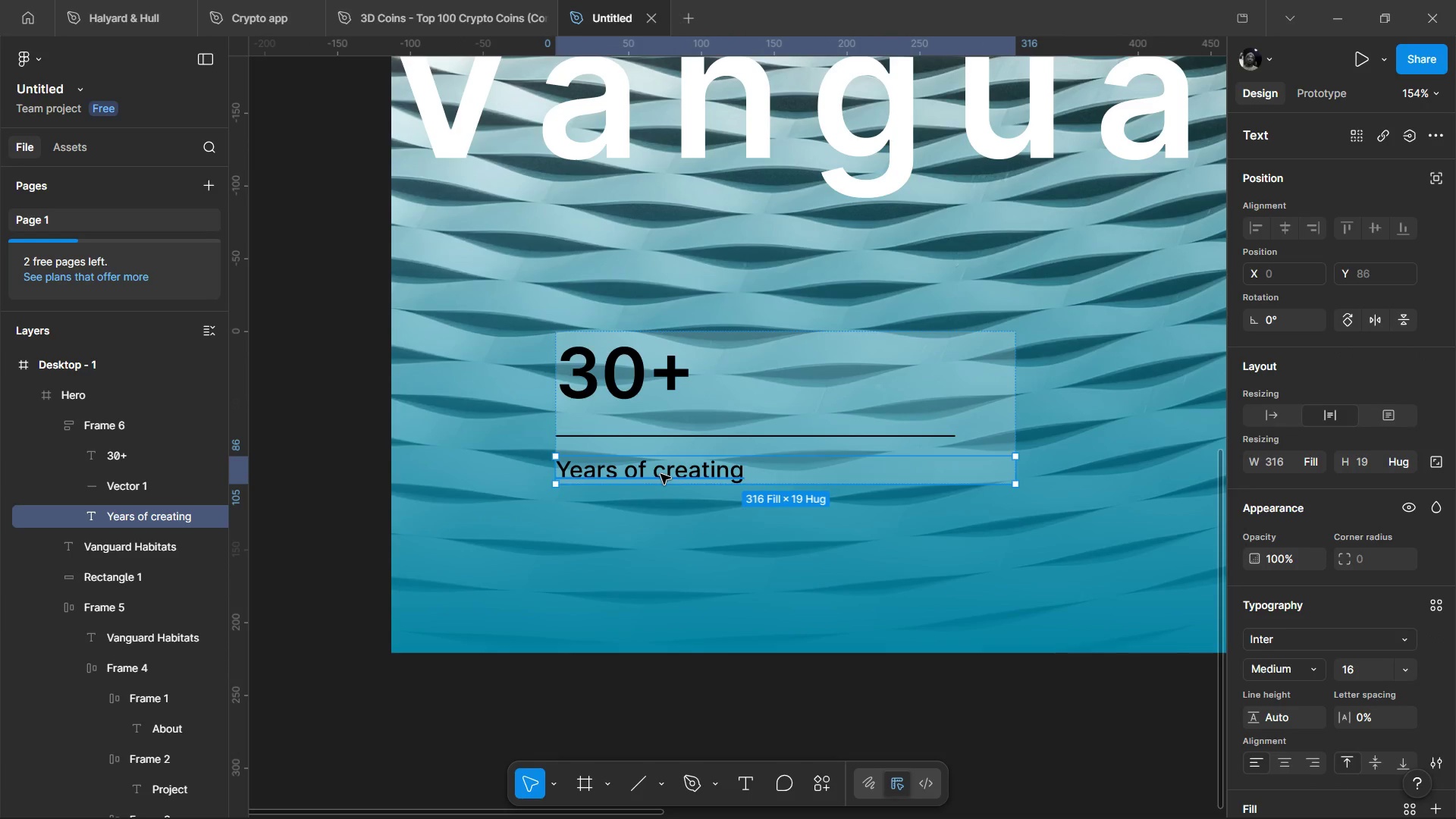 
key(Control+Z)
 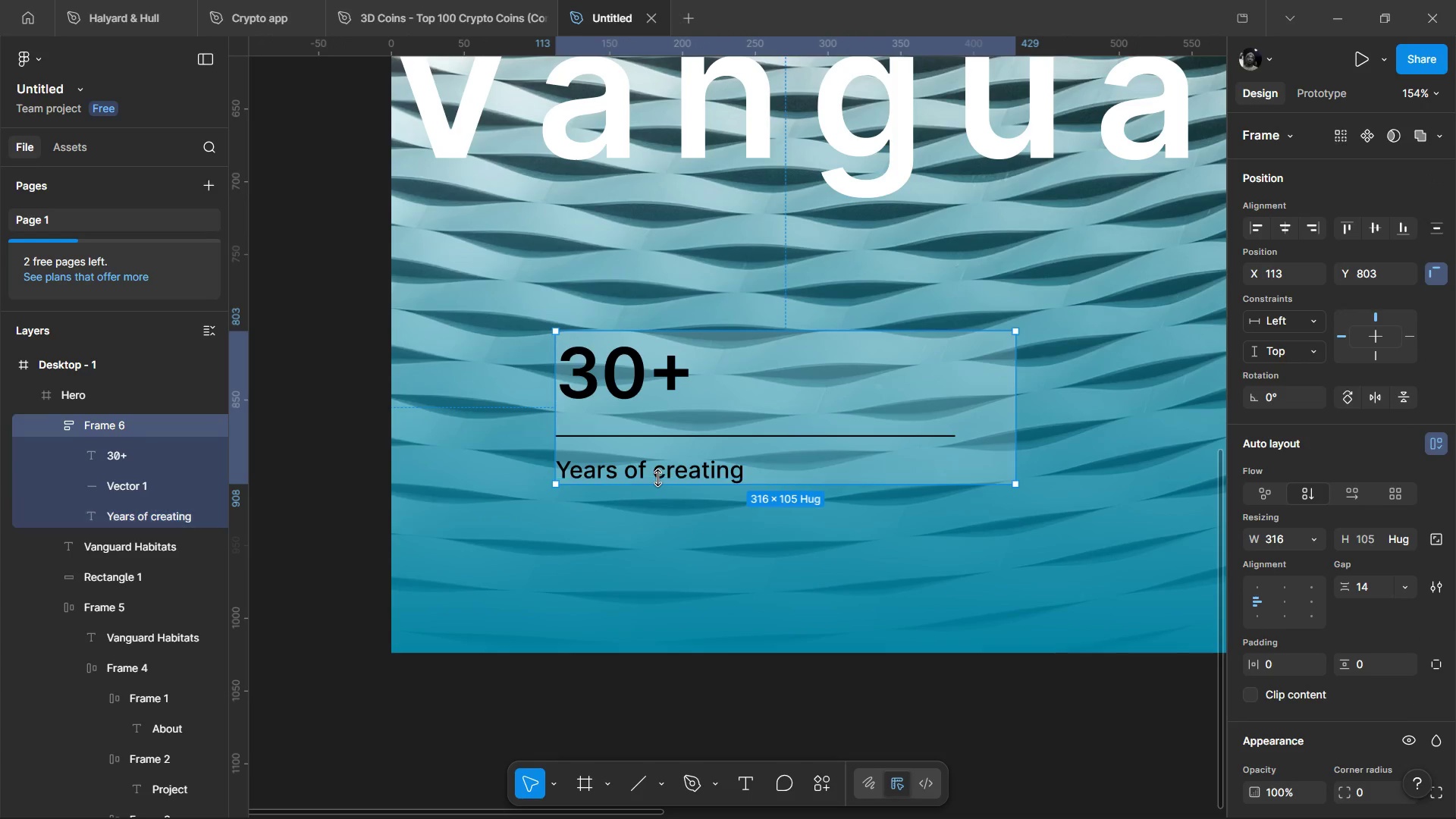 
key(Control+Z)
 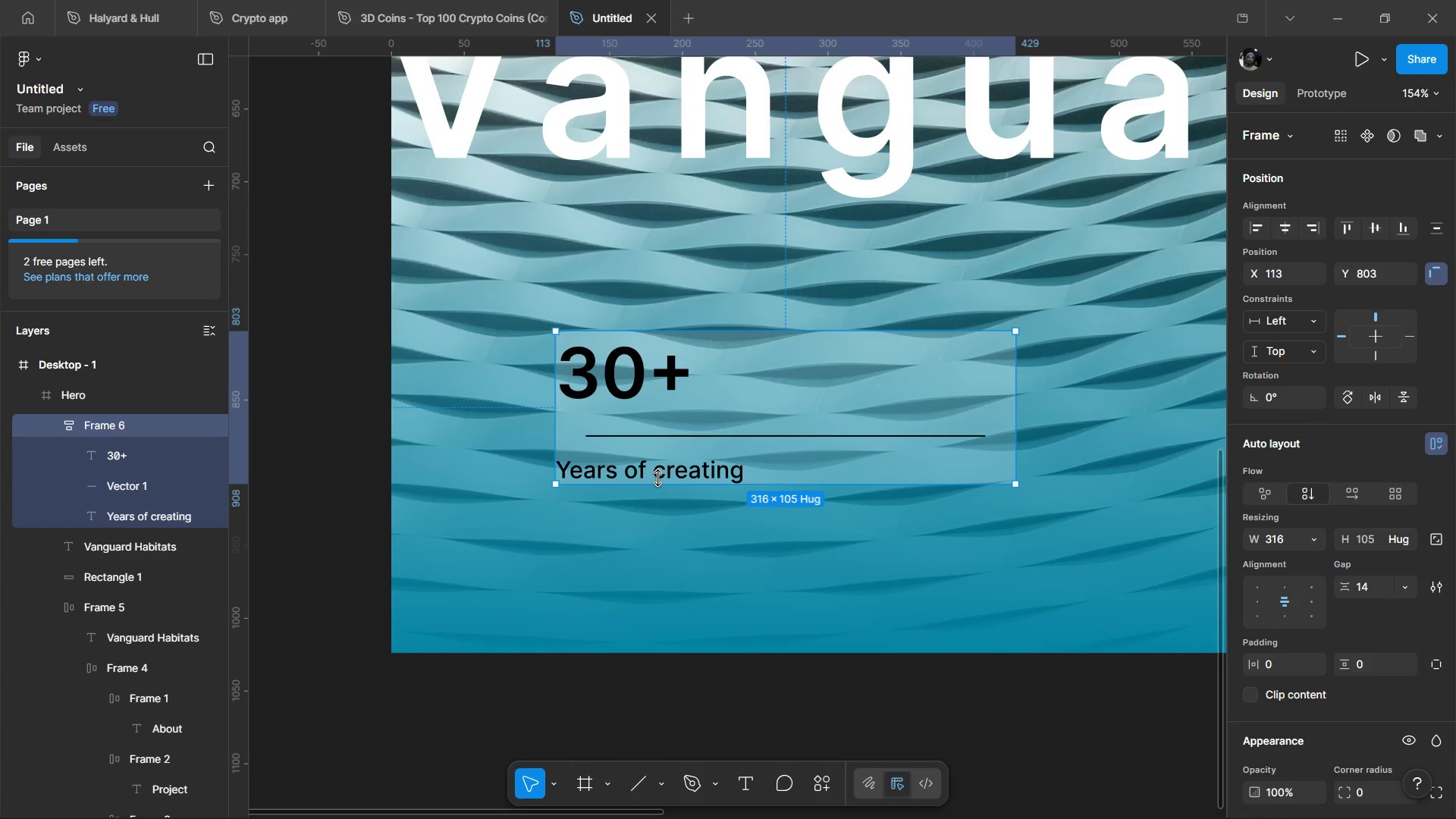 
key(Control+Z)
 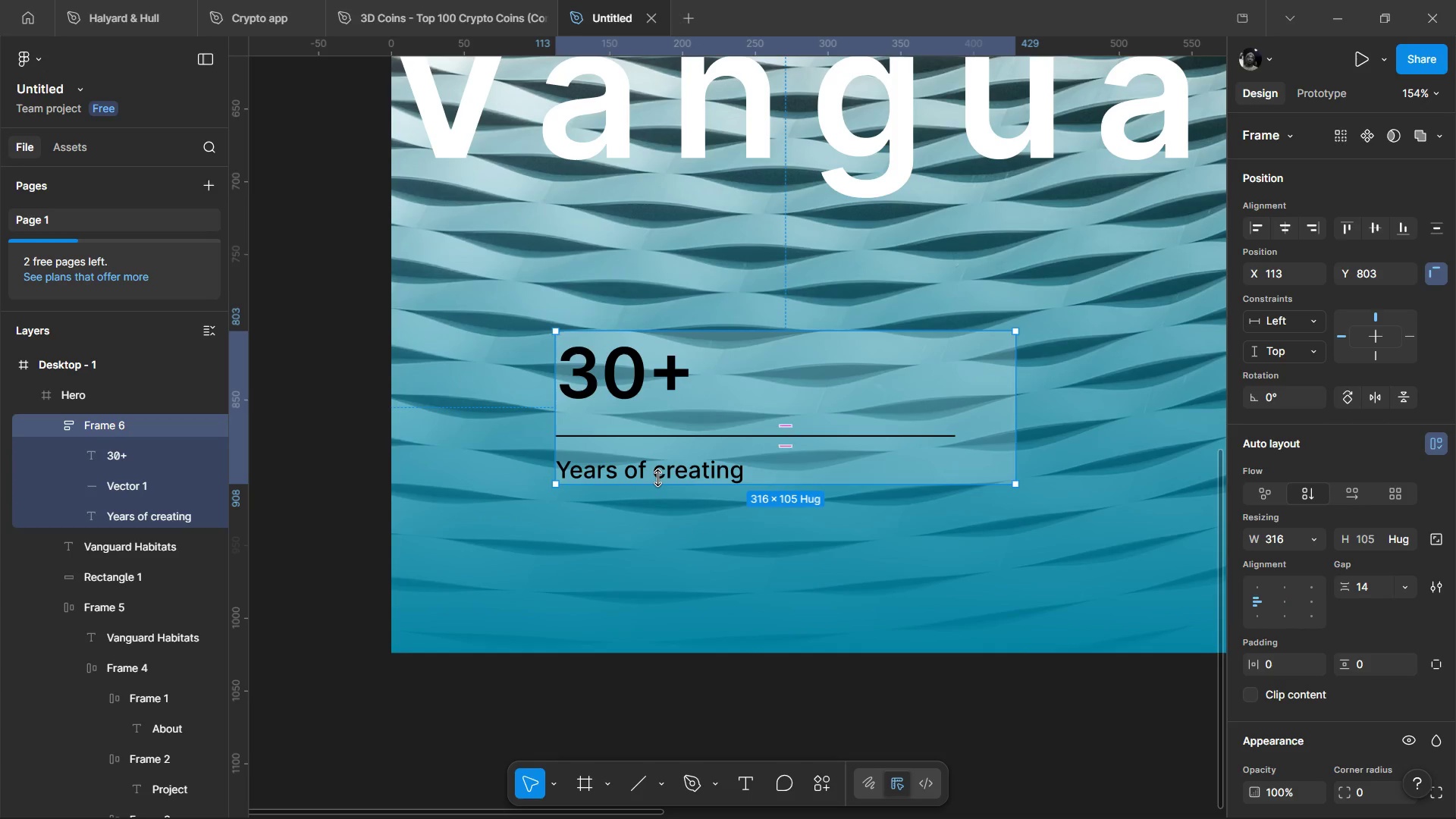 
key(Control+Z)
 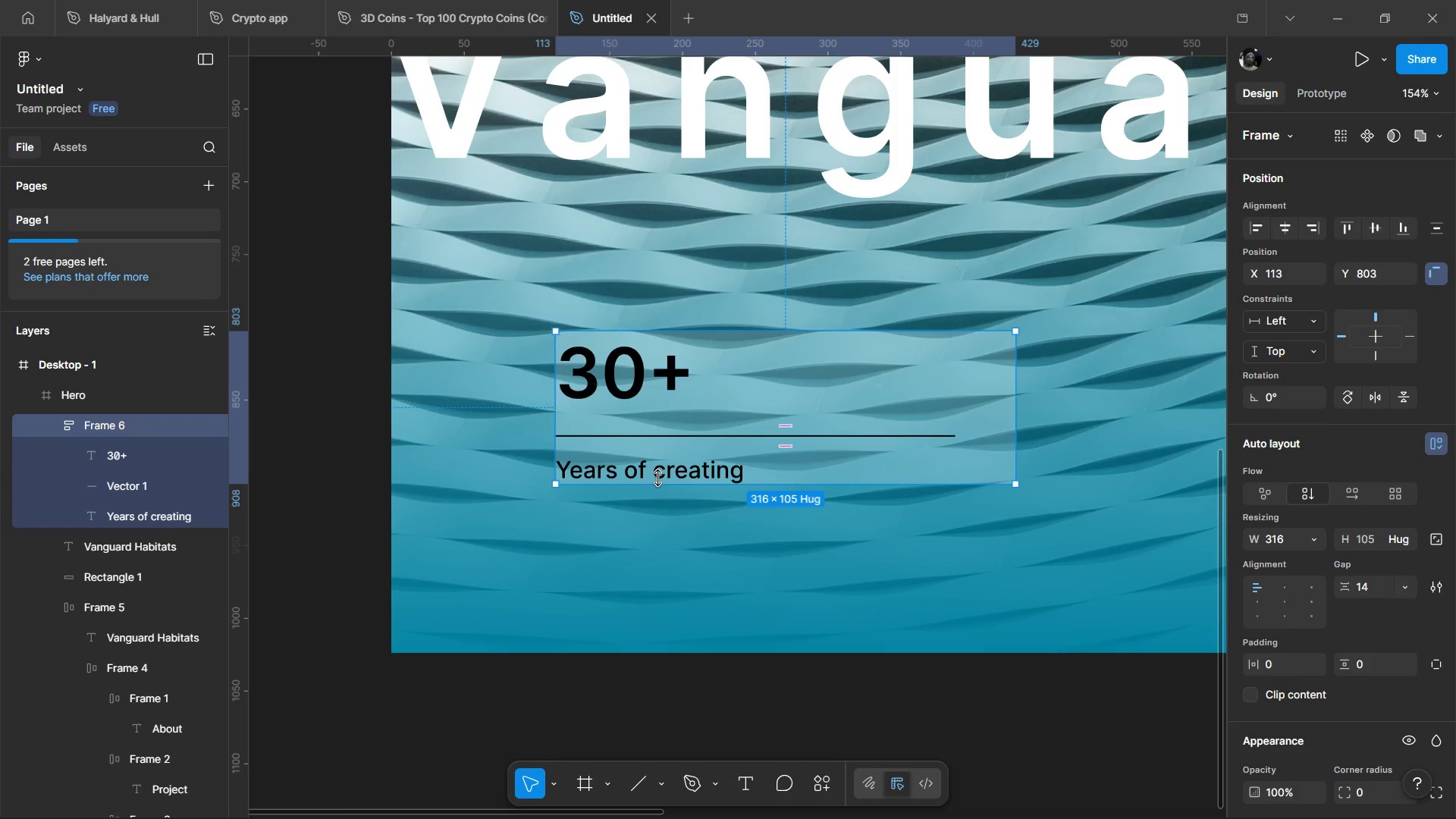 
key(Control+Z)
 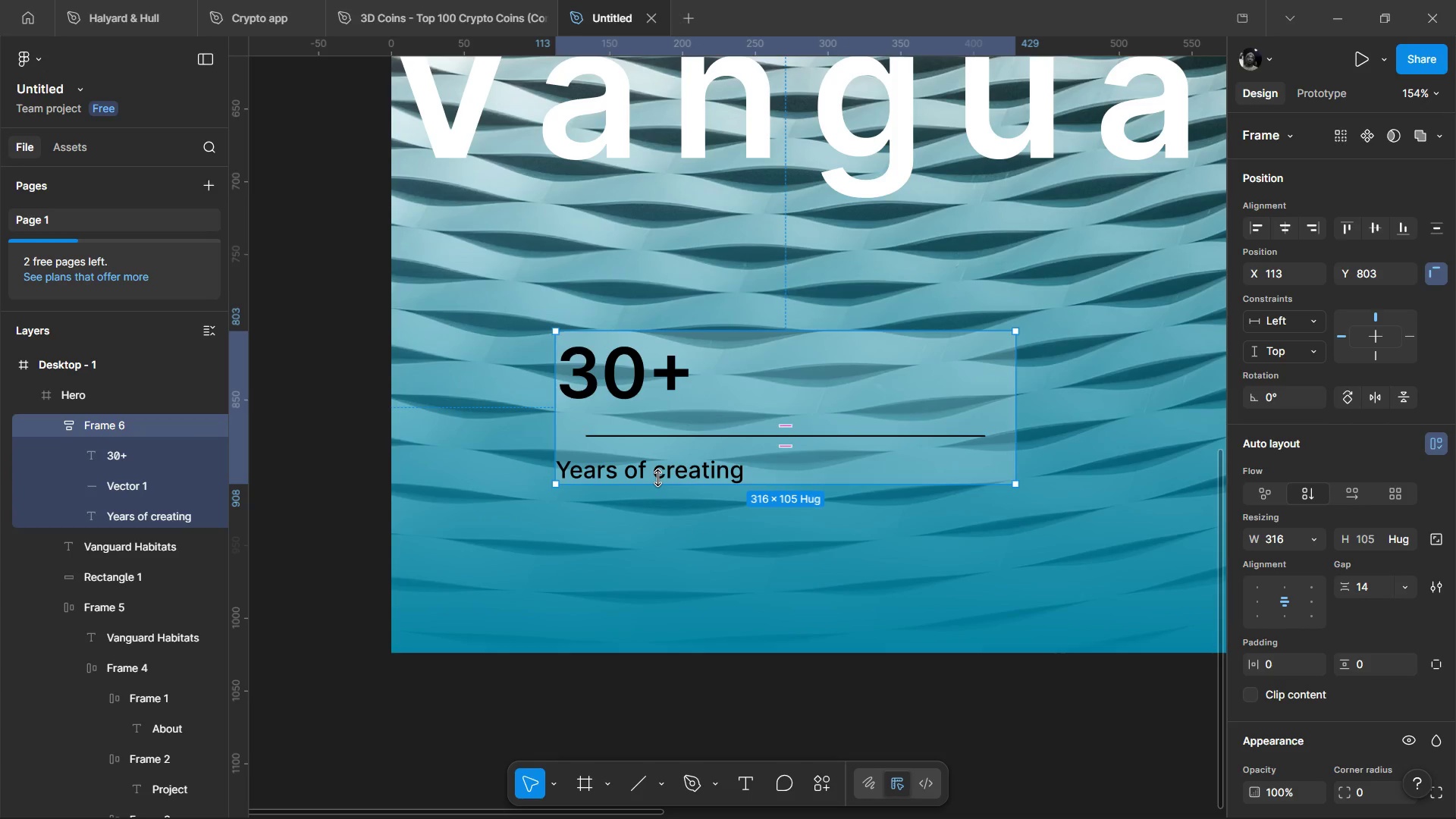 
key(Control+Z)
 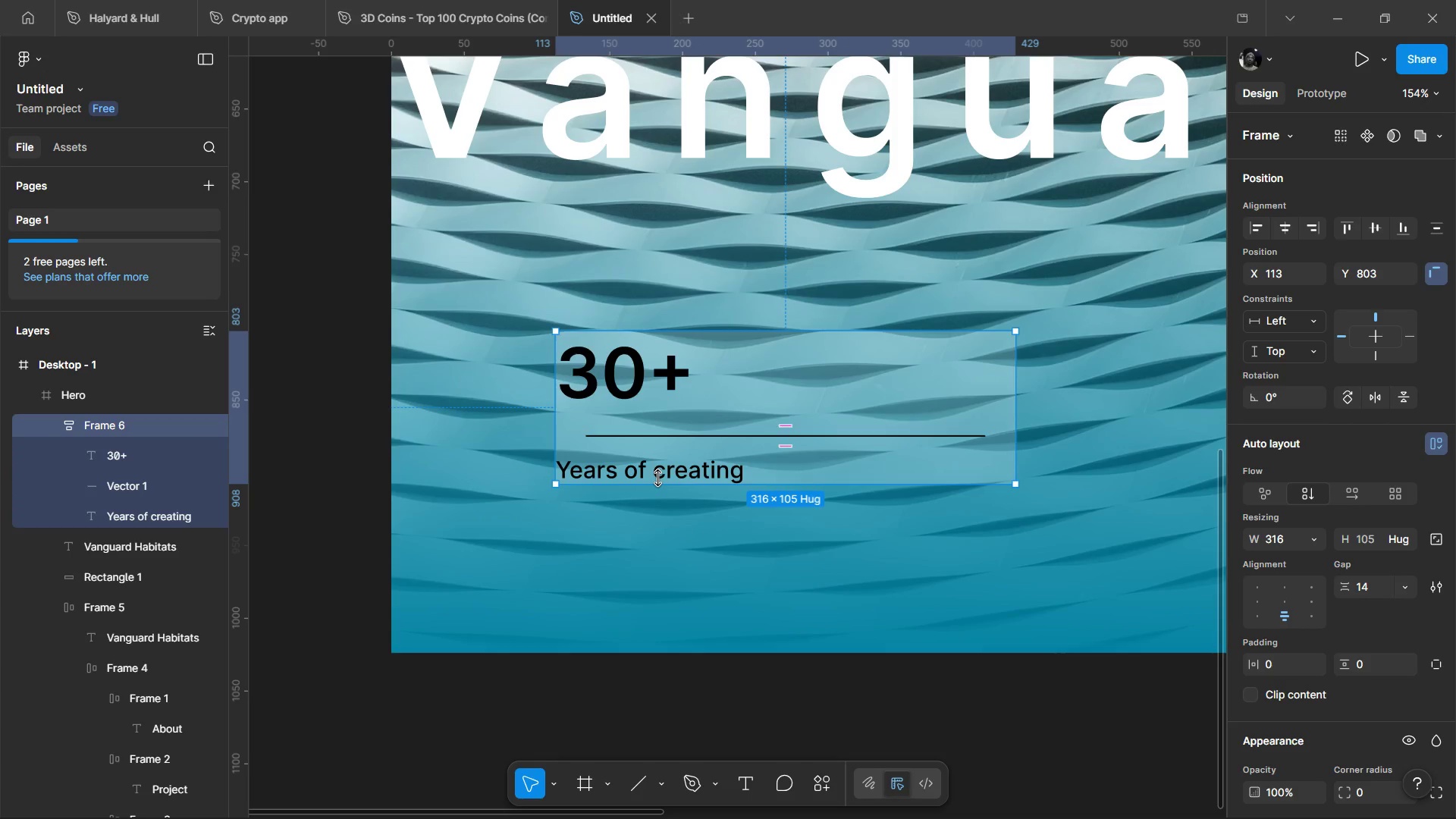 
key(Control+Z)
 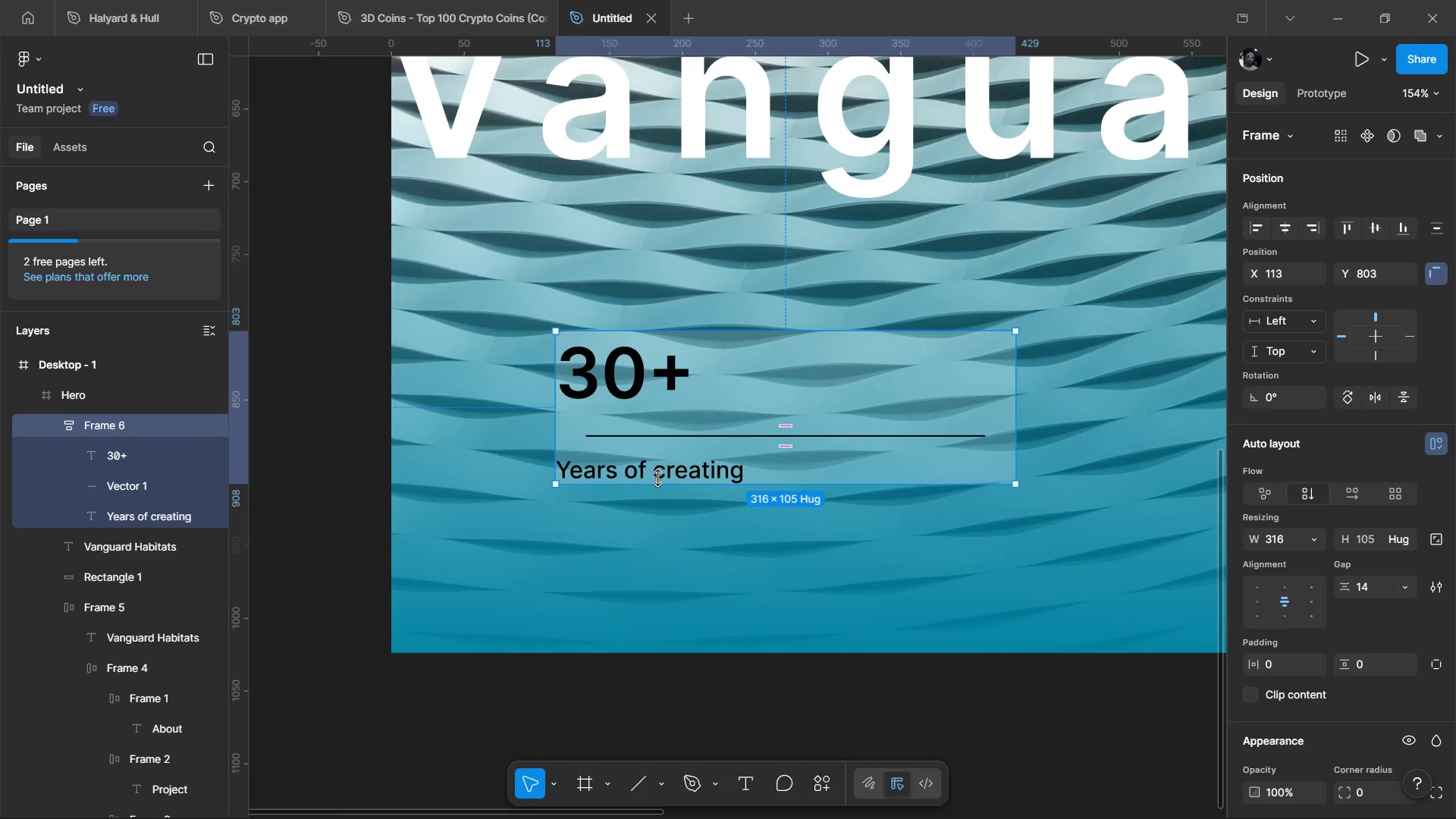 
key(Control+Z)
 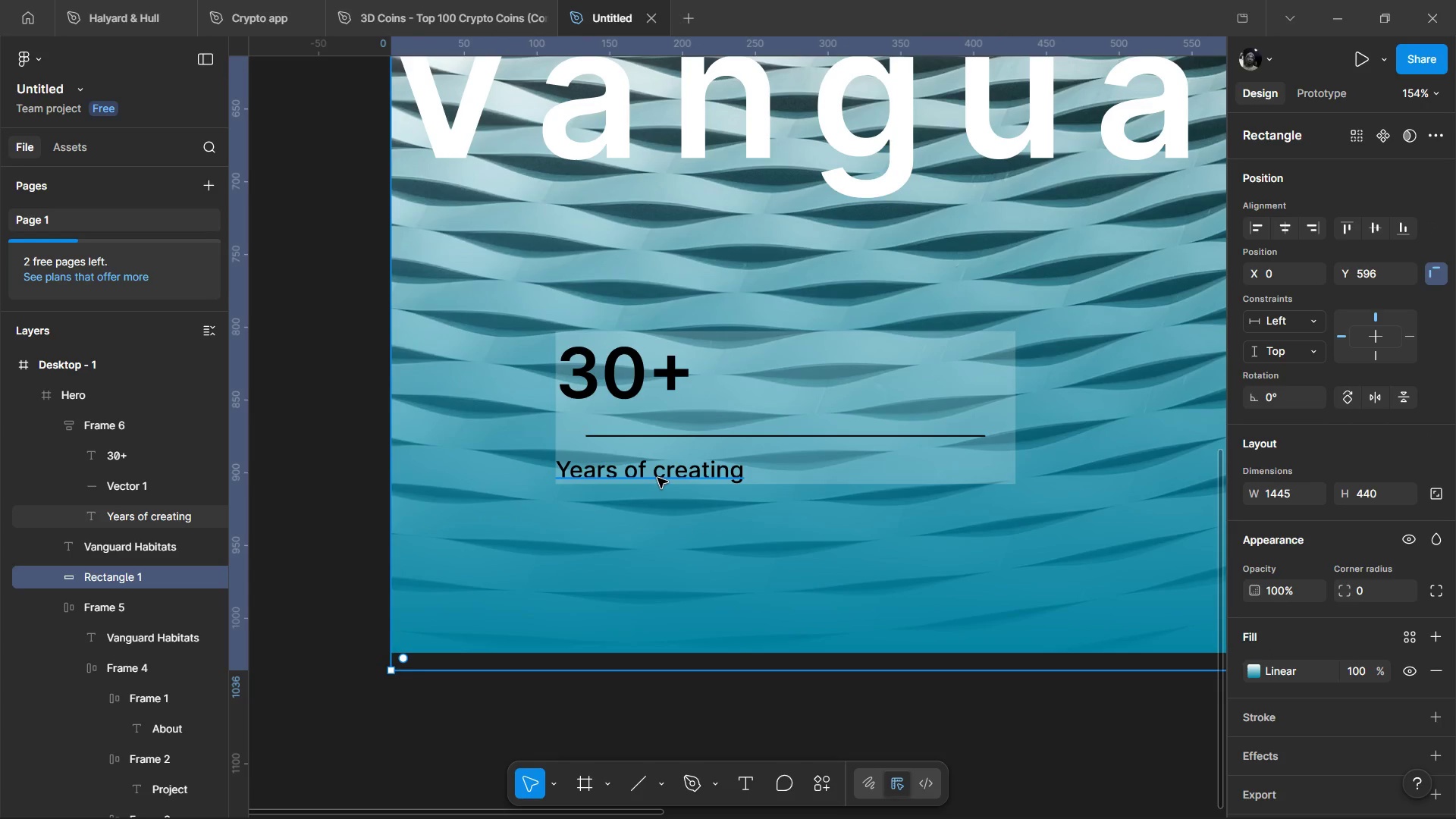 
key(Control+Z)
 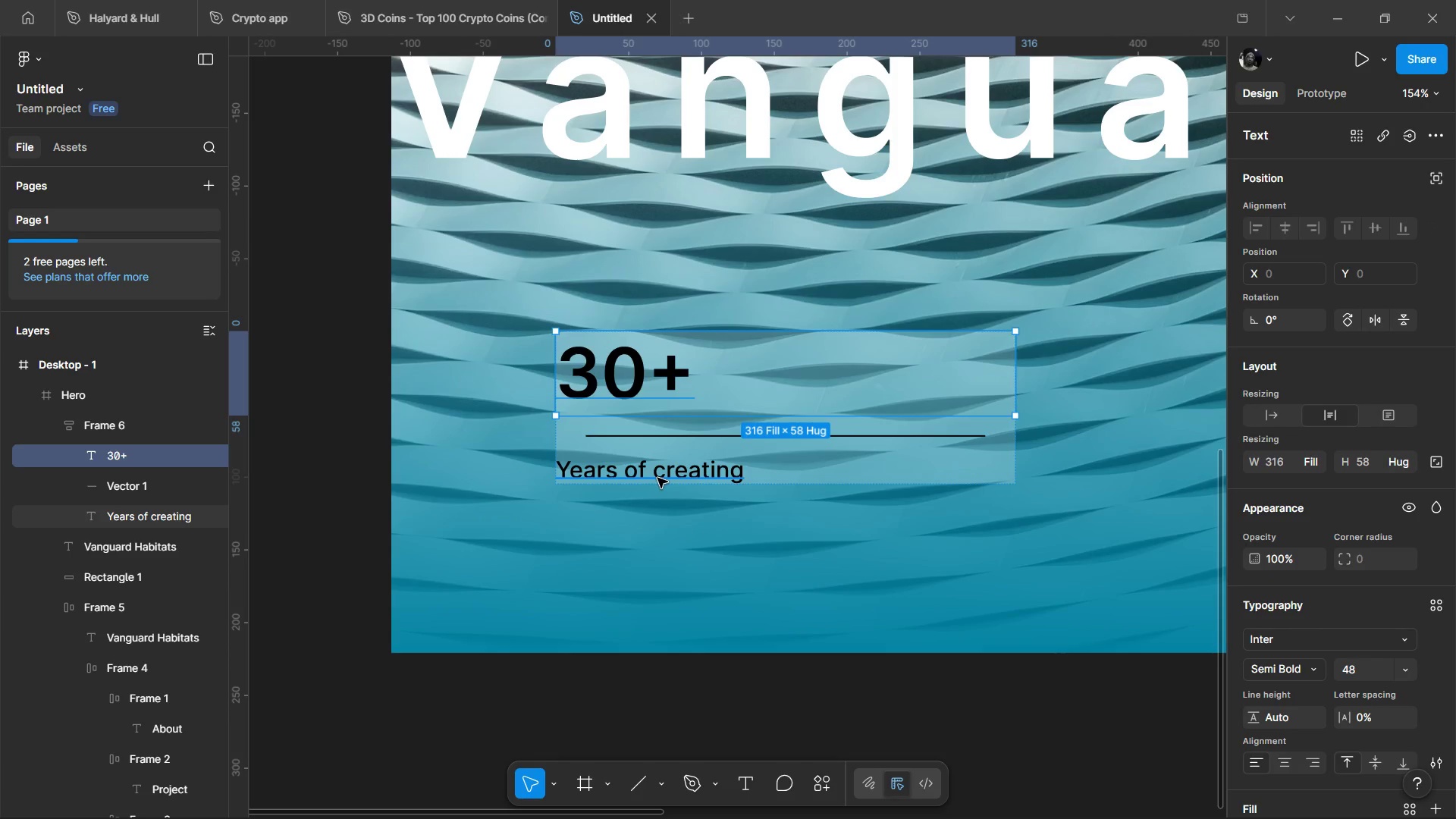 
key(Control+Z)
 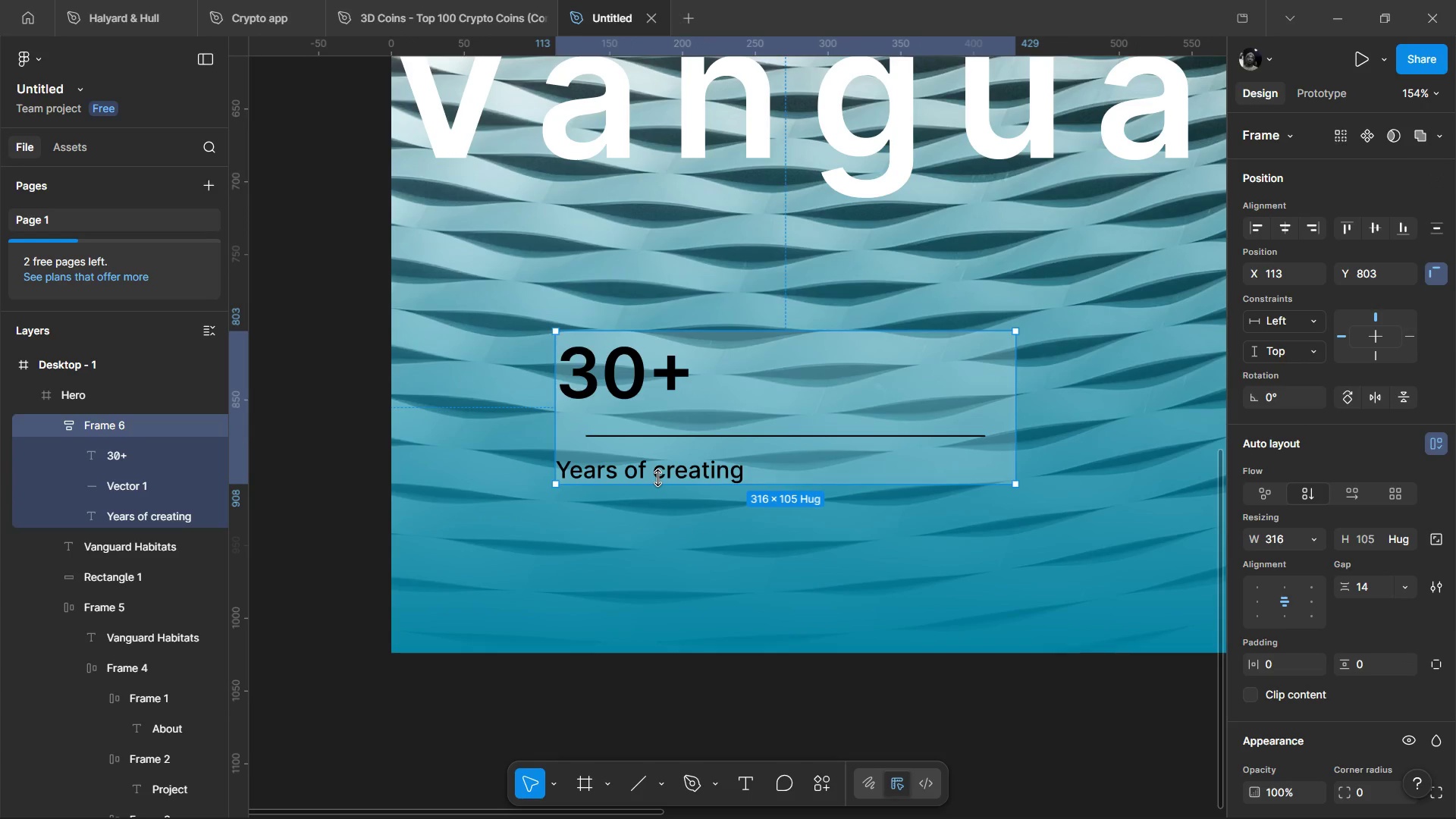 
key(Control+Z)
 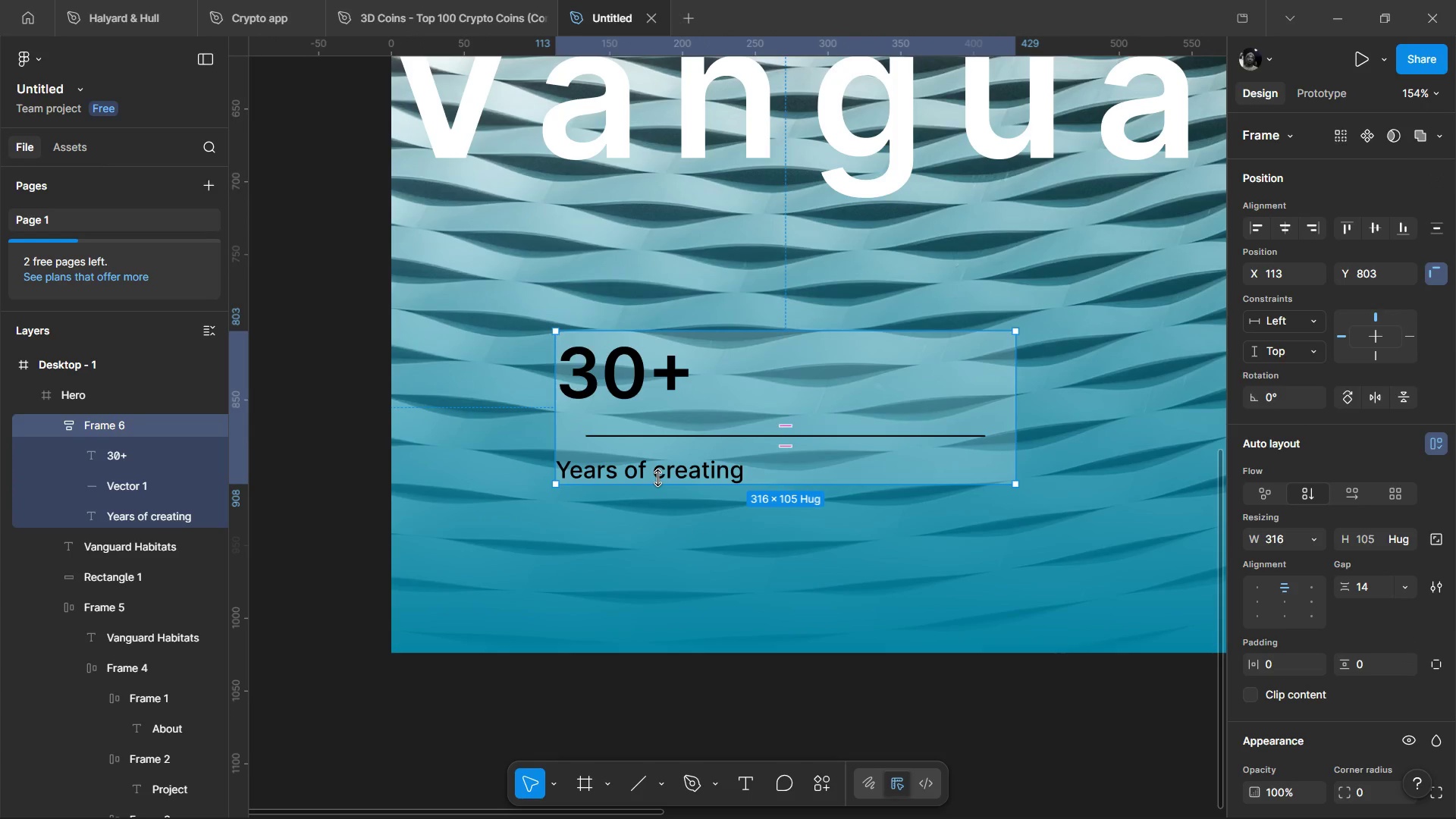 
key(Control+Z)
 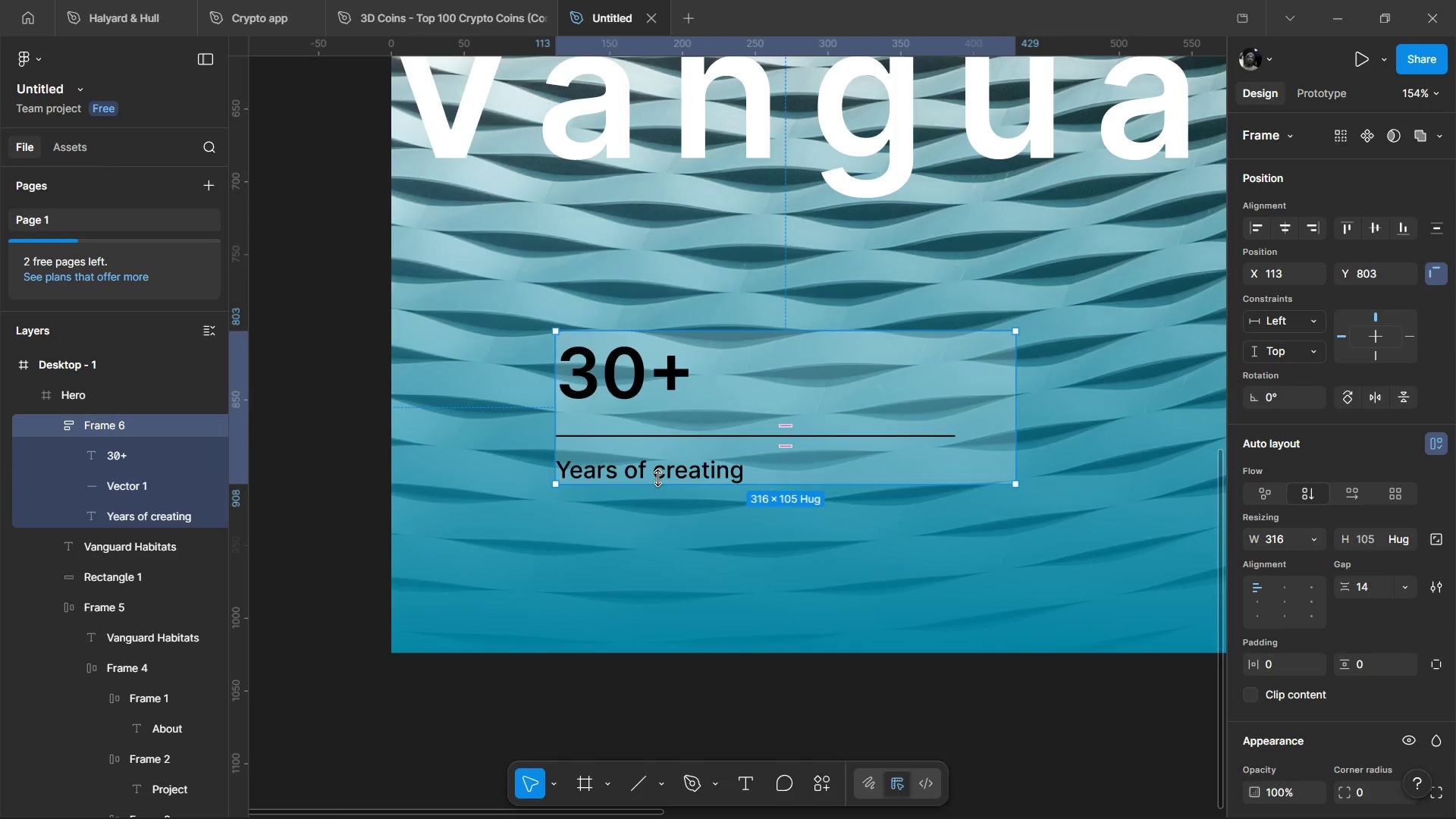 
key(Control+Z)
 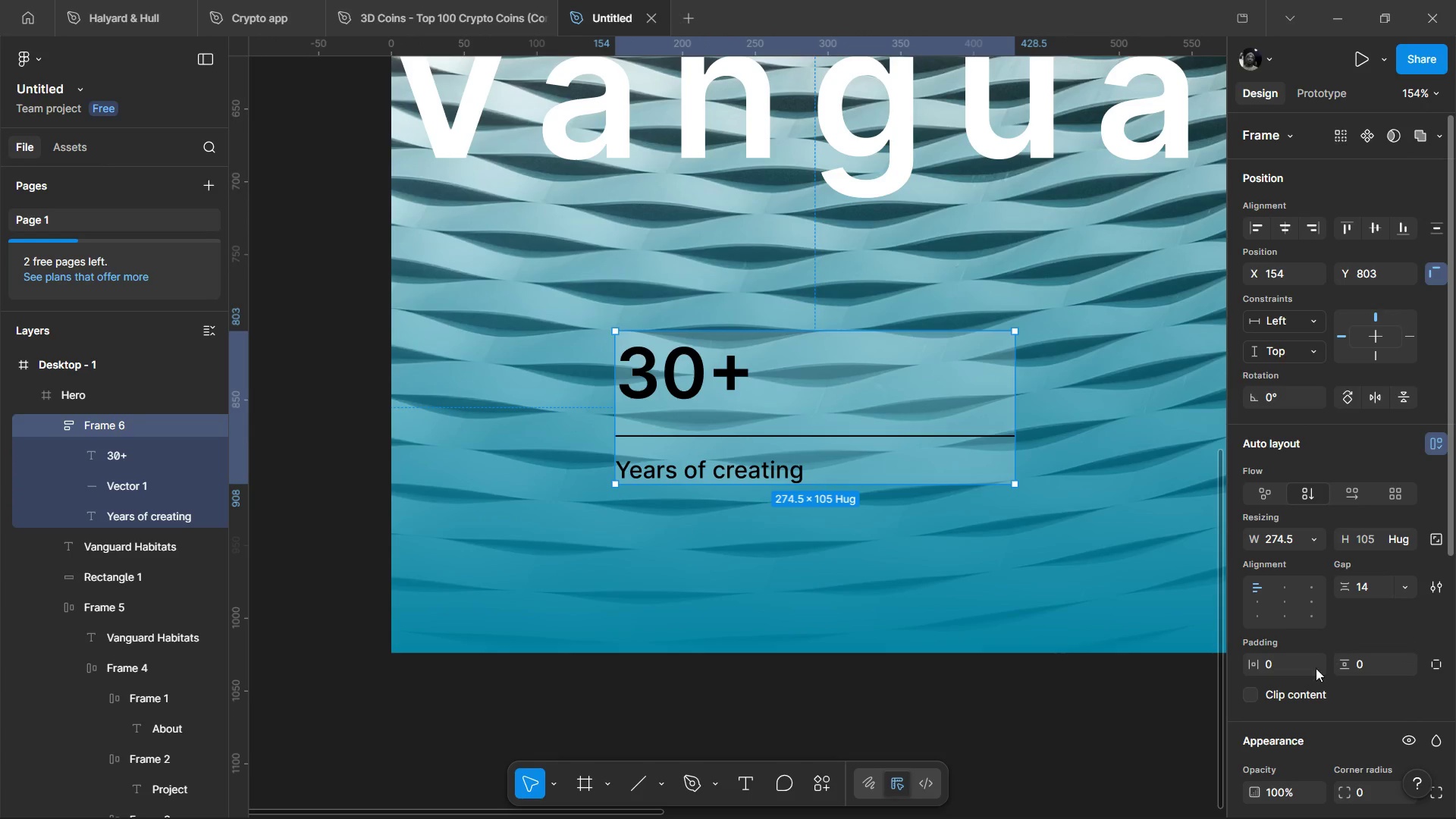 
left_click([1297, 672])
 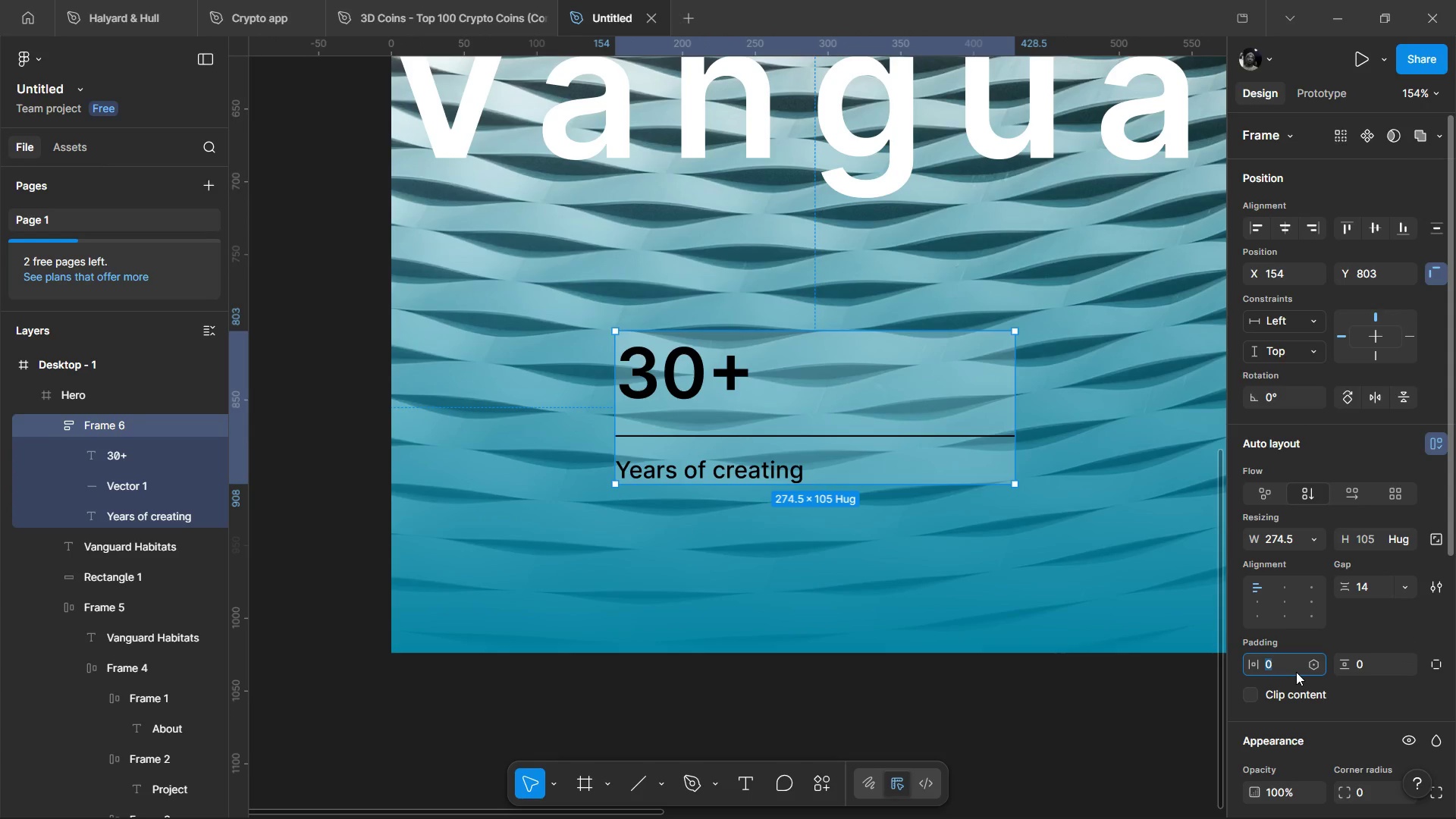 
type(20)
key(Tab)
type(20)
 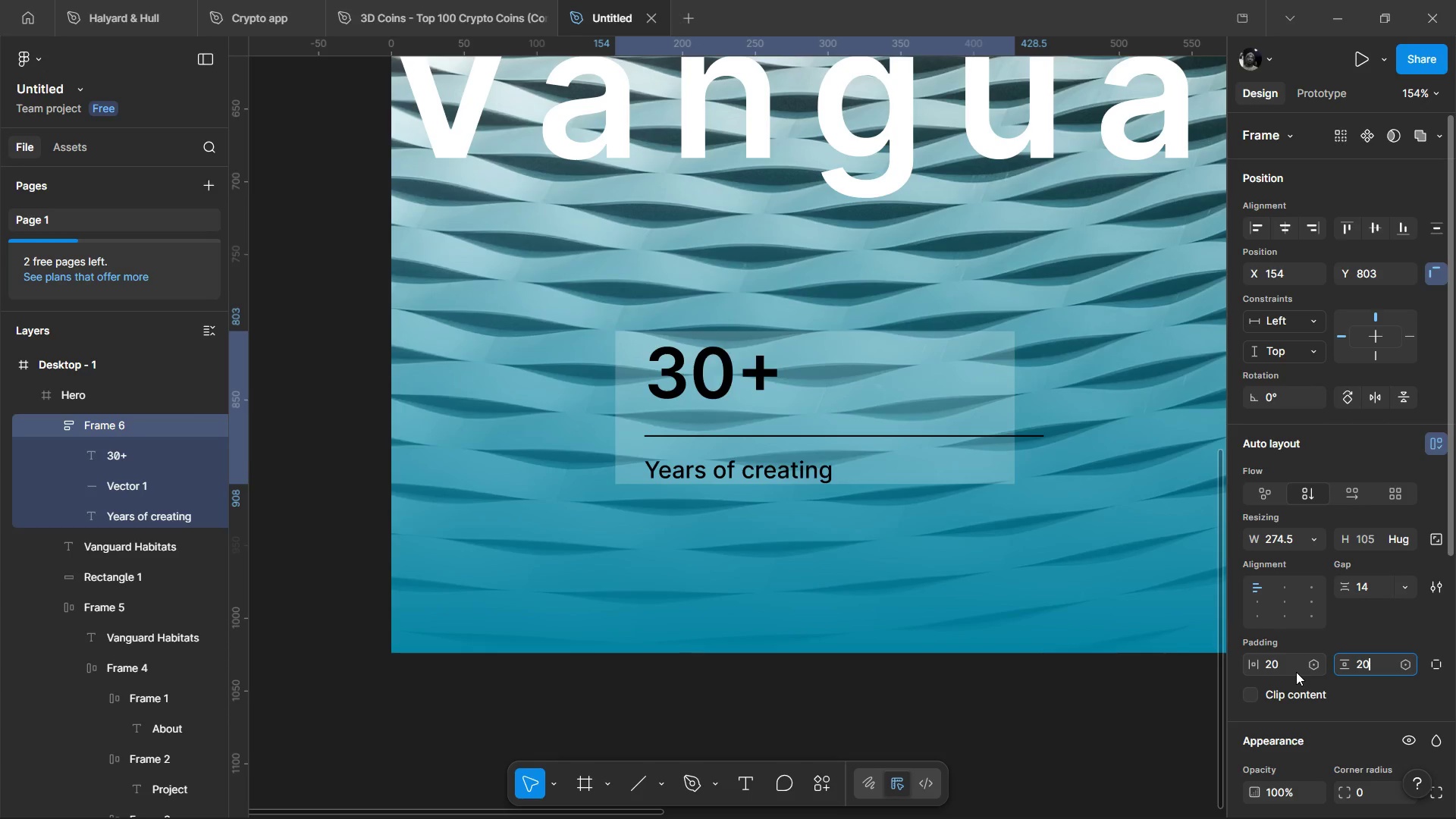 
key(Enter)
 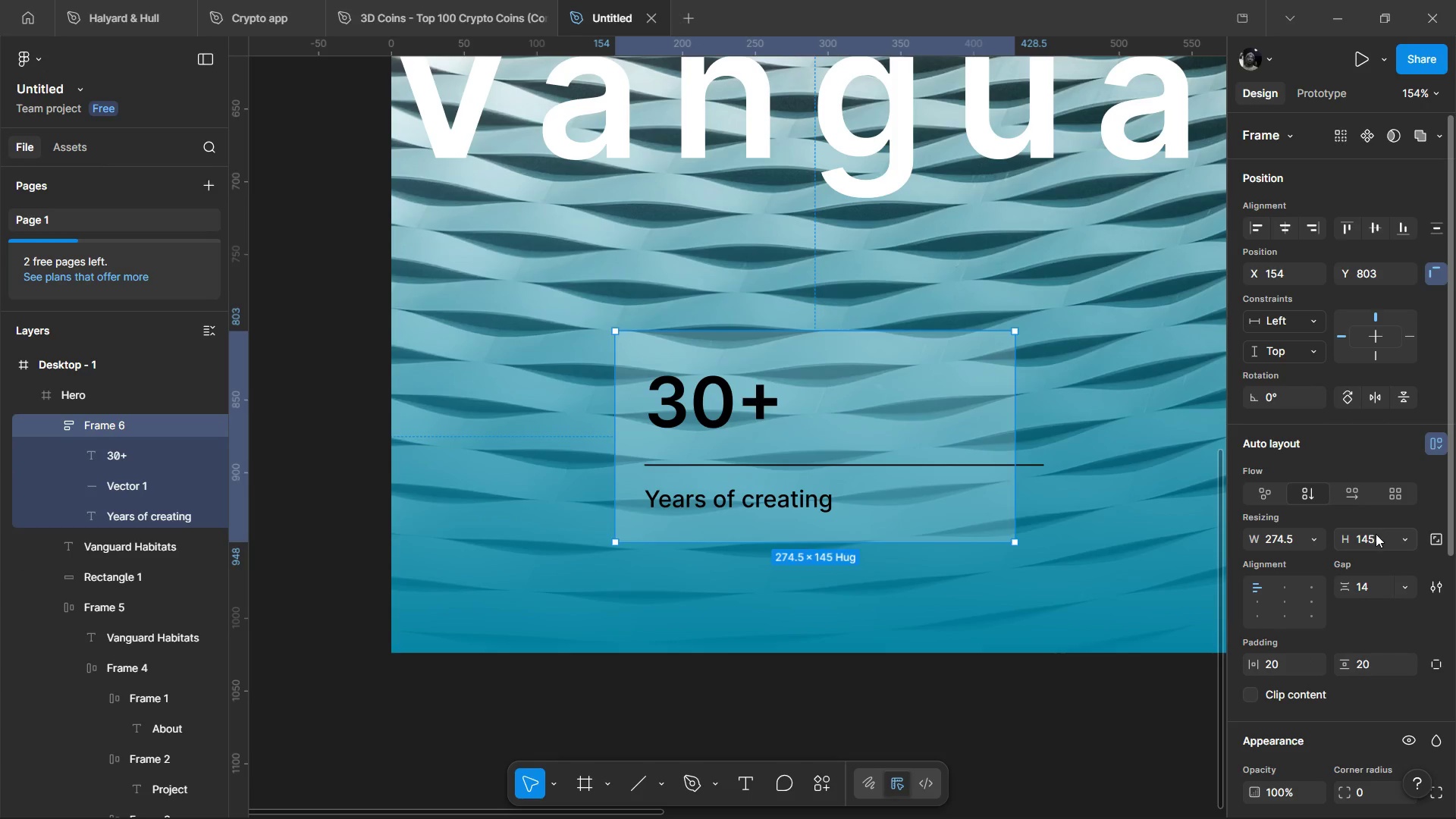 
scroll: coordinate [1369, 673], scroll_direction: down, amount: 1.0
 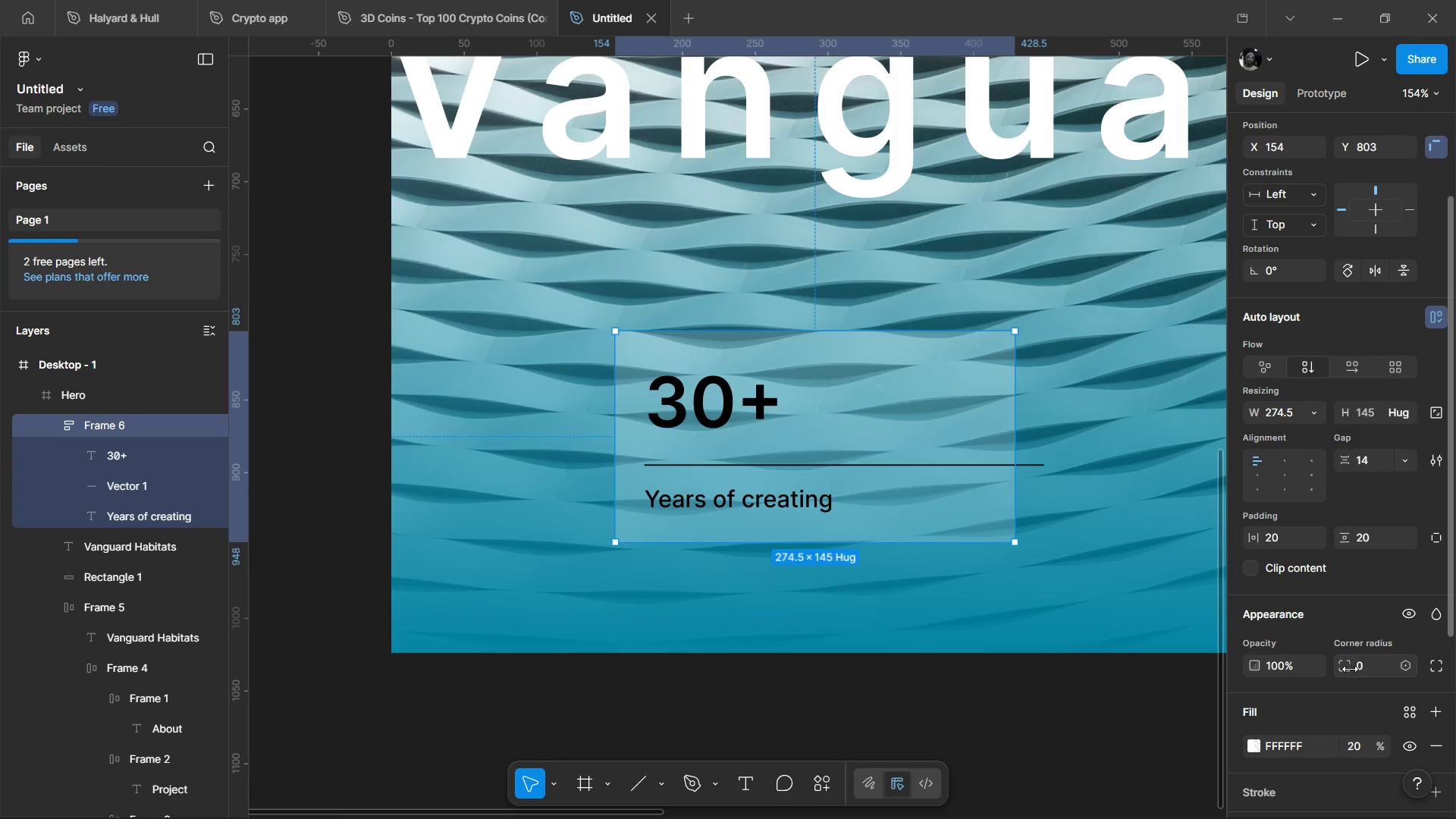 
left_click_drag(start_coordinate=[1350, 669], to_coordinate=[1030, 419])
 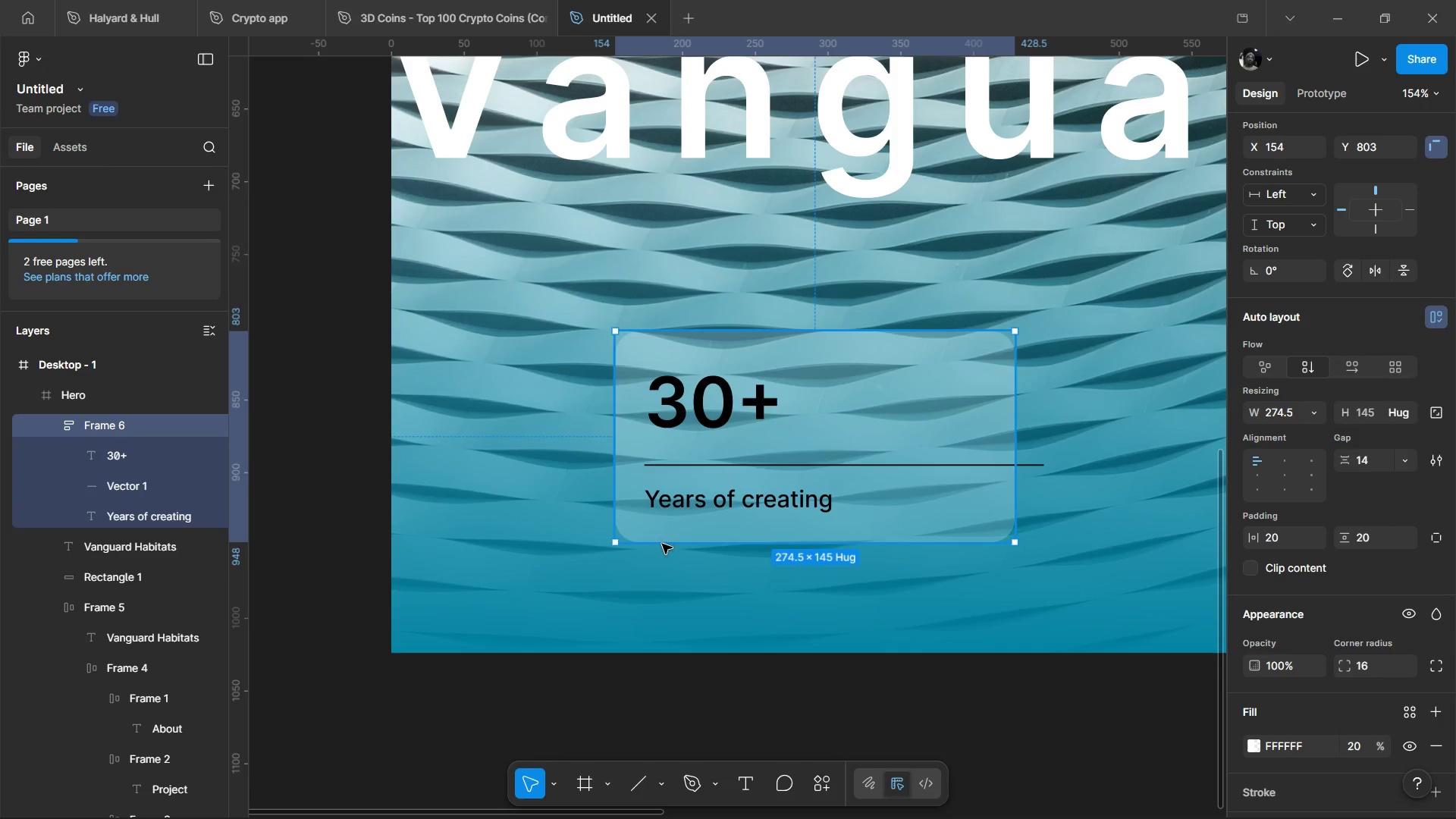 
hold_key(key=ControlLeft, duration=1.53)
scroll: coordinate [693, 523], scroll_direction: up, amount: 1.0
 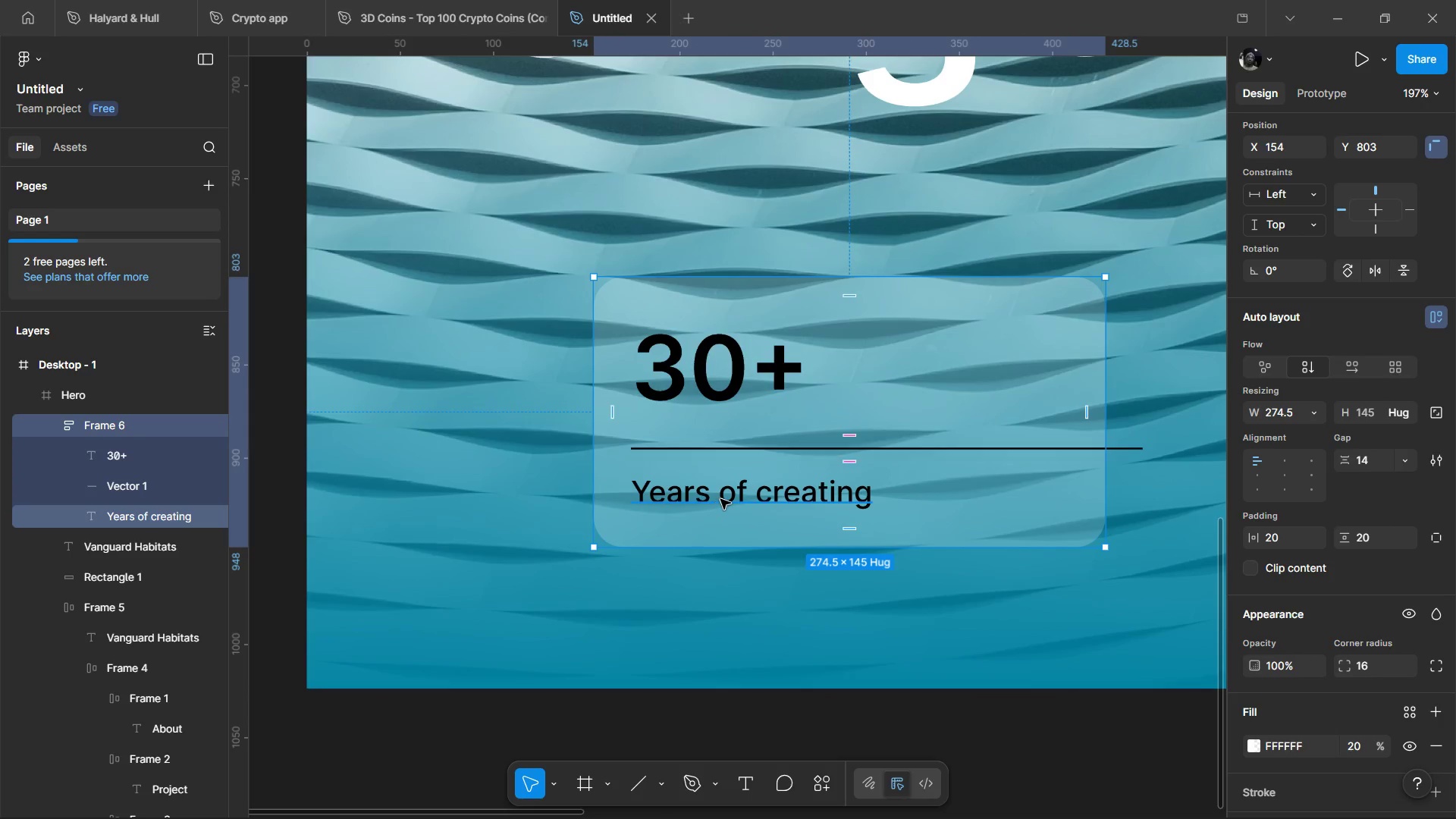 
left_click([720, 499])
 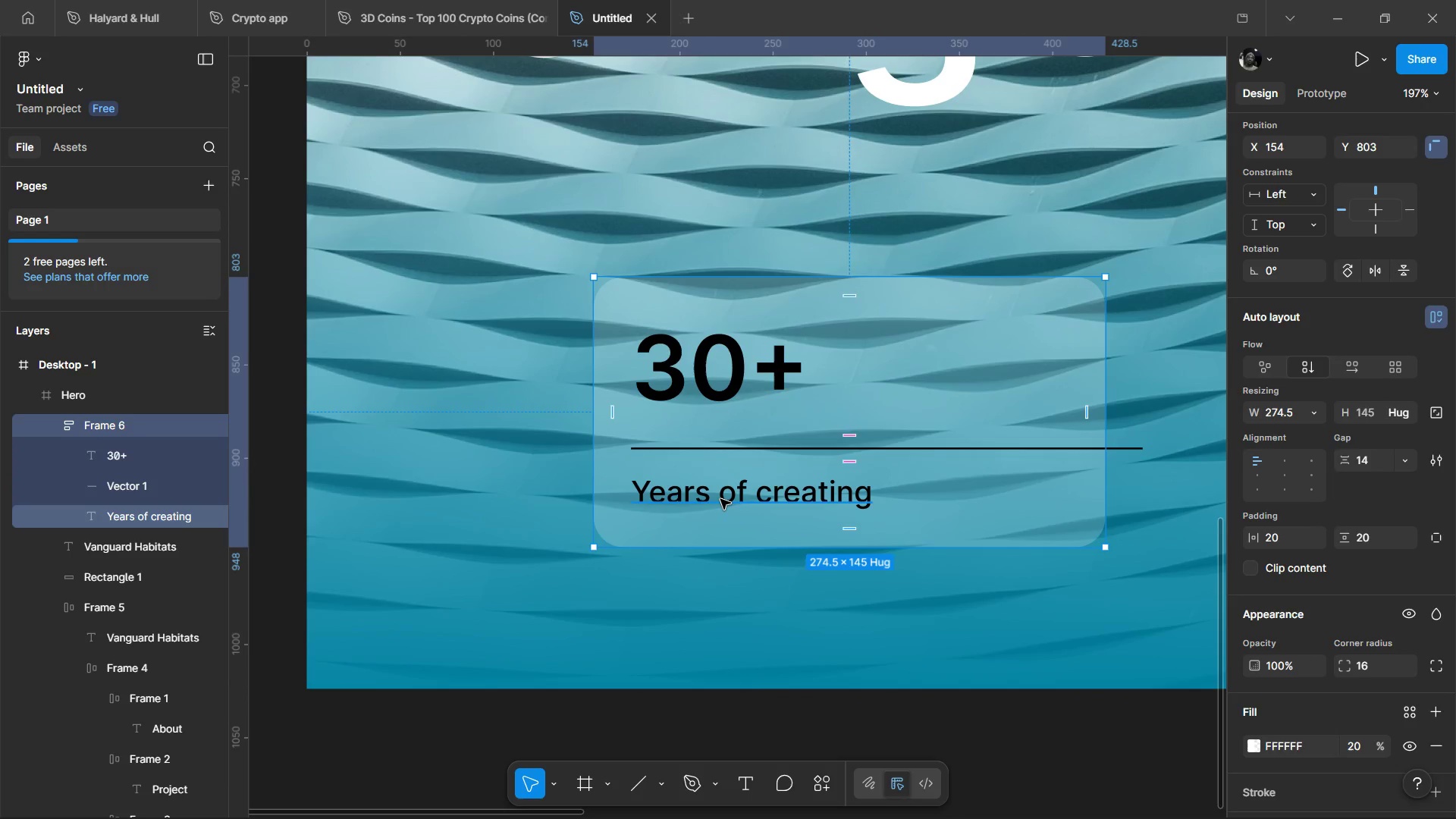 
hold_key(key=ControlLeft, duration=0.53)
 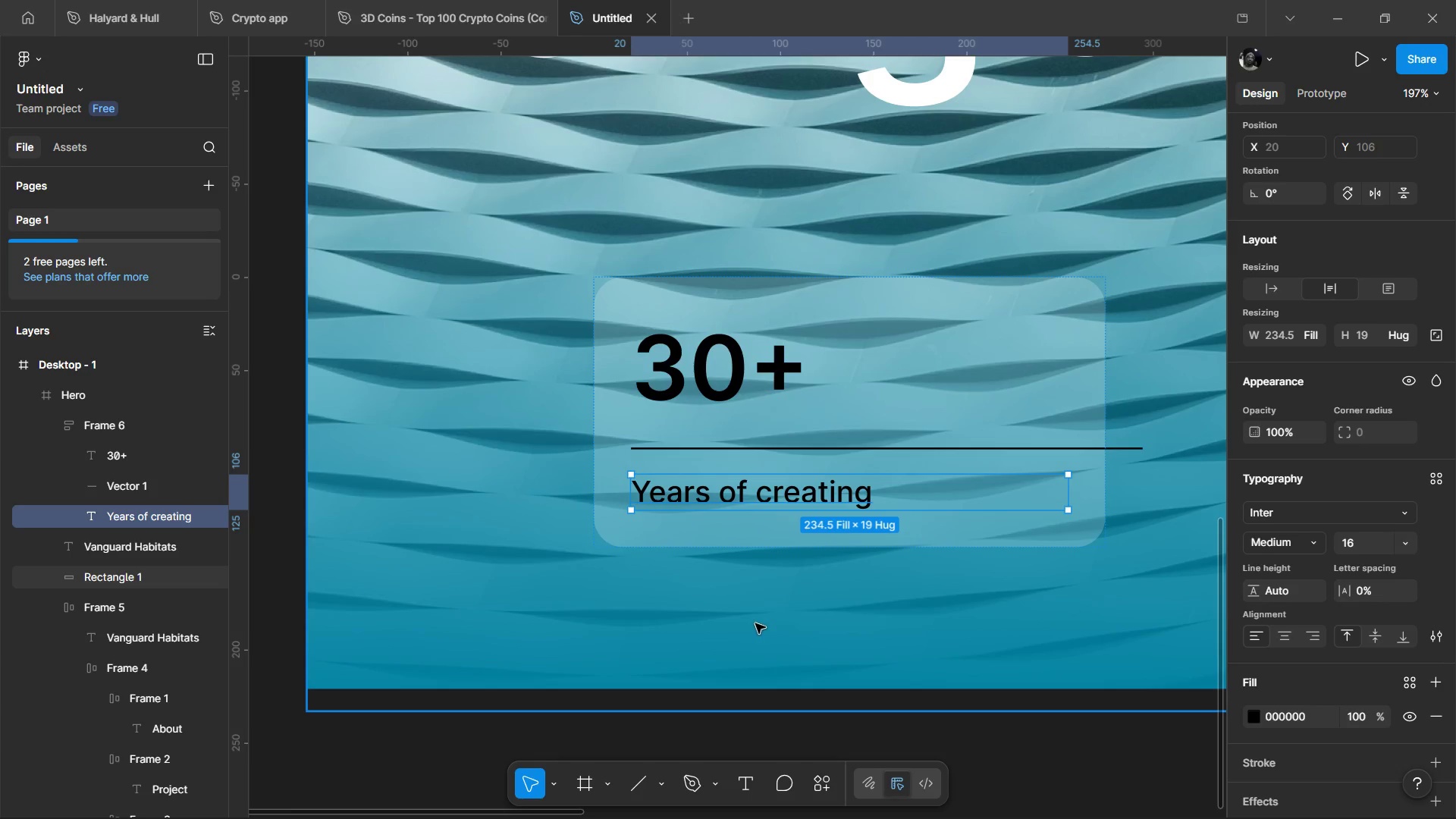 
left_click([807, 612])
 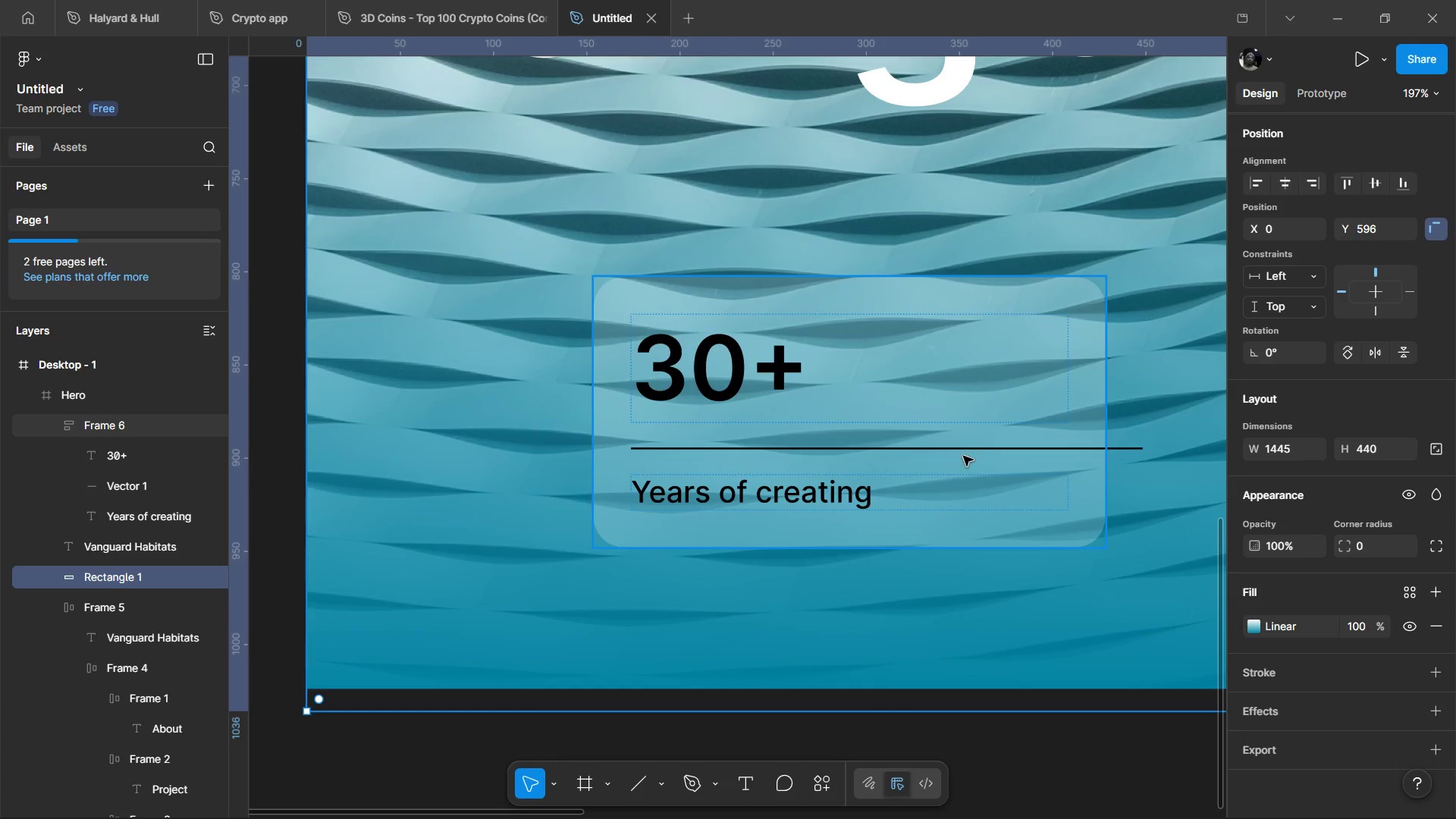 
hold_key(key=ControlLeft, duration=1.11)
 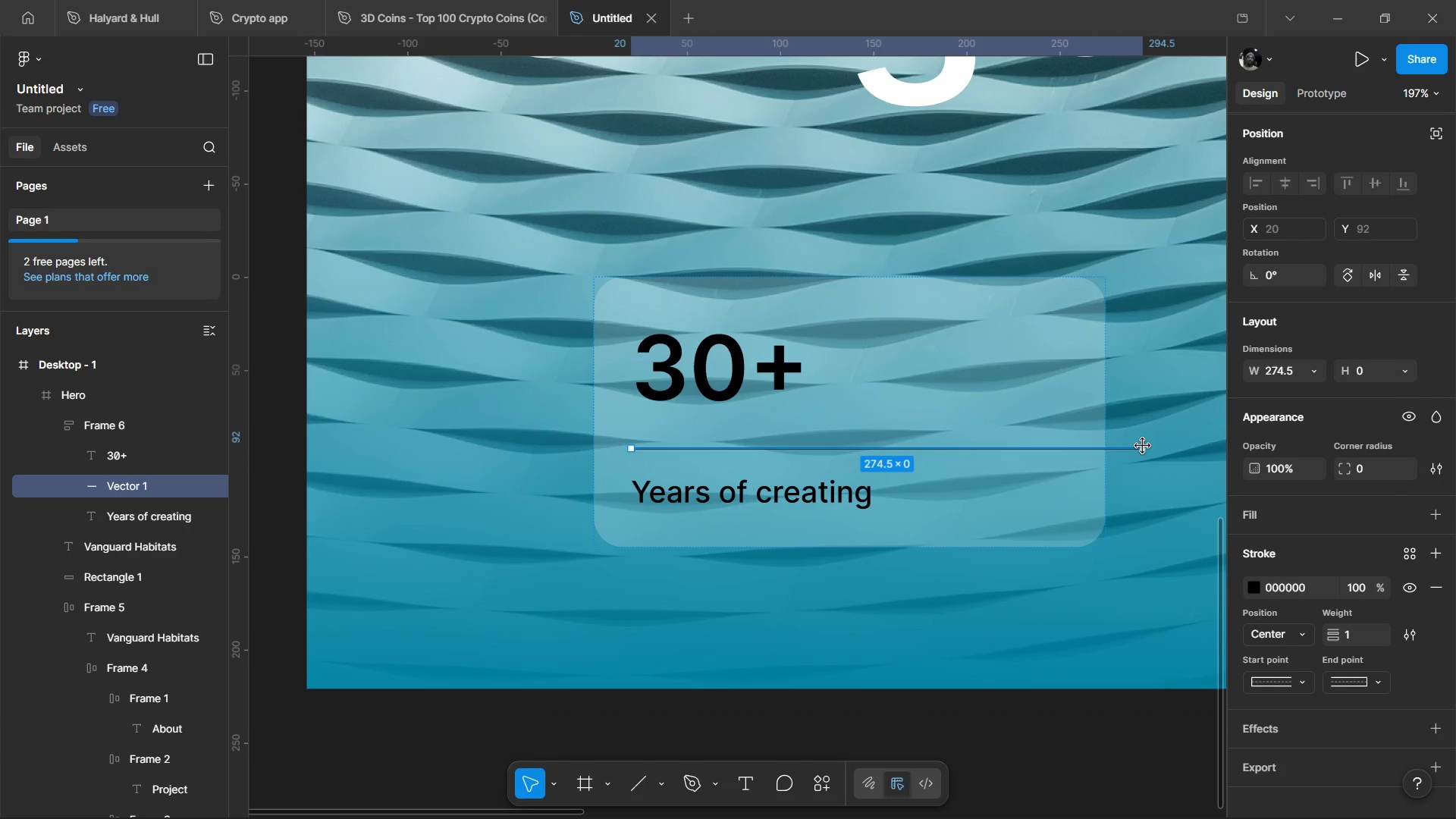 
hold_key(key=ControlLeft, duration=4.72)
hold_key(key=ShiftLeft, duration=1.52)
left_click_drag(start_coordinate=[1143, 446], to_coordinate=[1069, 444])
 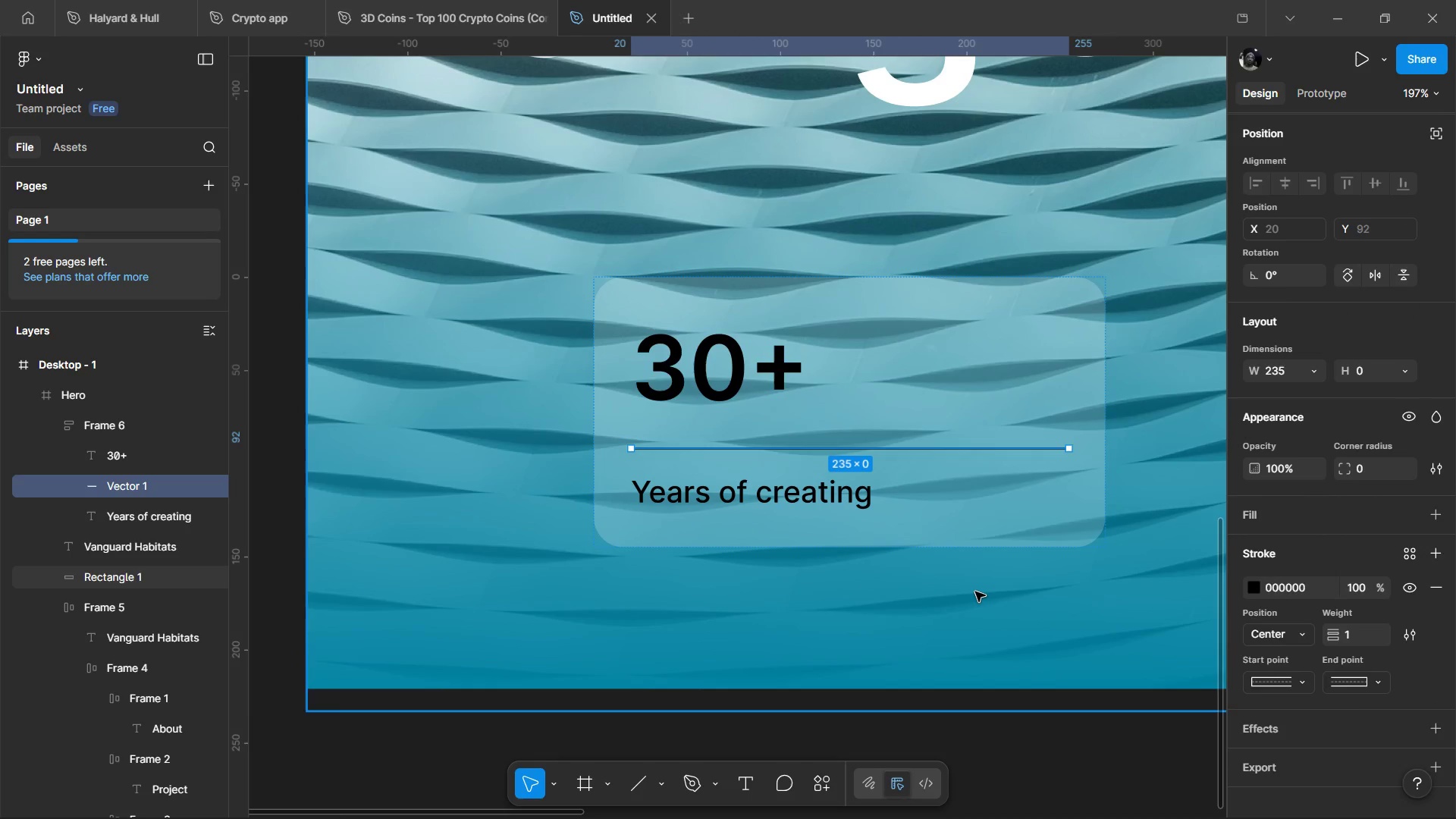 
hold_key(key=ShiftLeft, duration=1.5)
 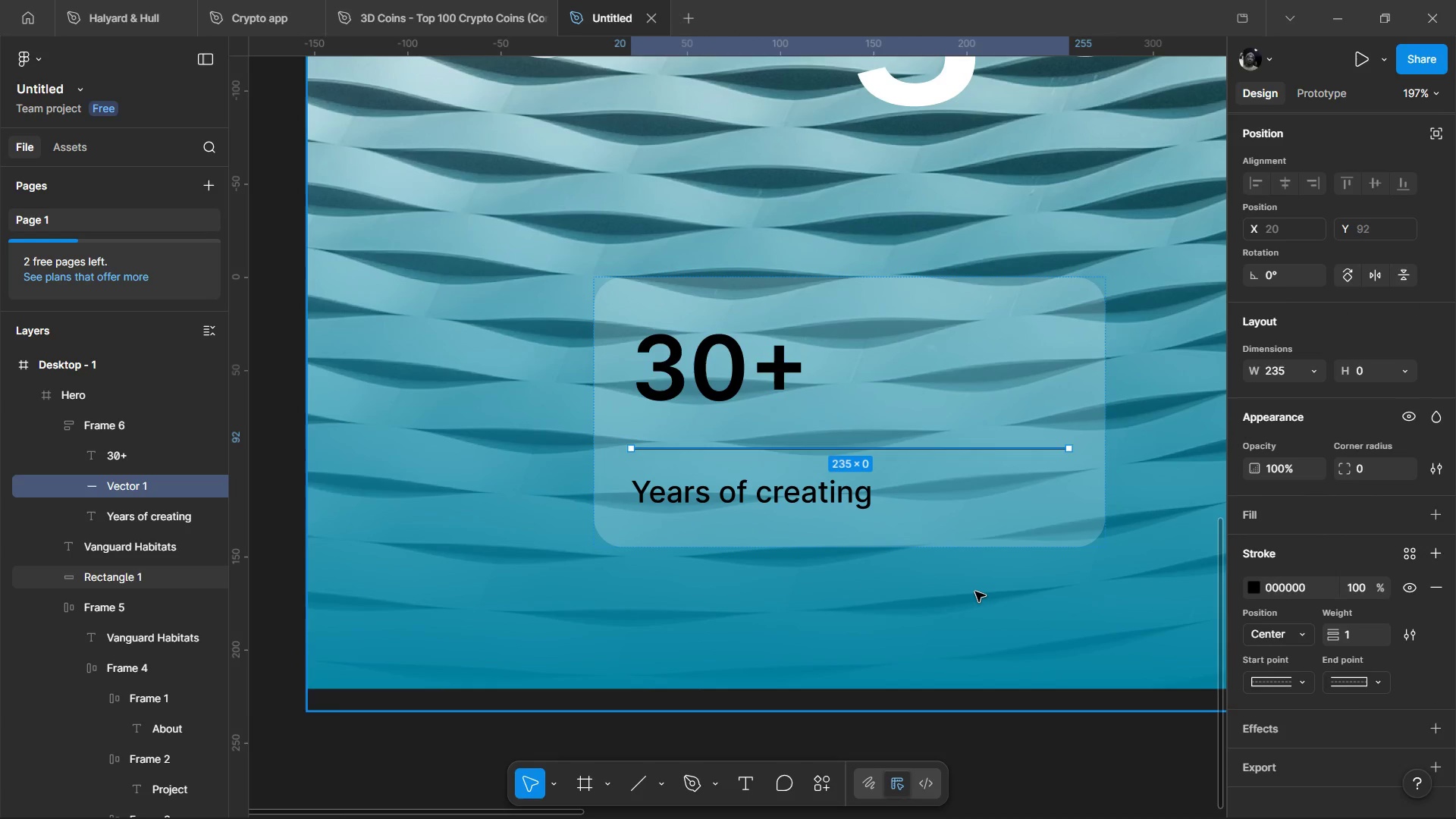 
left_click([975, 592])
 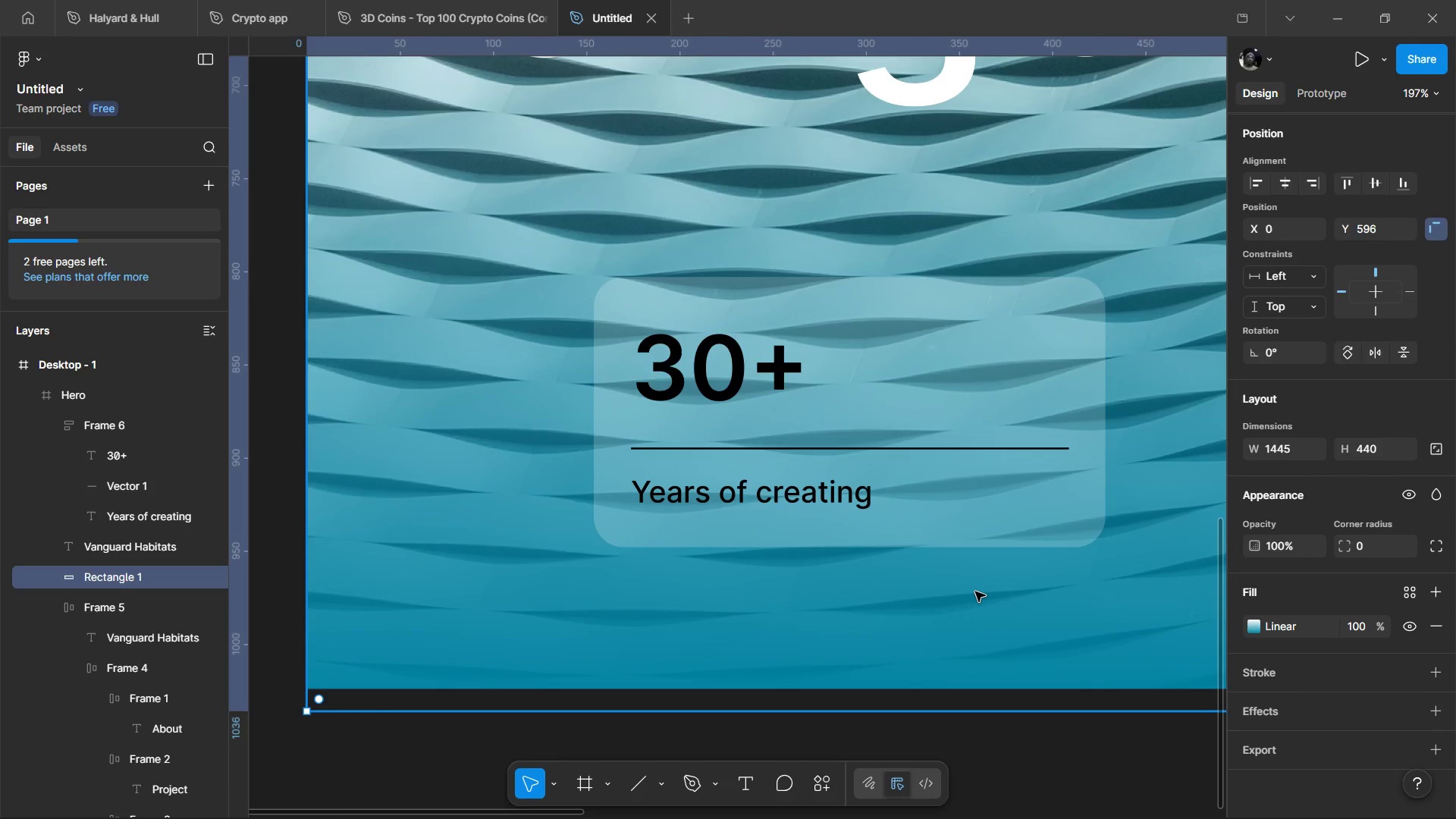 
hold_key(key=ControlLeft, duration=0.61)
 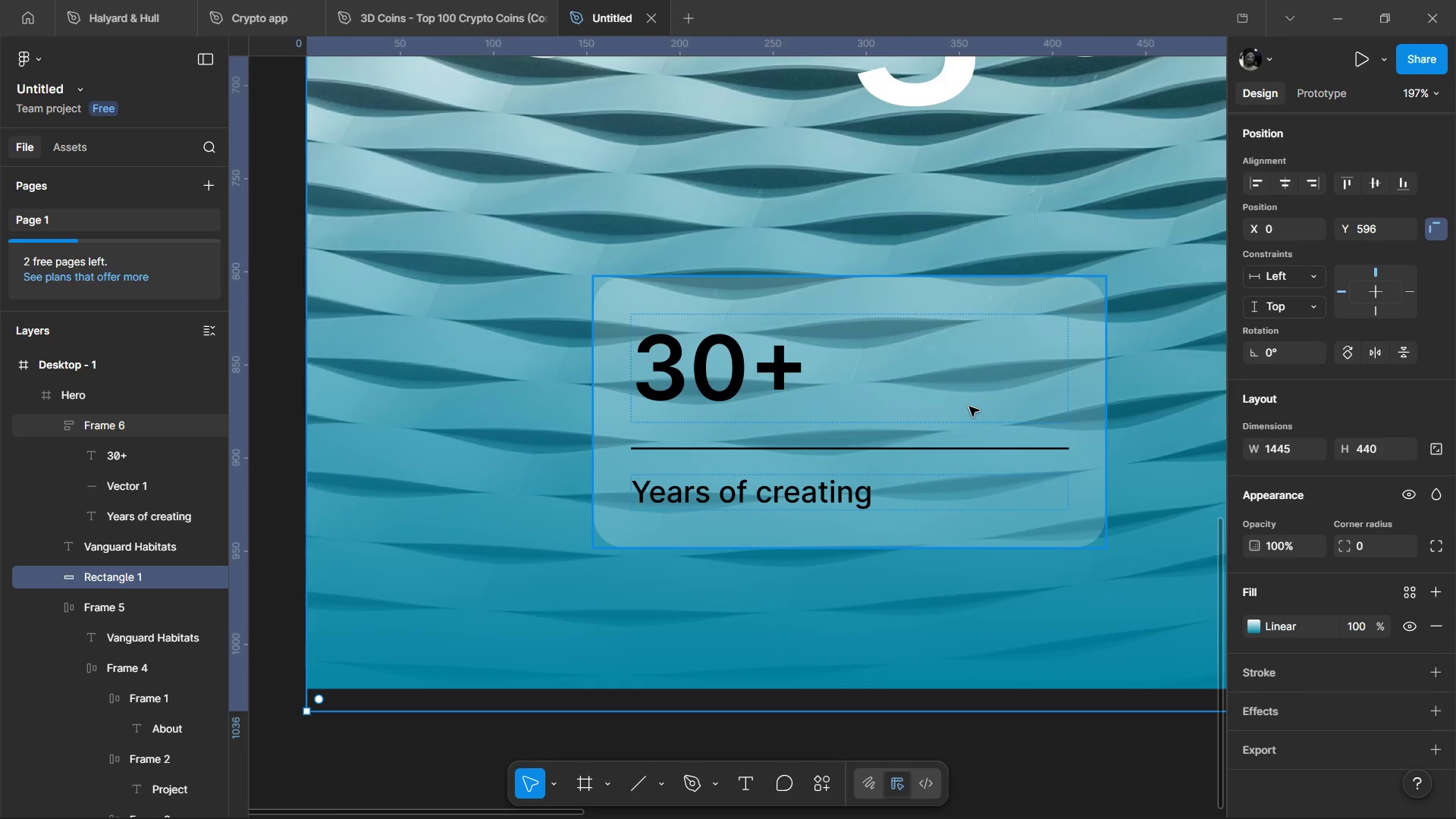 
left_click([956, 433])
 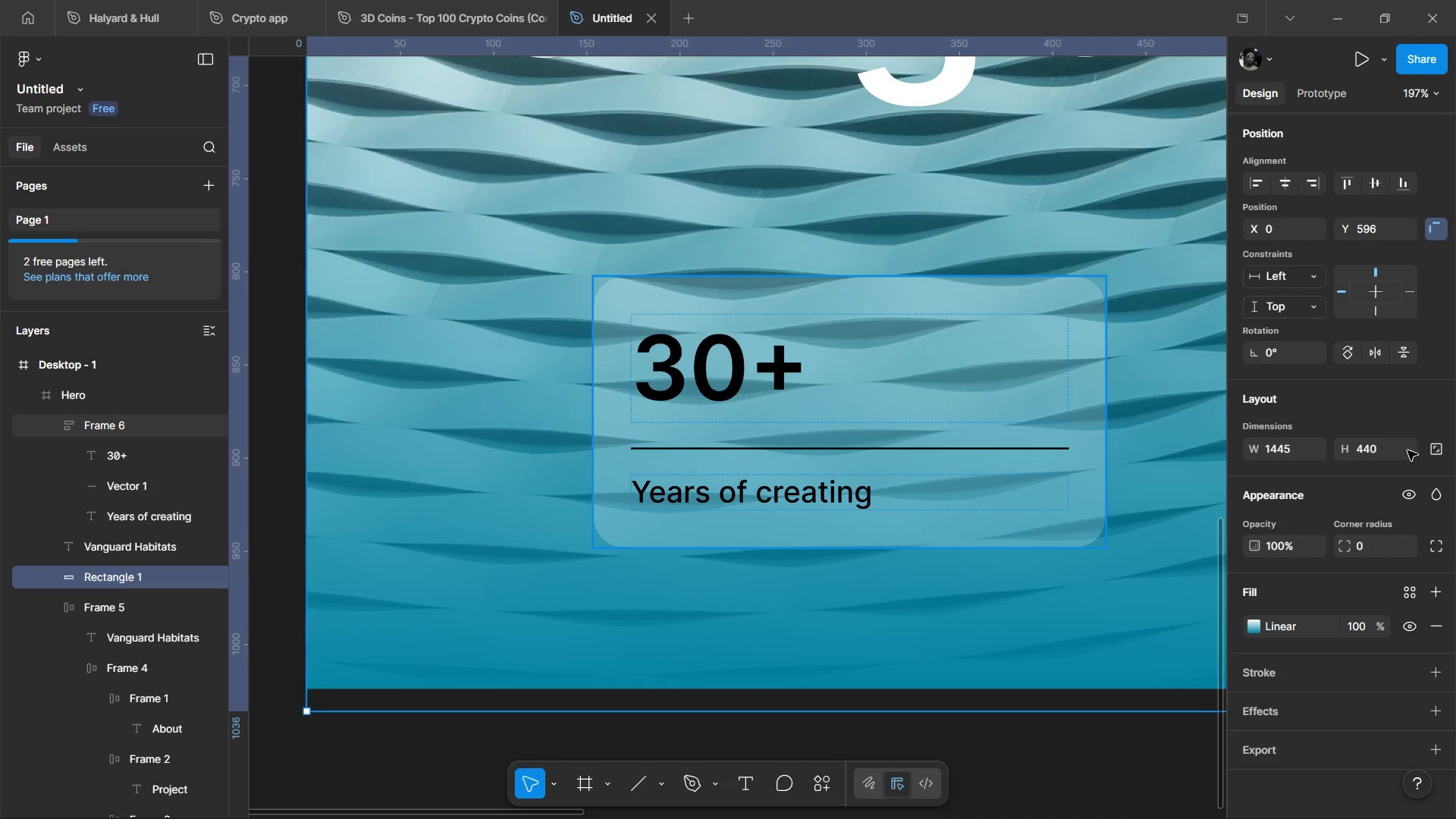 
scroll: coordinate [1328, 467], scroll_direction: down, amount: 3.0
 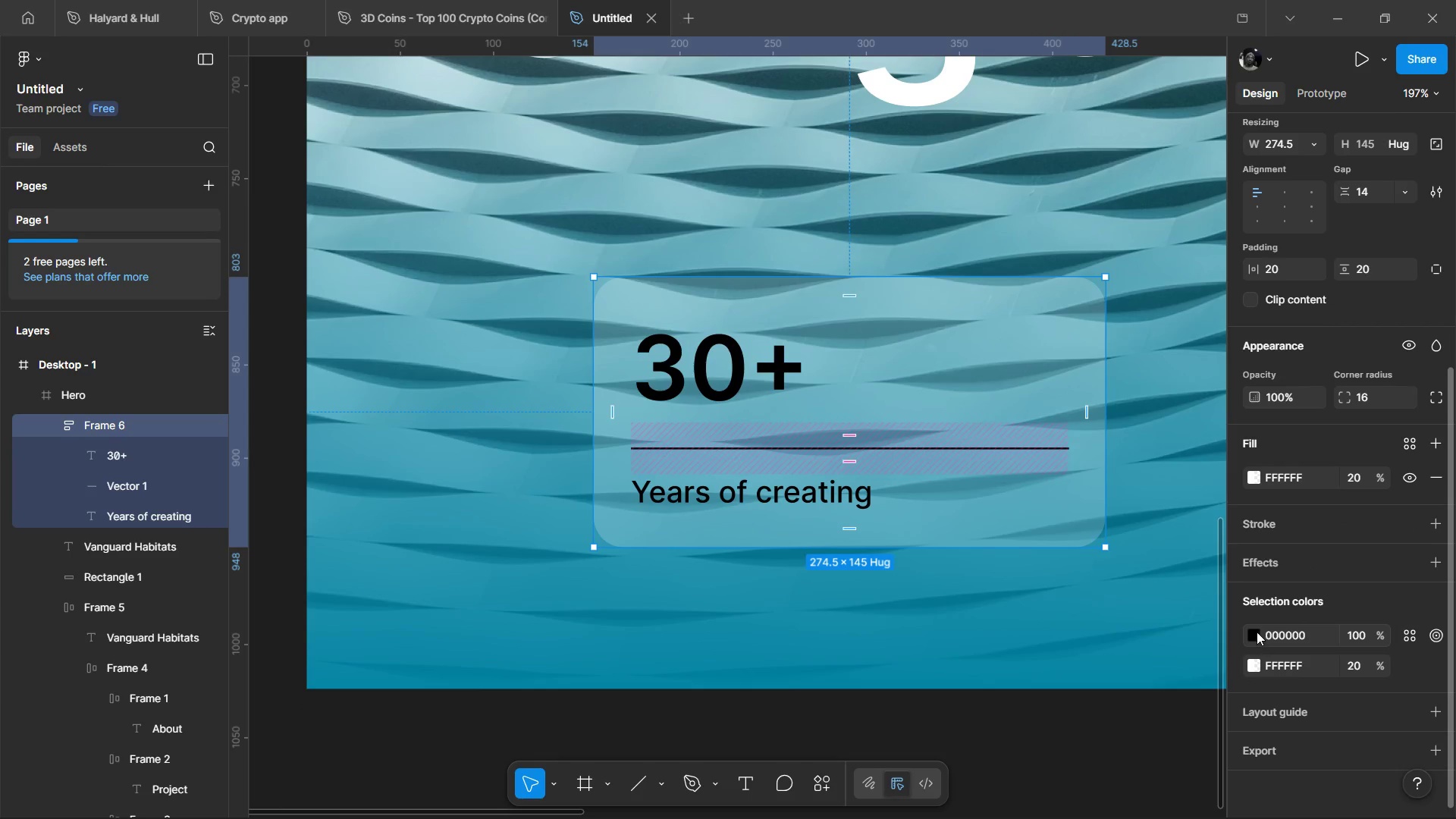 
left_click([1257, 632])
 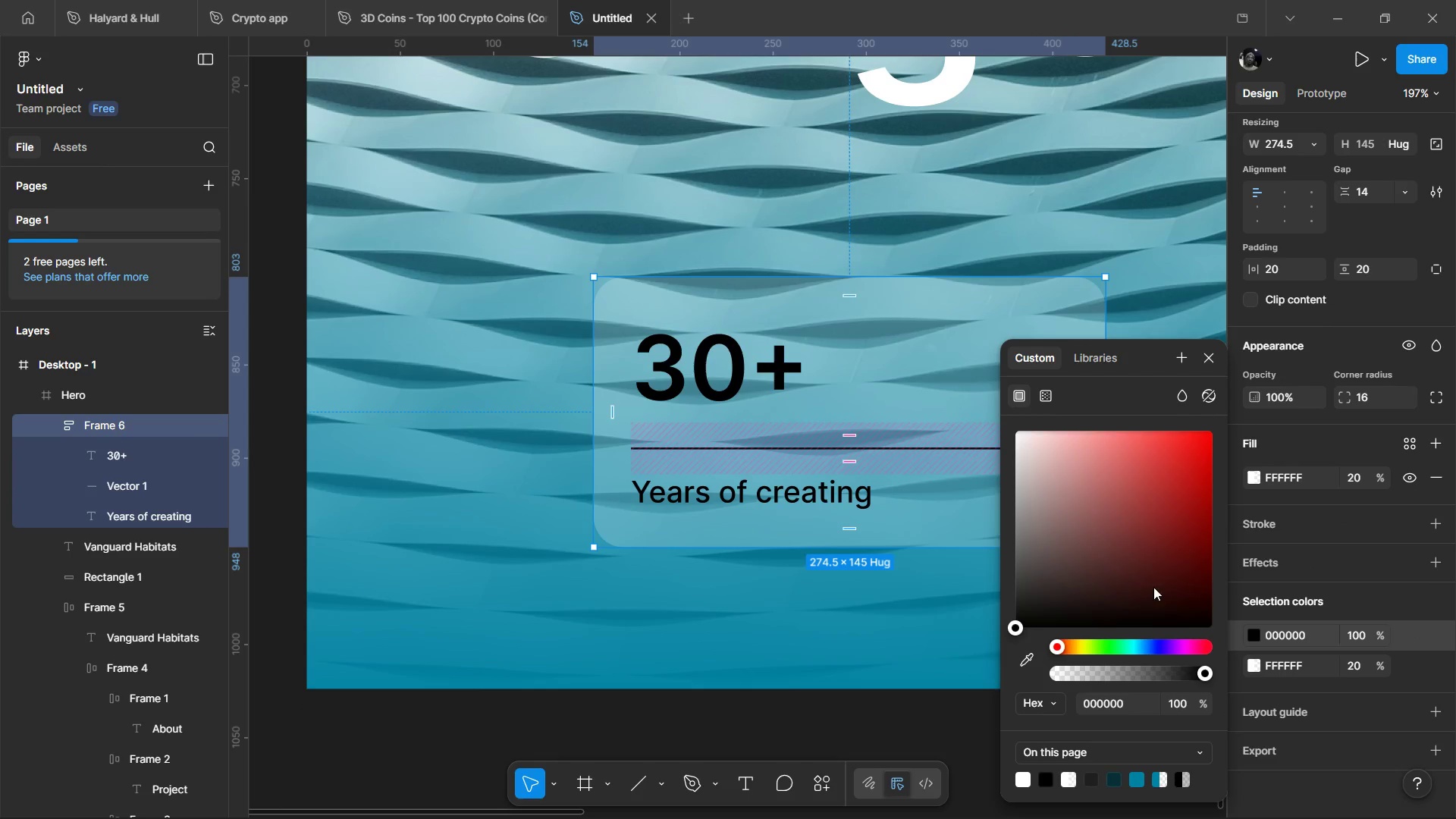 
left_click_drag(start_coordinate=[1133, 566], to_coordinate=[809, 252])
 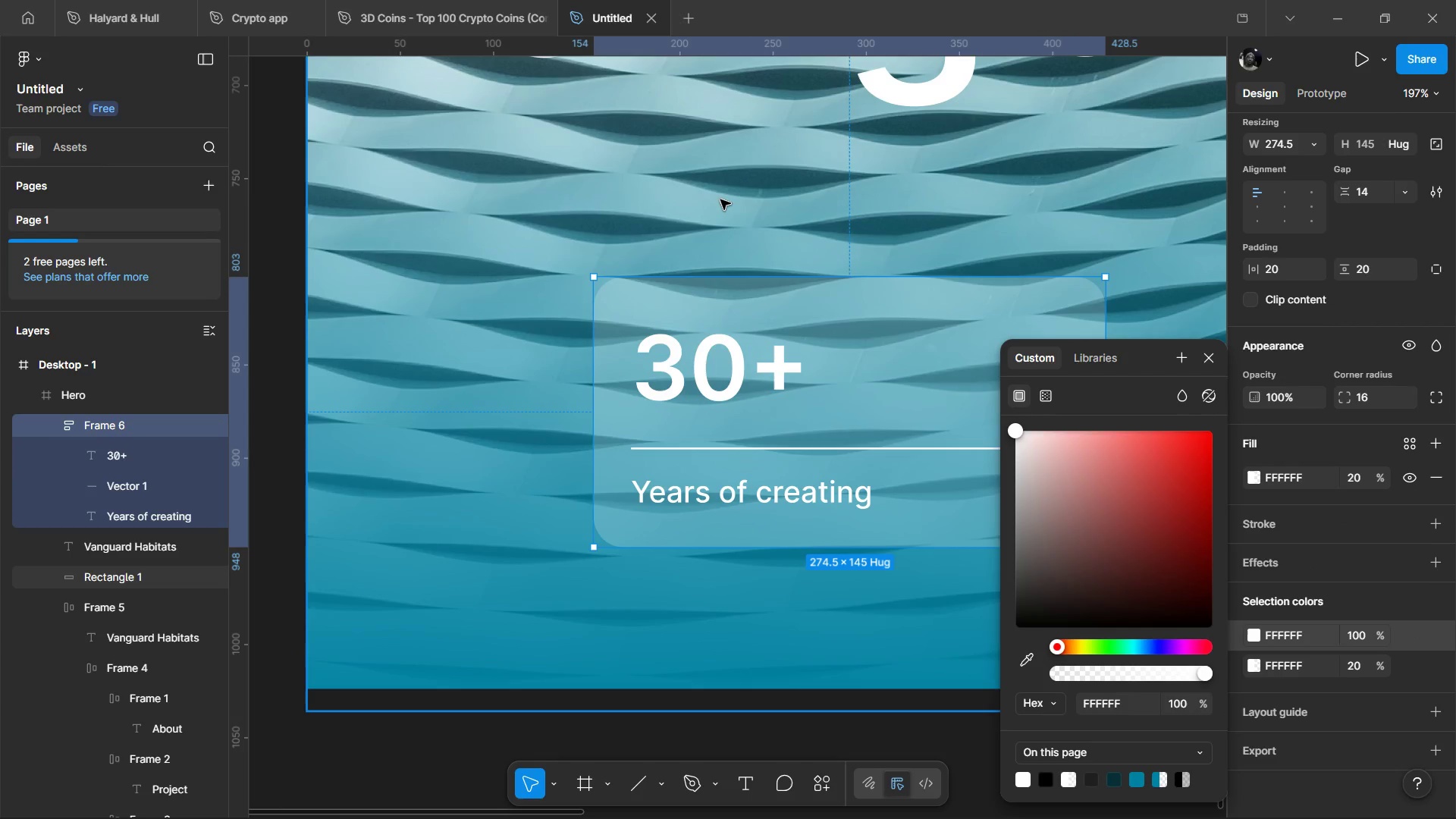 
left_click([720, 199])
 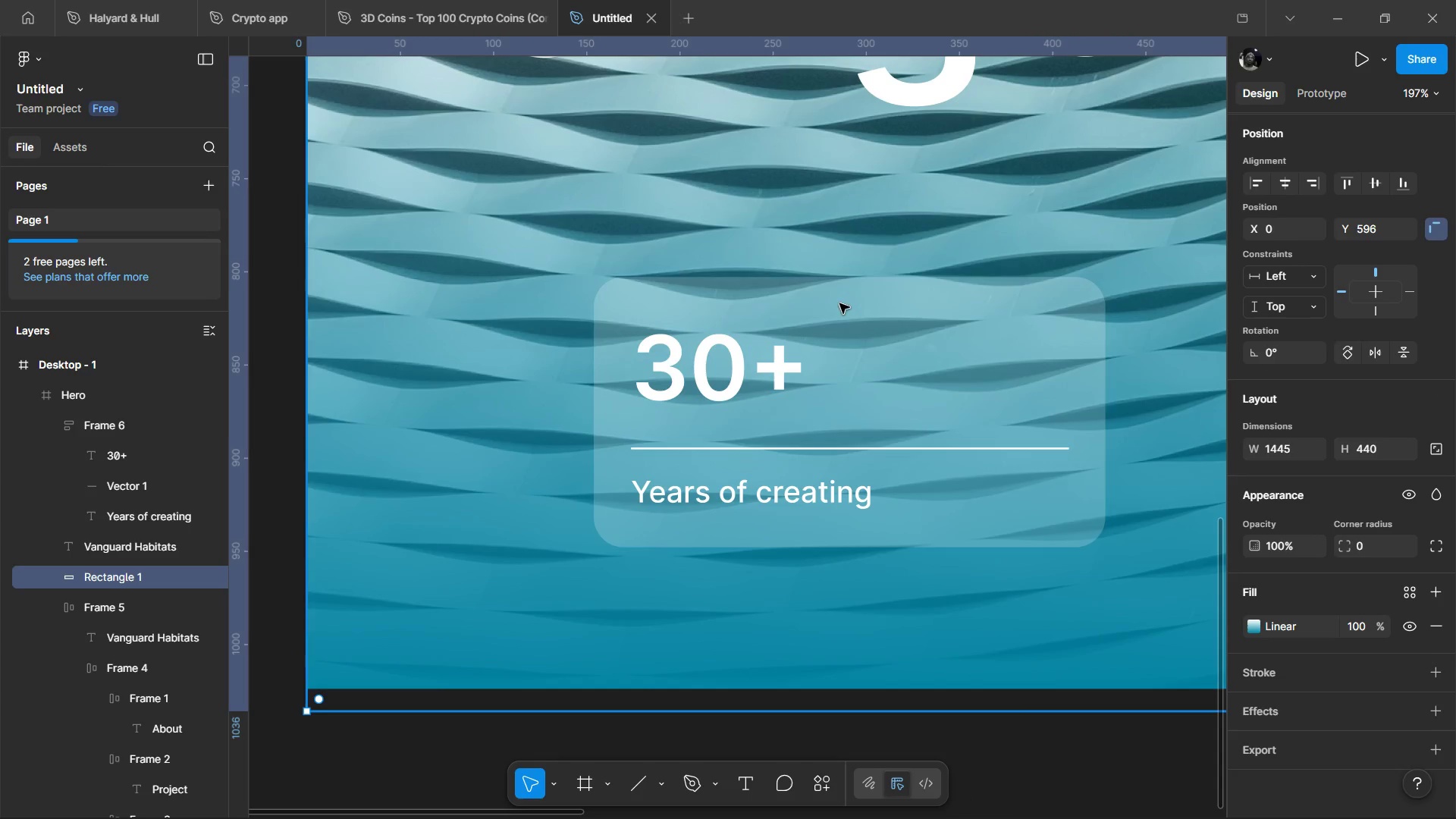 
hold_key(key=ControlLeft, duration=1.52)
scroll: coordinate [935, 415], scroll_direction: down, amount: 1.0
 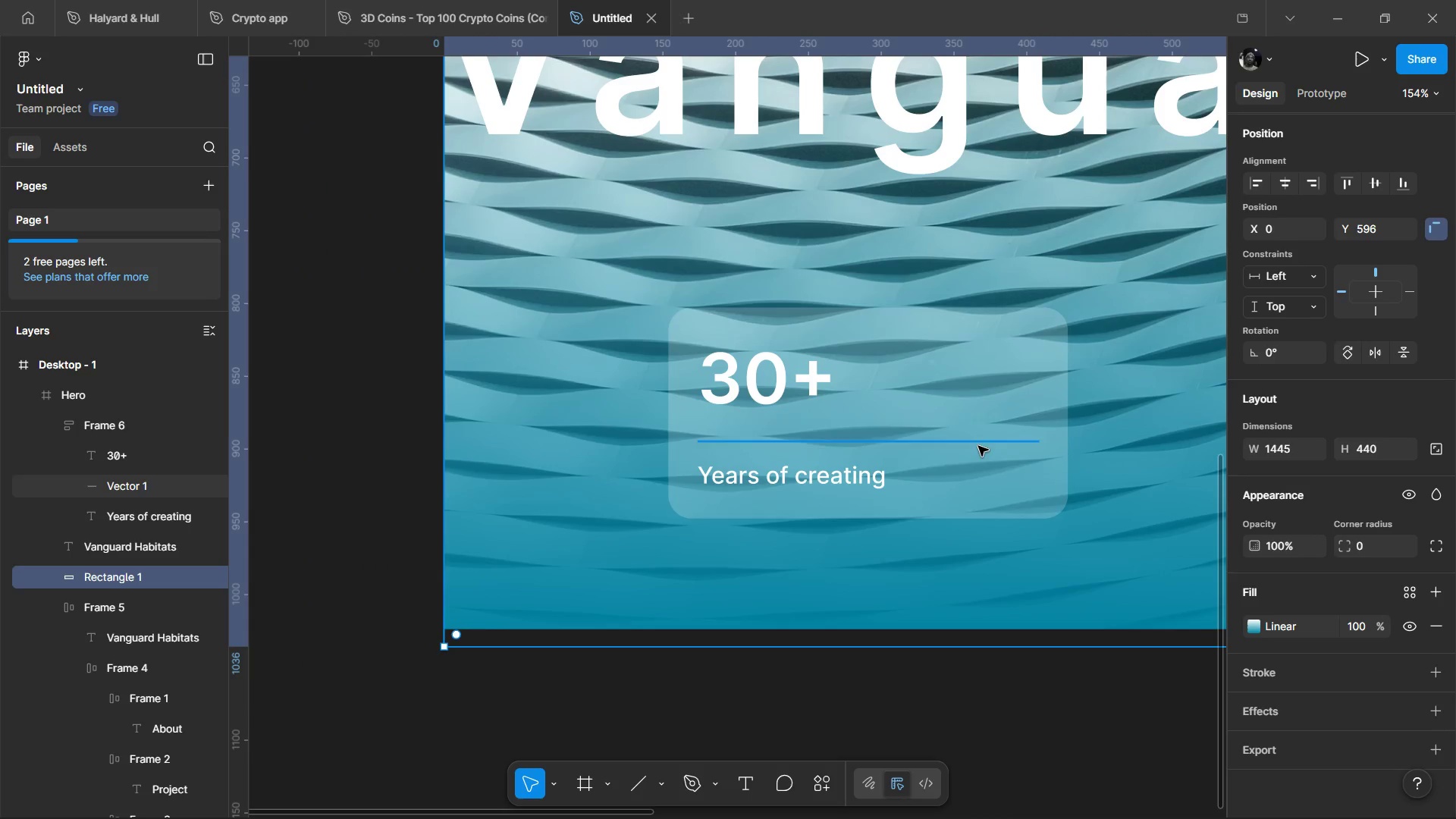 
hold_key(key=ControlLeft, duration=0.84)
left_click([980, 443])
 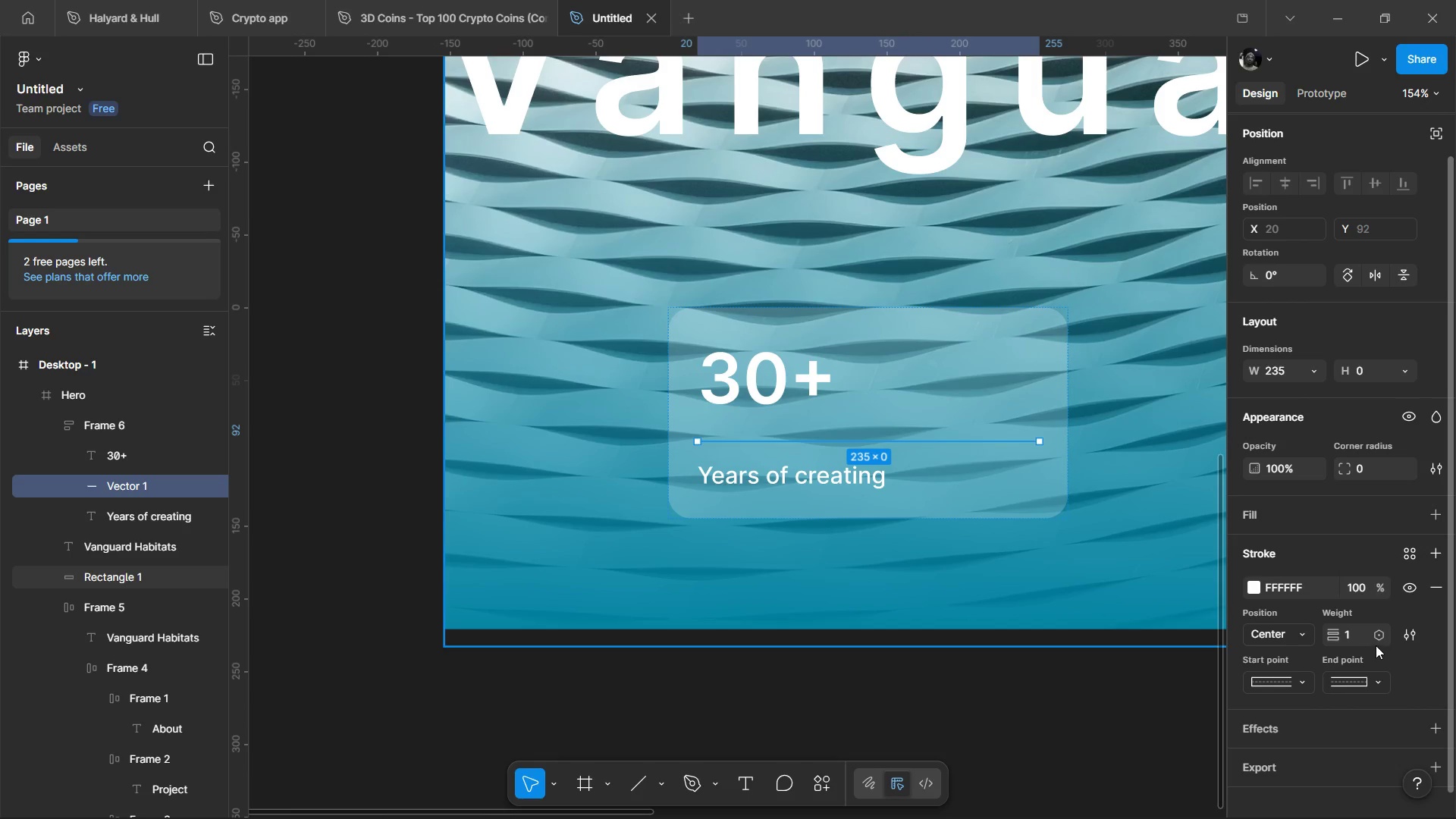 
left_click([1353, 636])
 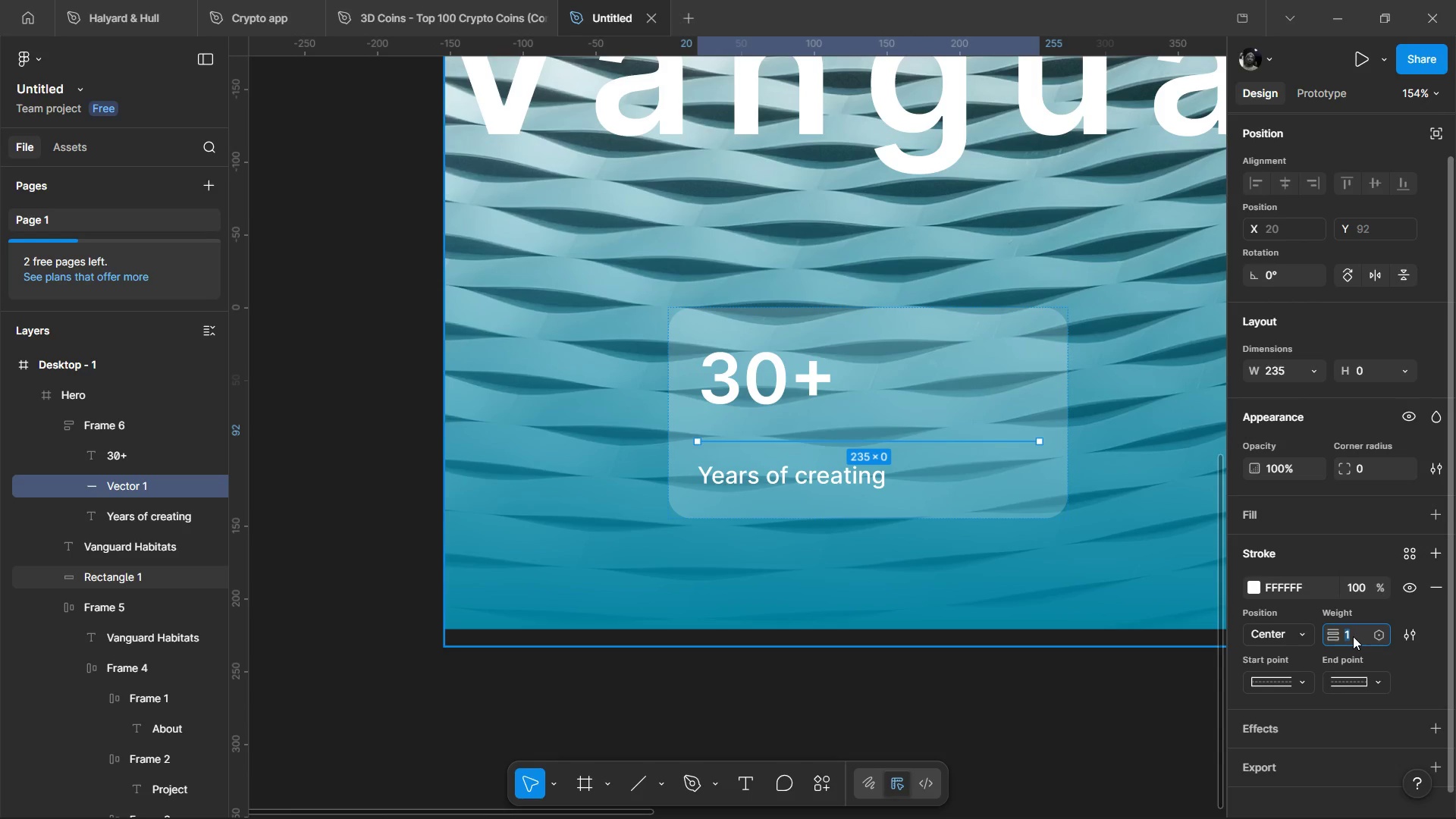 
key(Control+0)
 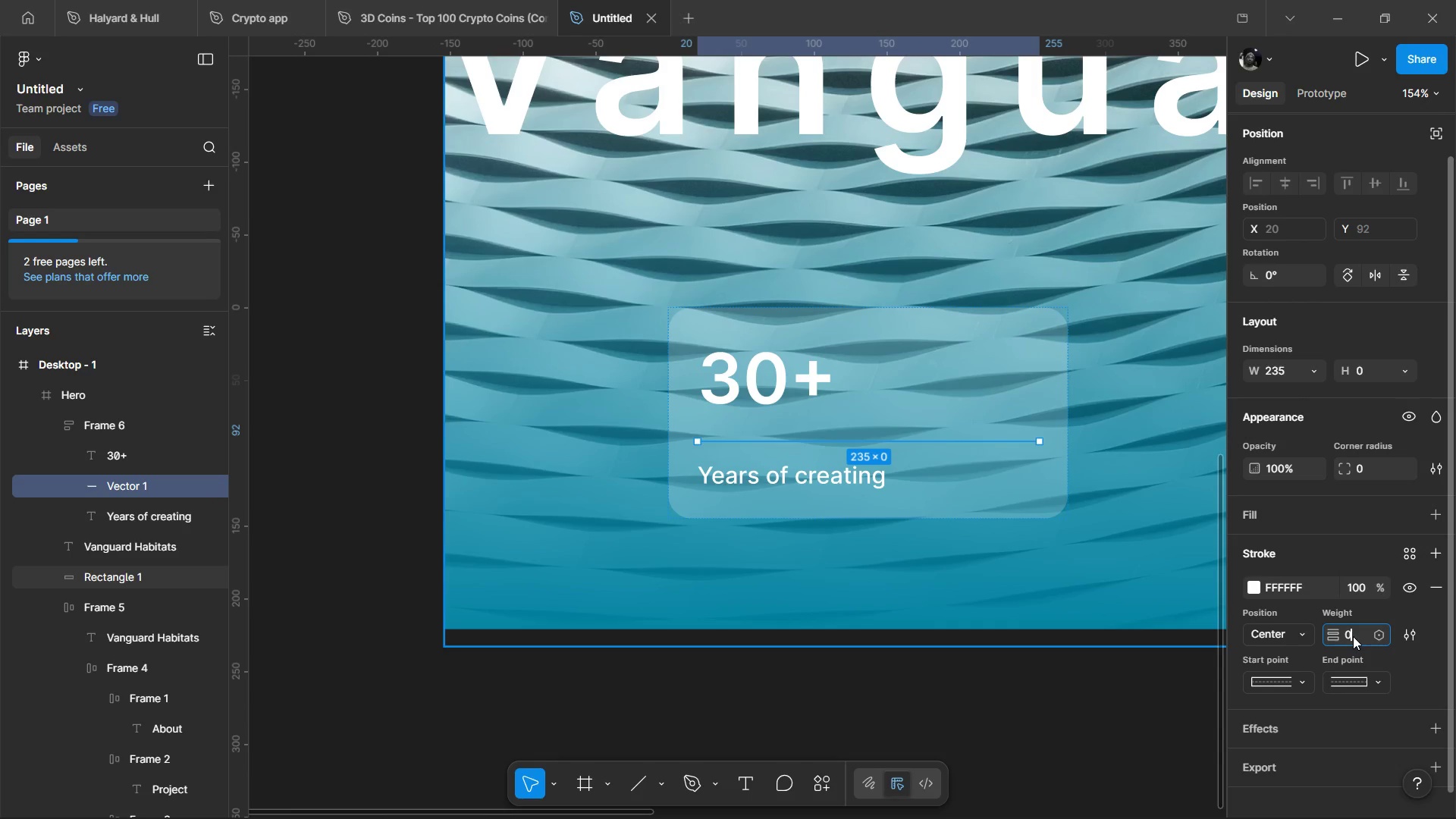 
key(Control+Period)
 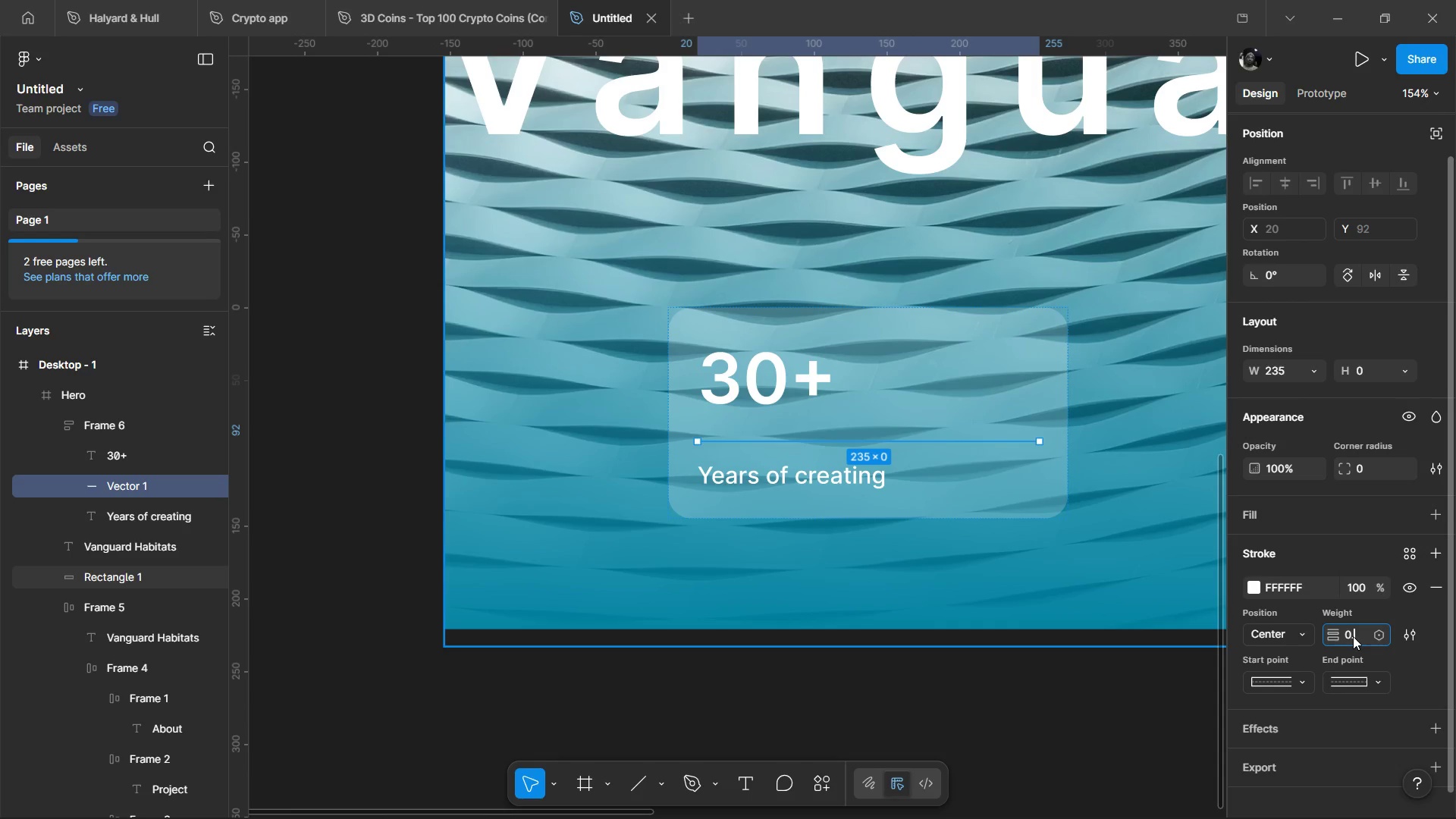 
key(Control+5)
 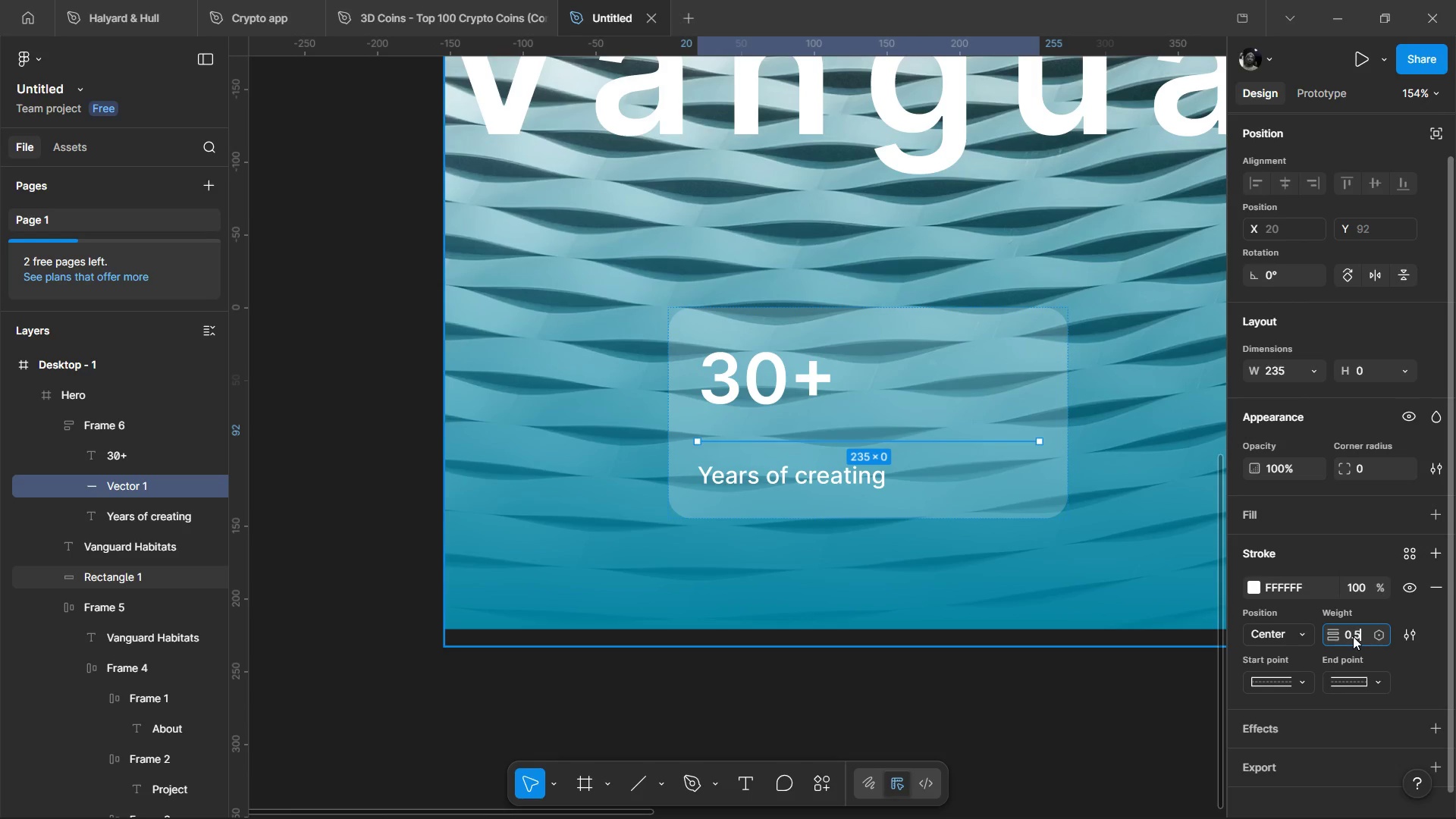 
key(Control+Enter)
 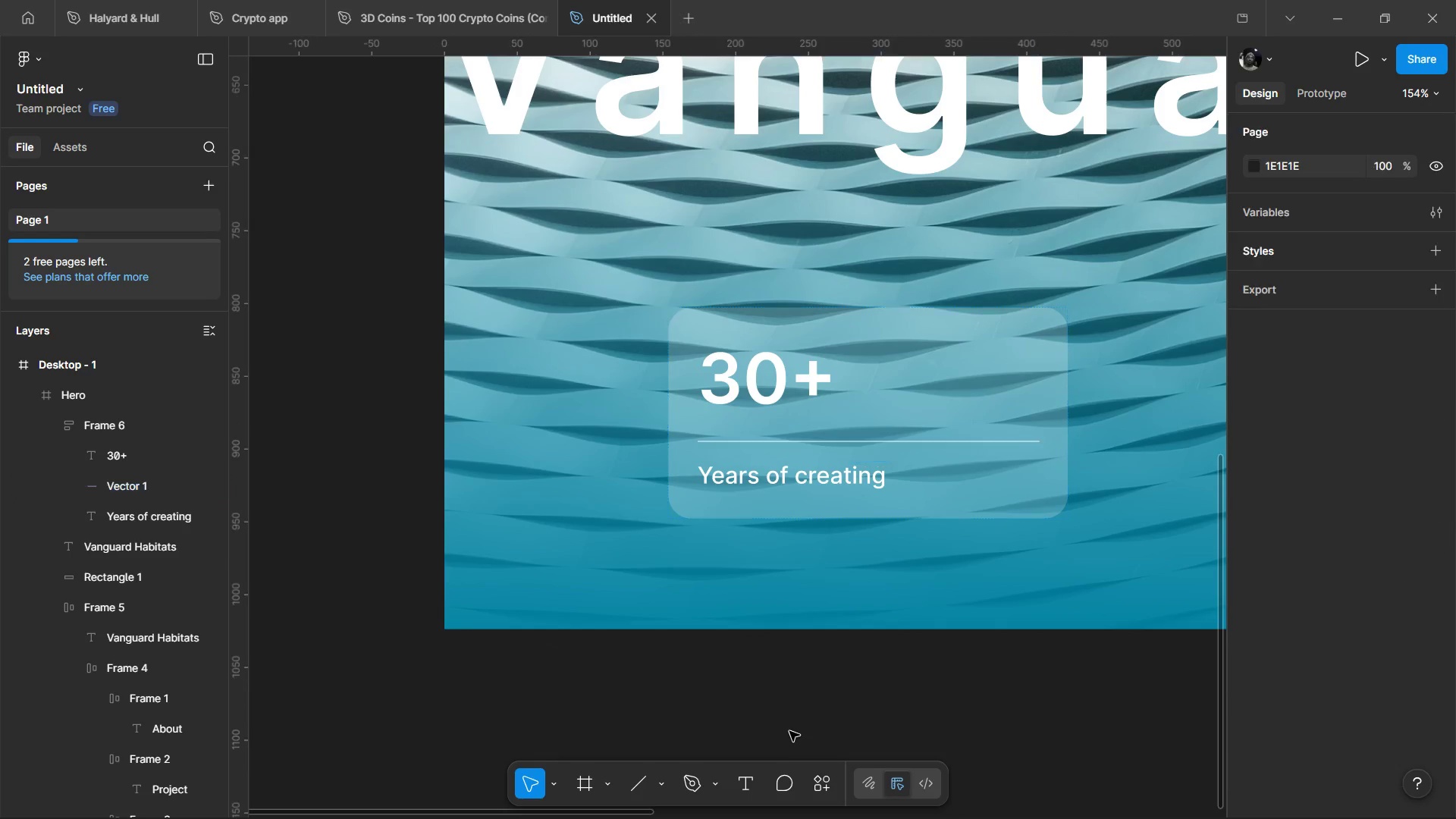 
hold_key(key=ControlLeft, duration=1.51)
 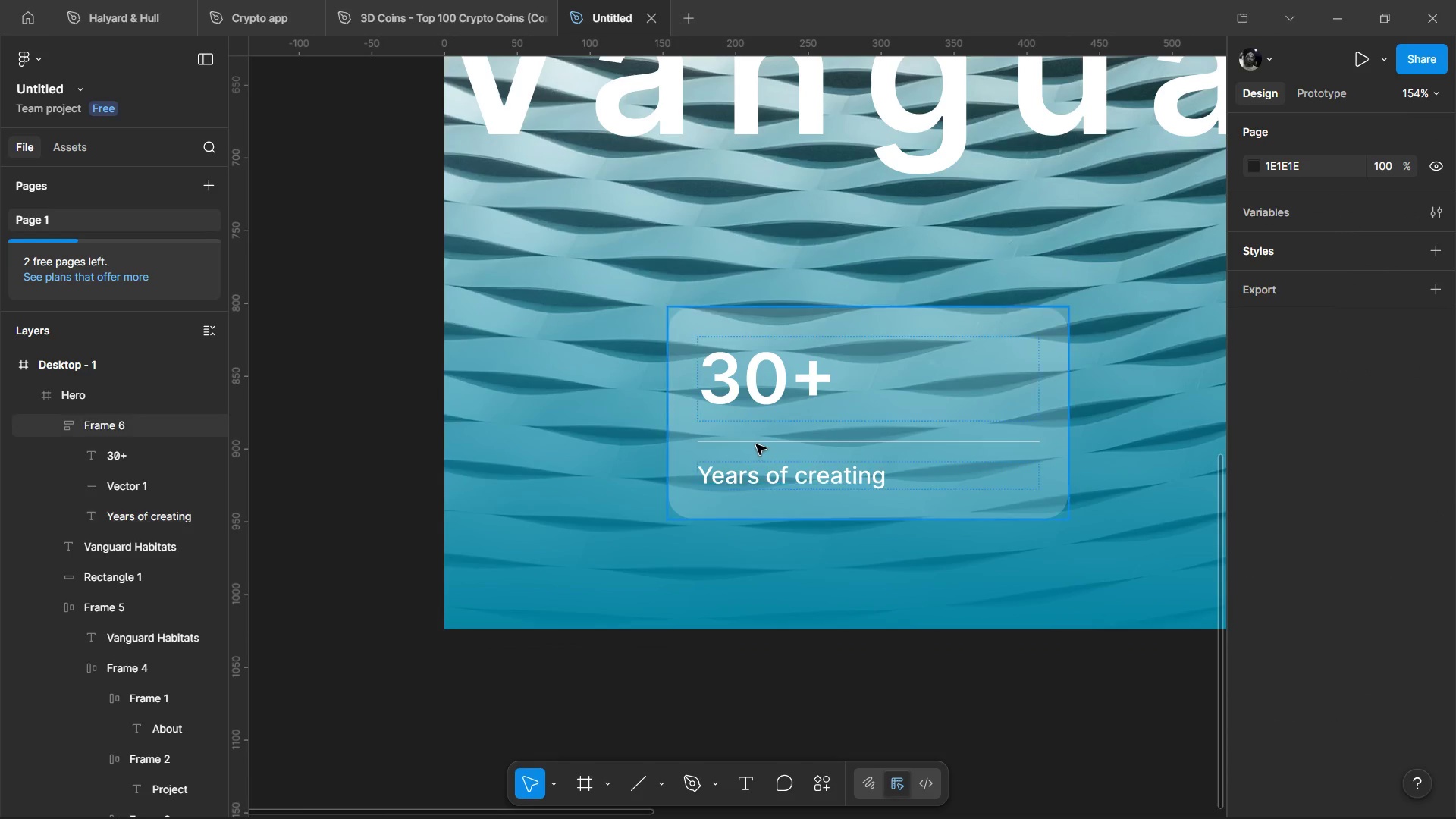 
key(Control+ControlLeft)
 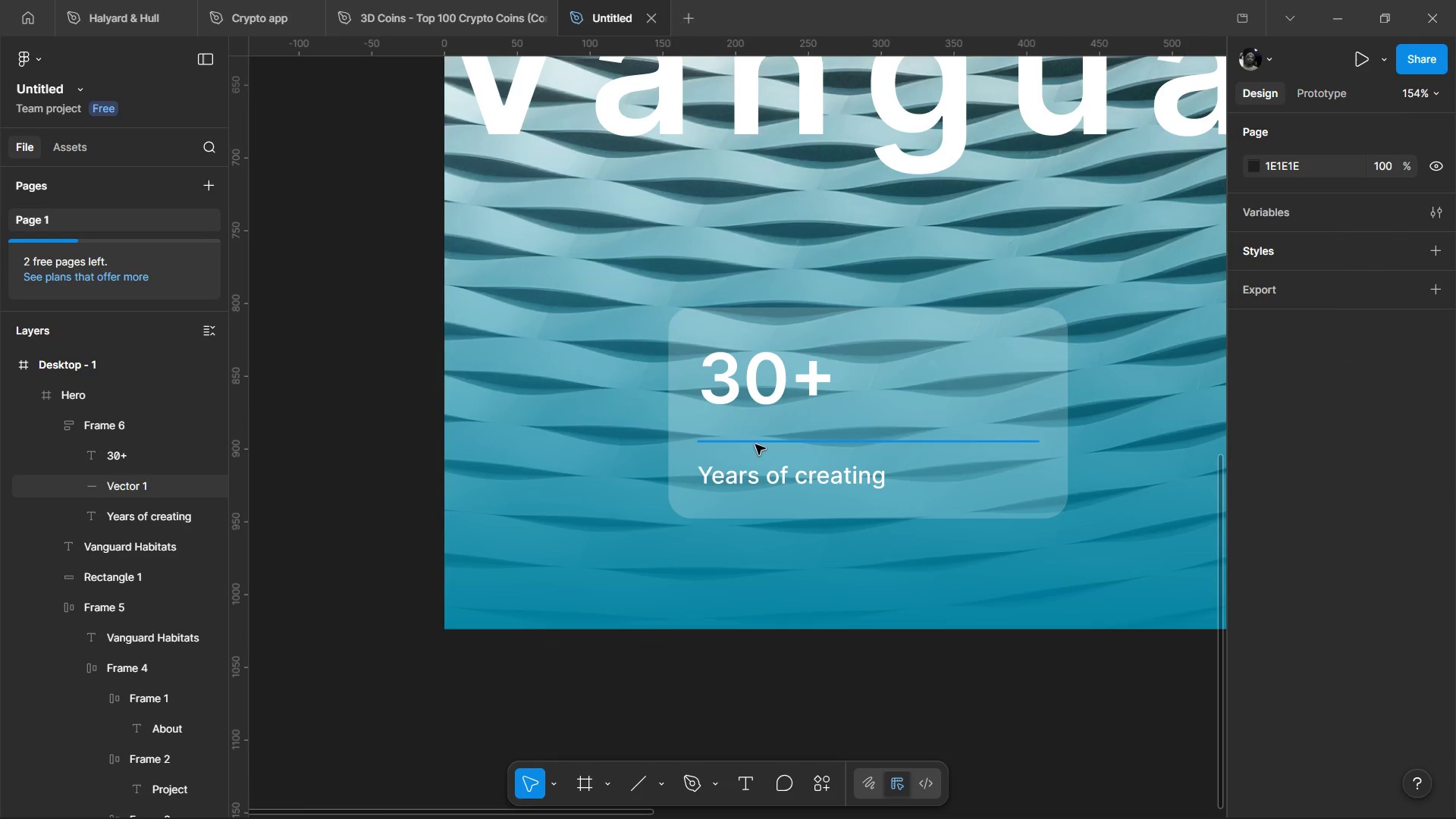 
key(Control+ControlLeft)
 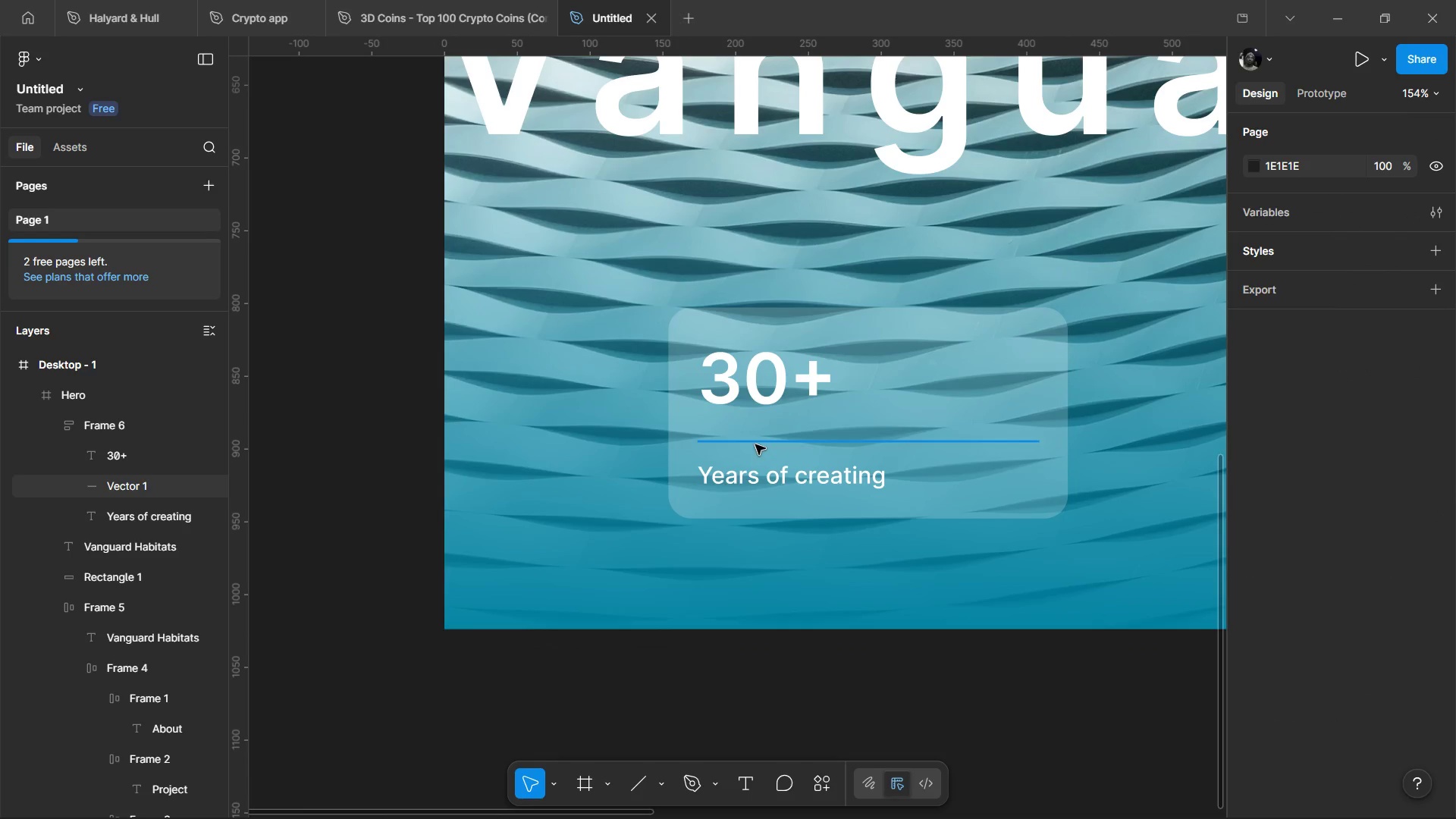 
key(Control+ControlLeft)
 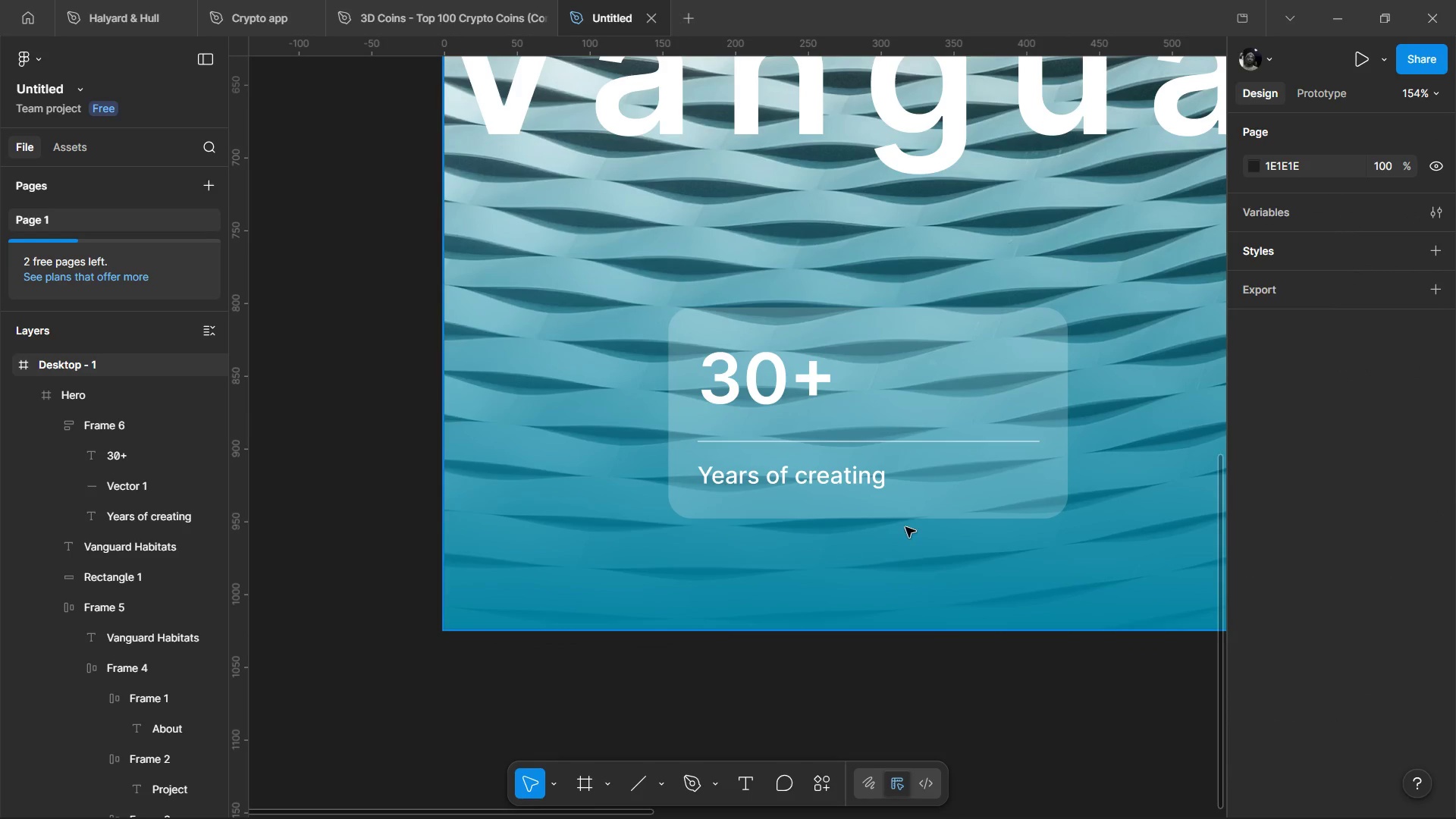 
hold_key(key=ControlLeft, duration=1.27)
scroll: coordinate [922, 652], scroll_direction: down, amount: 5.0
 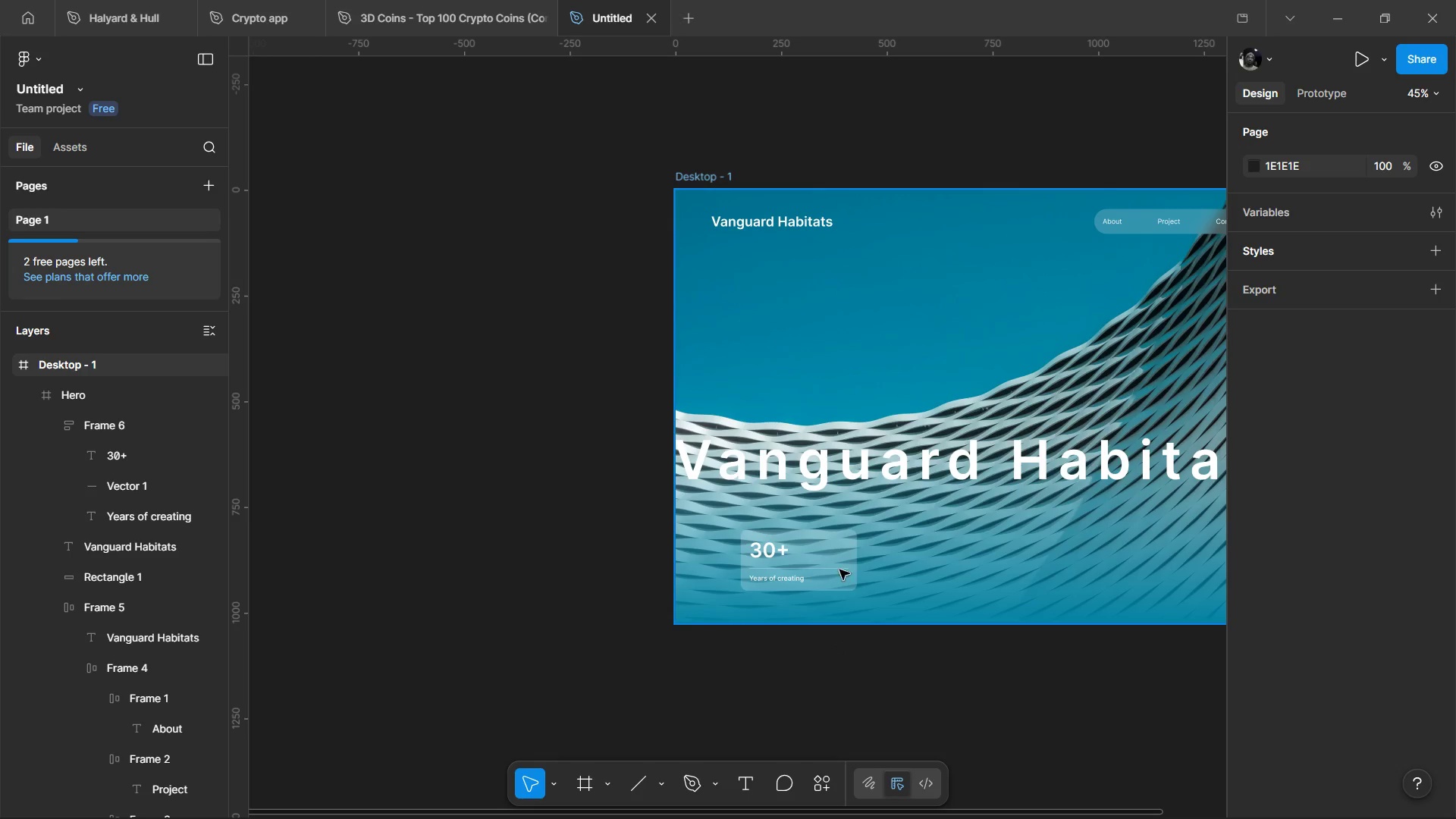 
hold_key(key=ControlLeft, duration=1.38)
left_click([839, 569])
 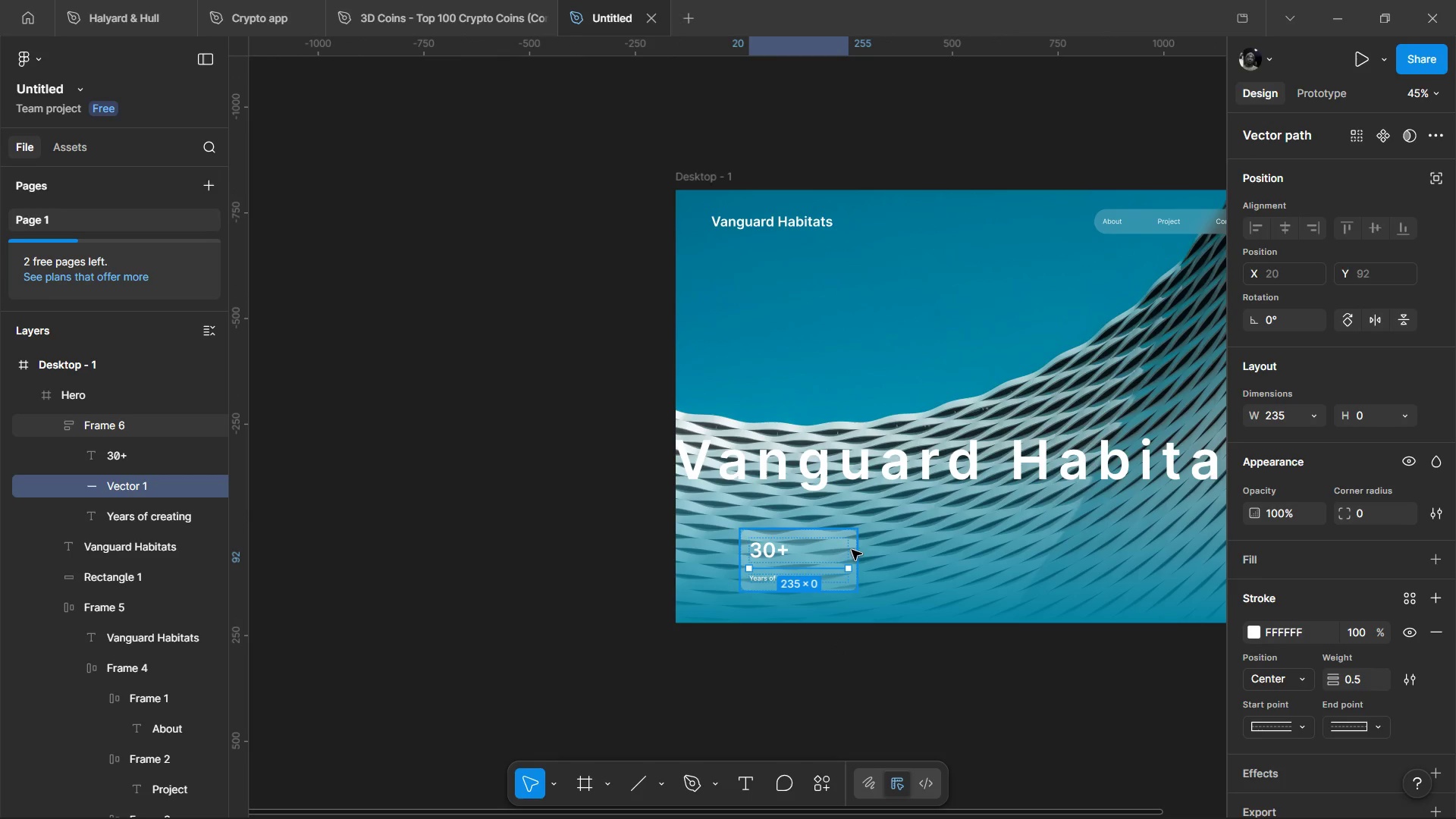 
left_click([852, 550])
 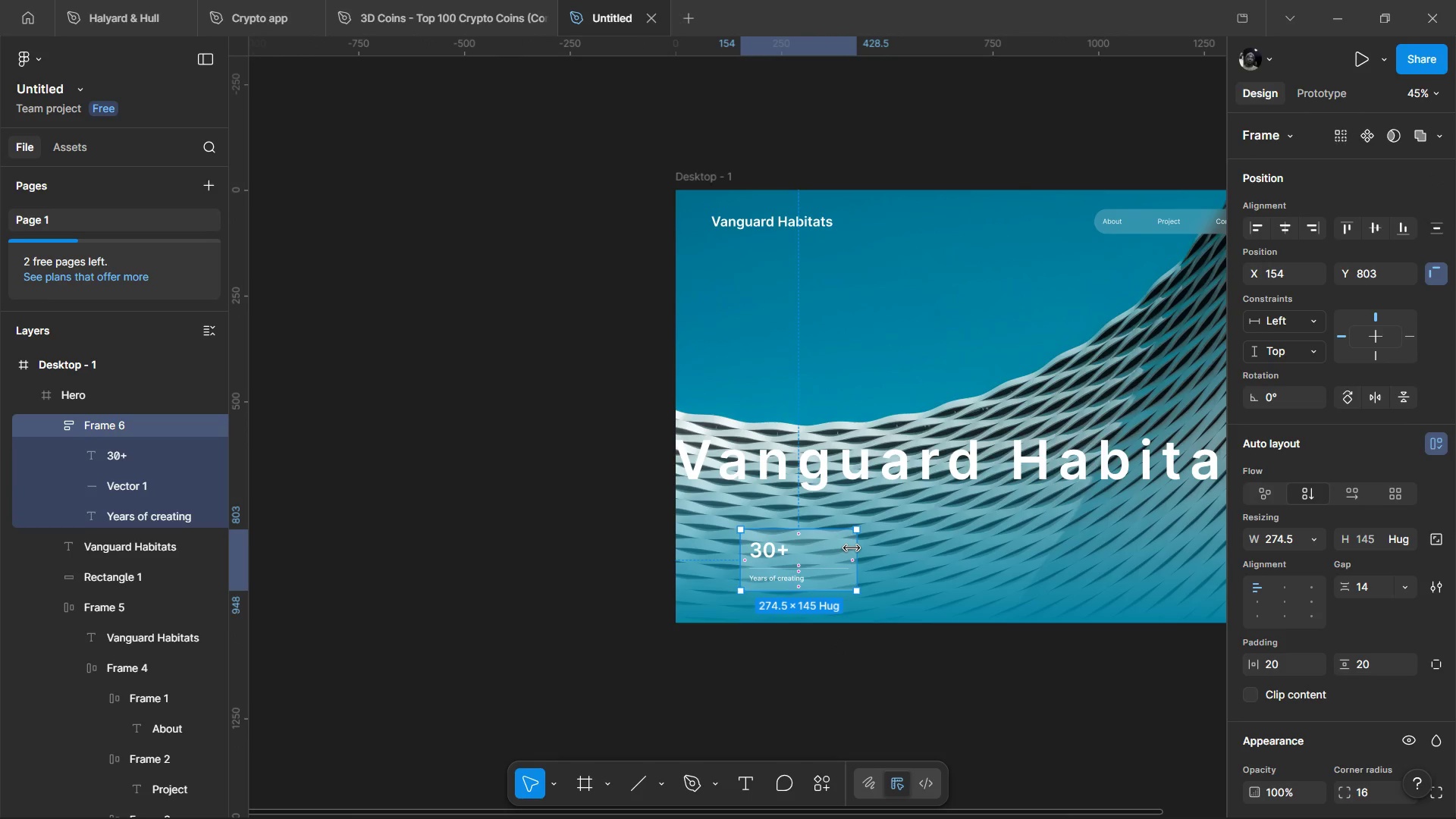 
left_click([852, 548])
 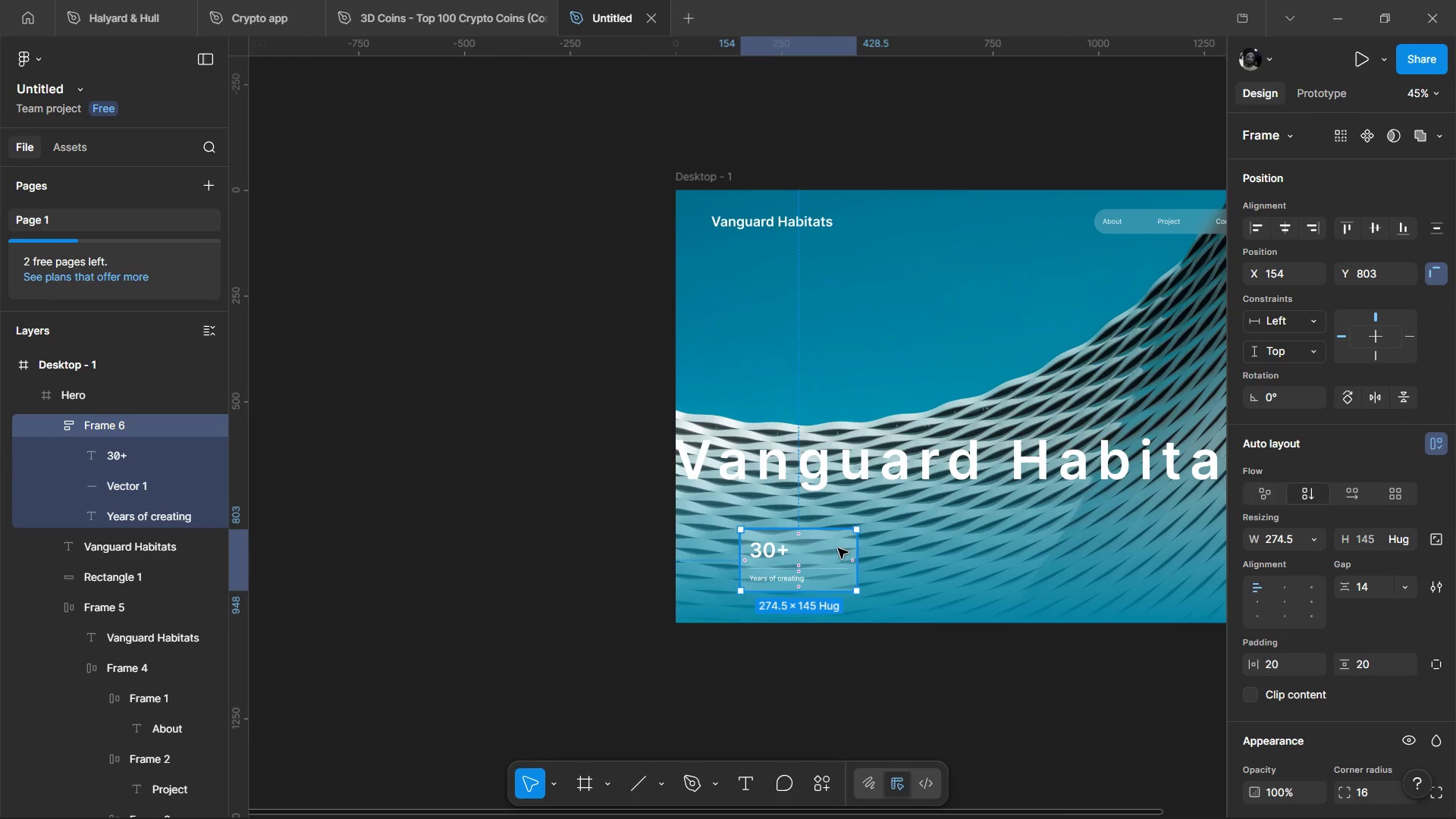 
left_click_drag(start_coordinate=[838, 548], to_coordinate=[829, 544])
 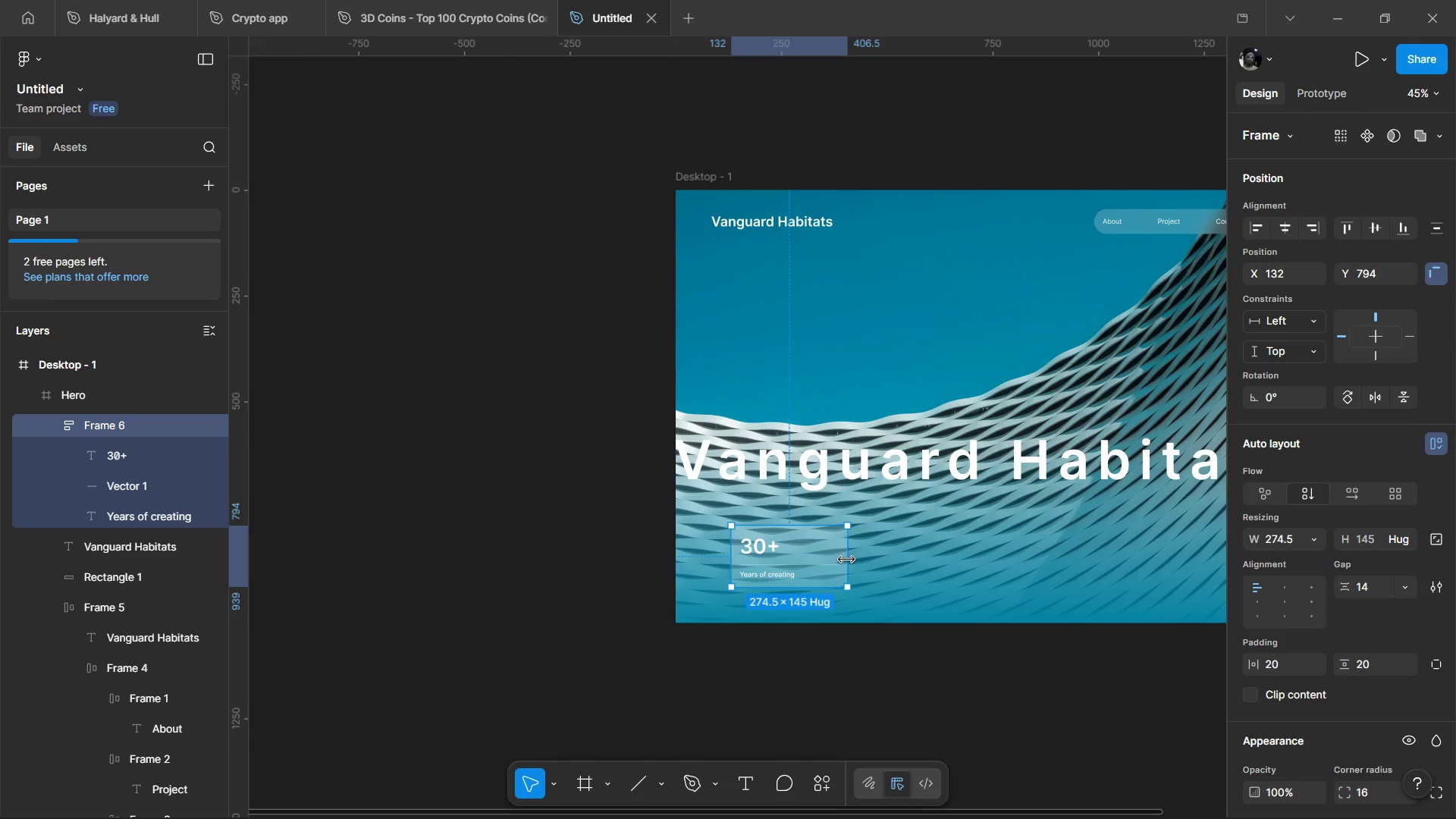 
left_click_drag(start_coordinate=[846, 560], to_coordinate=[847, 563])
 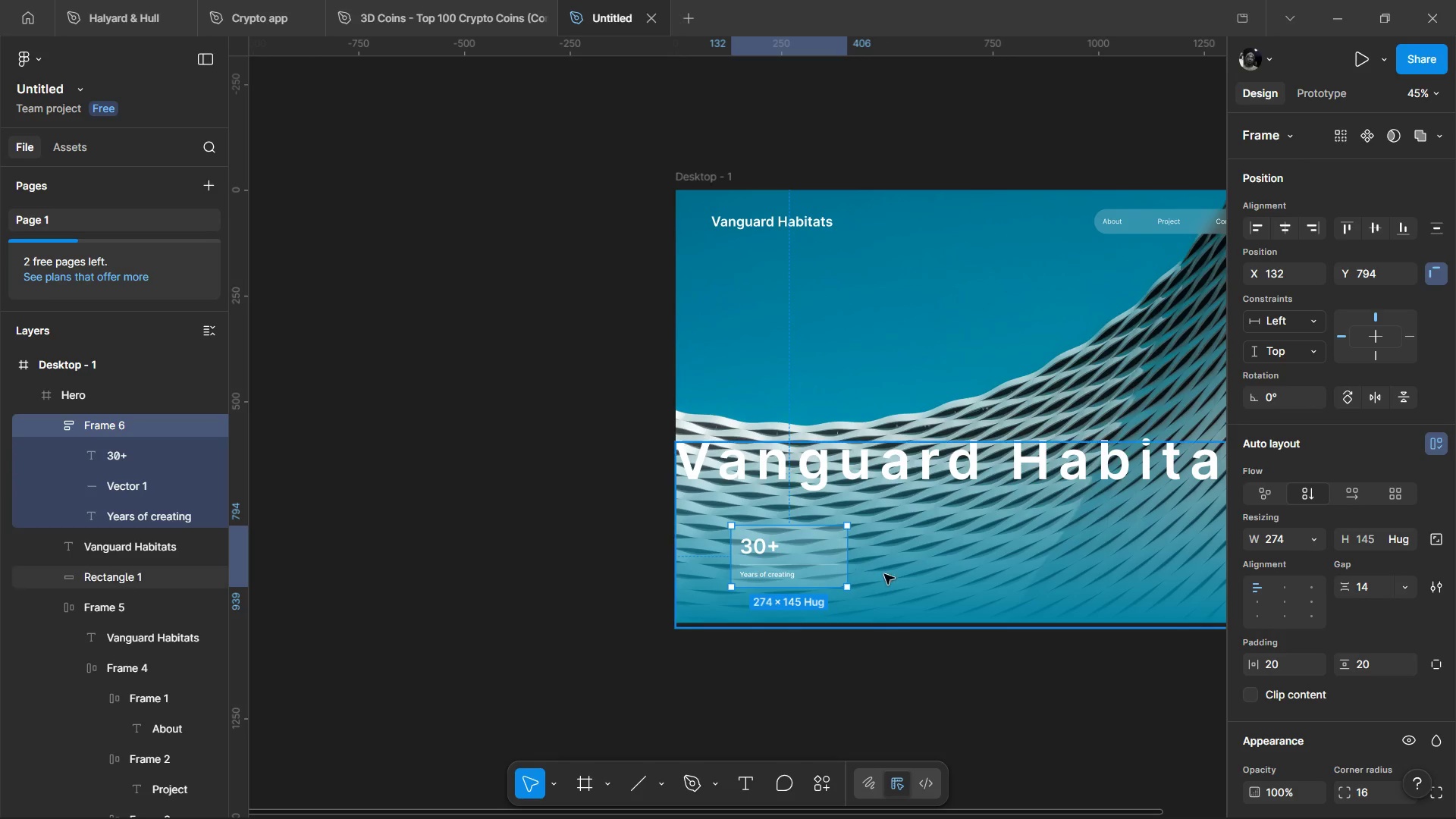 
hold_key(key=ControlLeft, duration=0.58)
 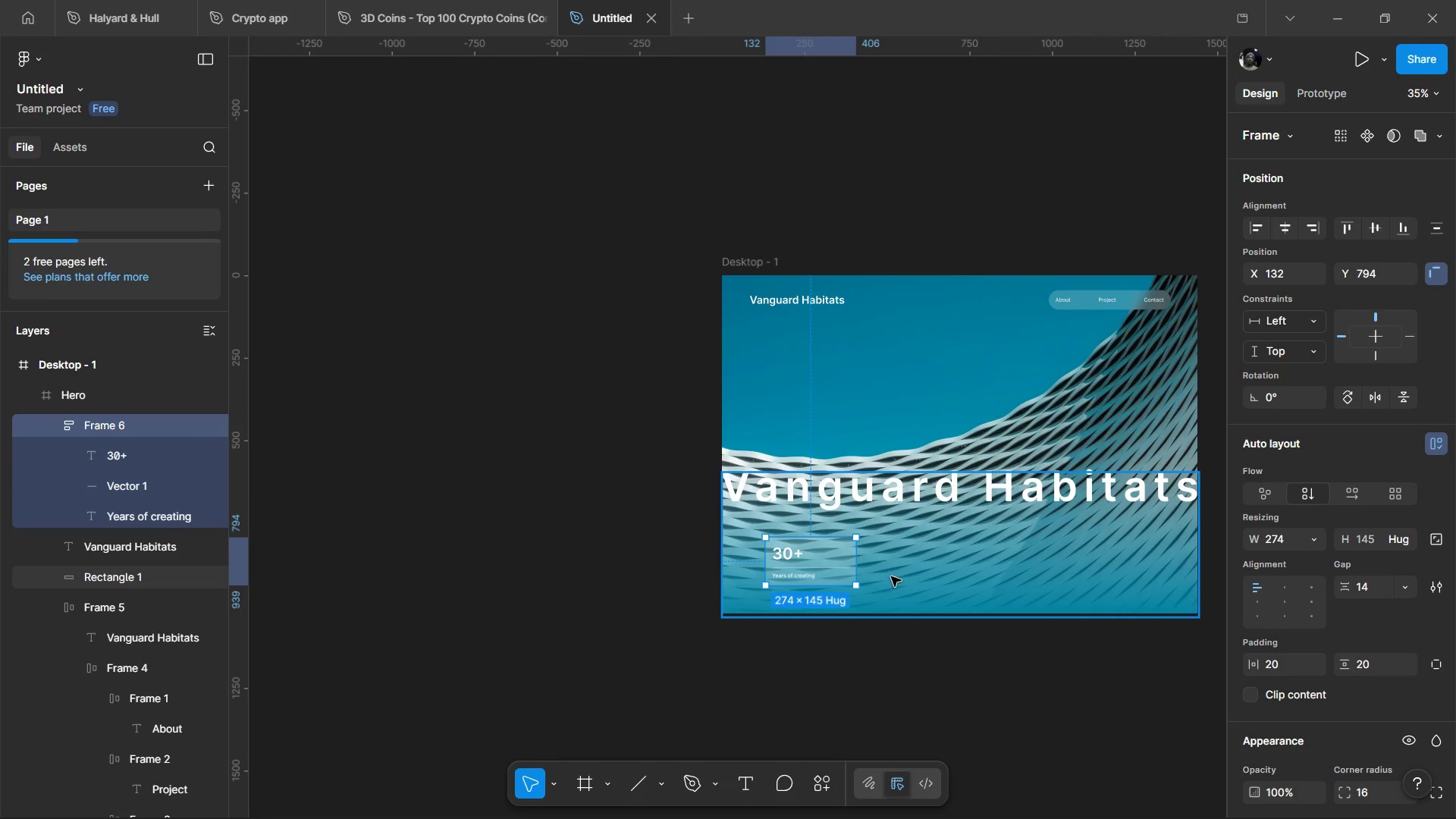 
hold_key(key=ControlLeft, duration=0.88)
 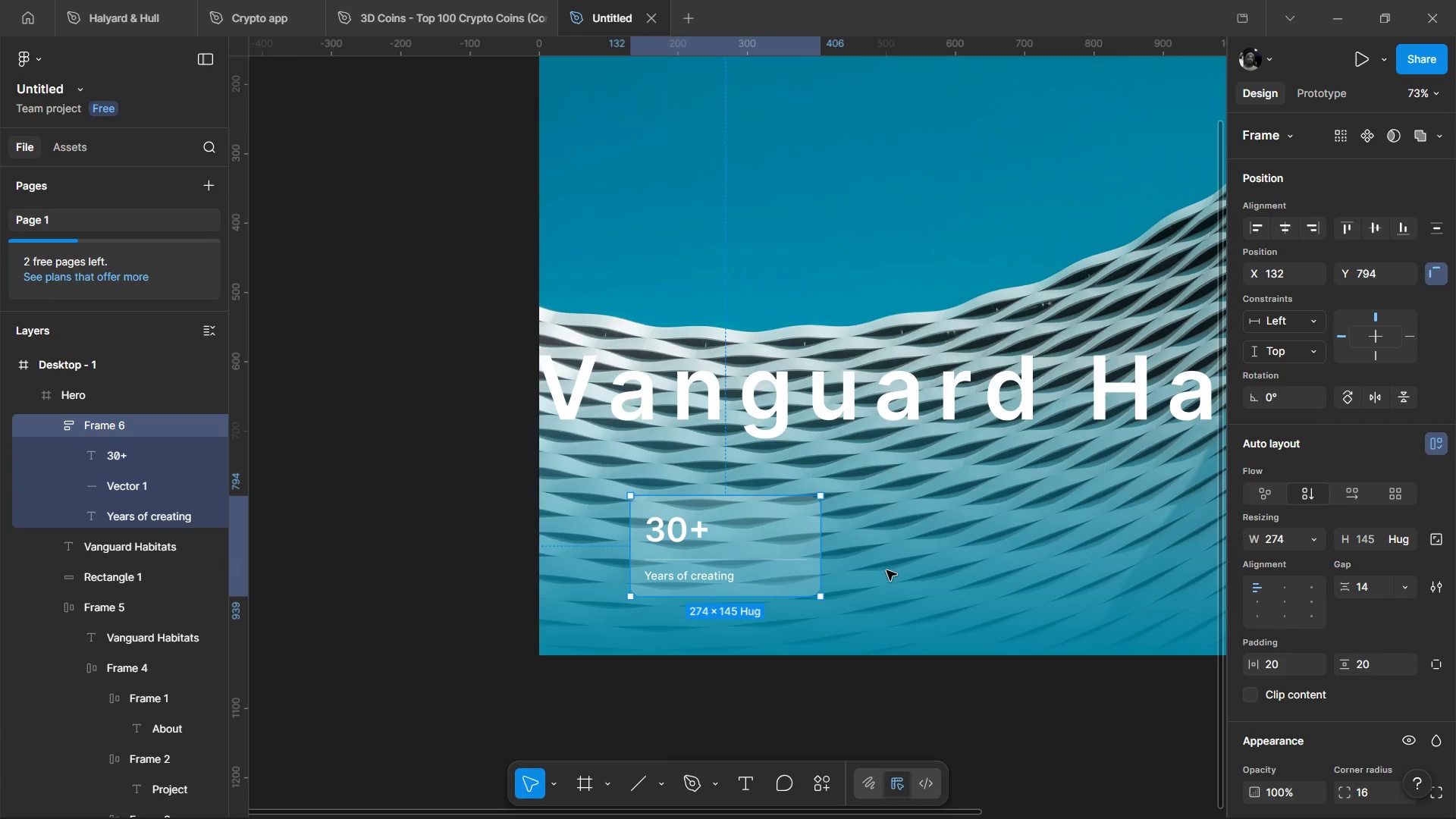 
scroll: coordinate [886, 582], scroll_direction: down, amount: 1.0
 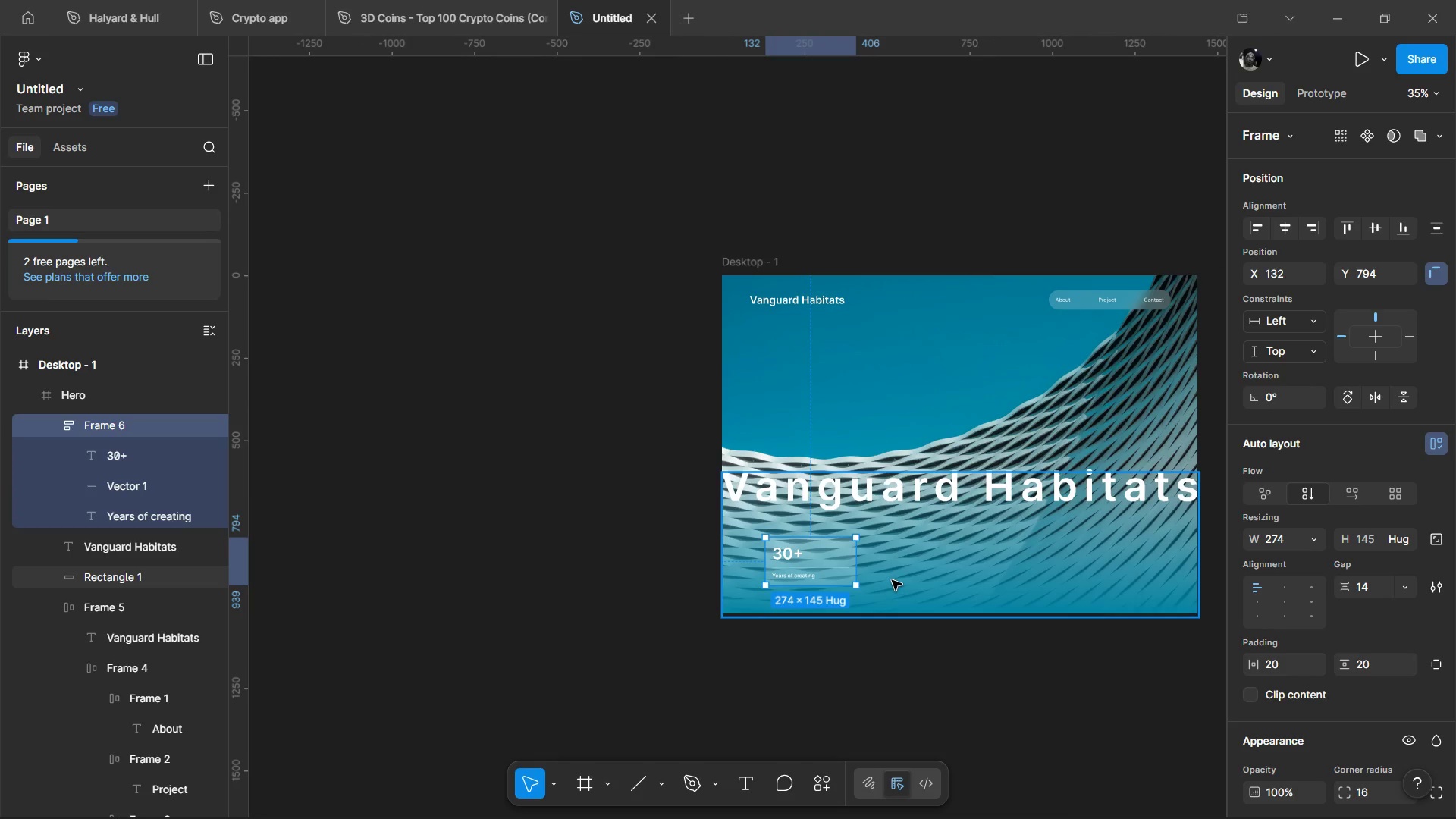 
scroll: coordinate [888, 576], scroll_direction: up, amount: 3.0
 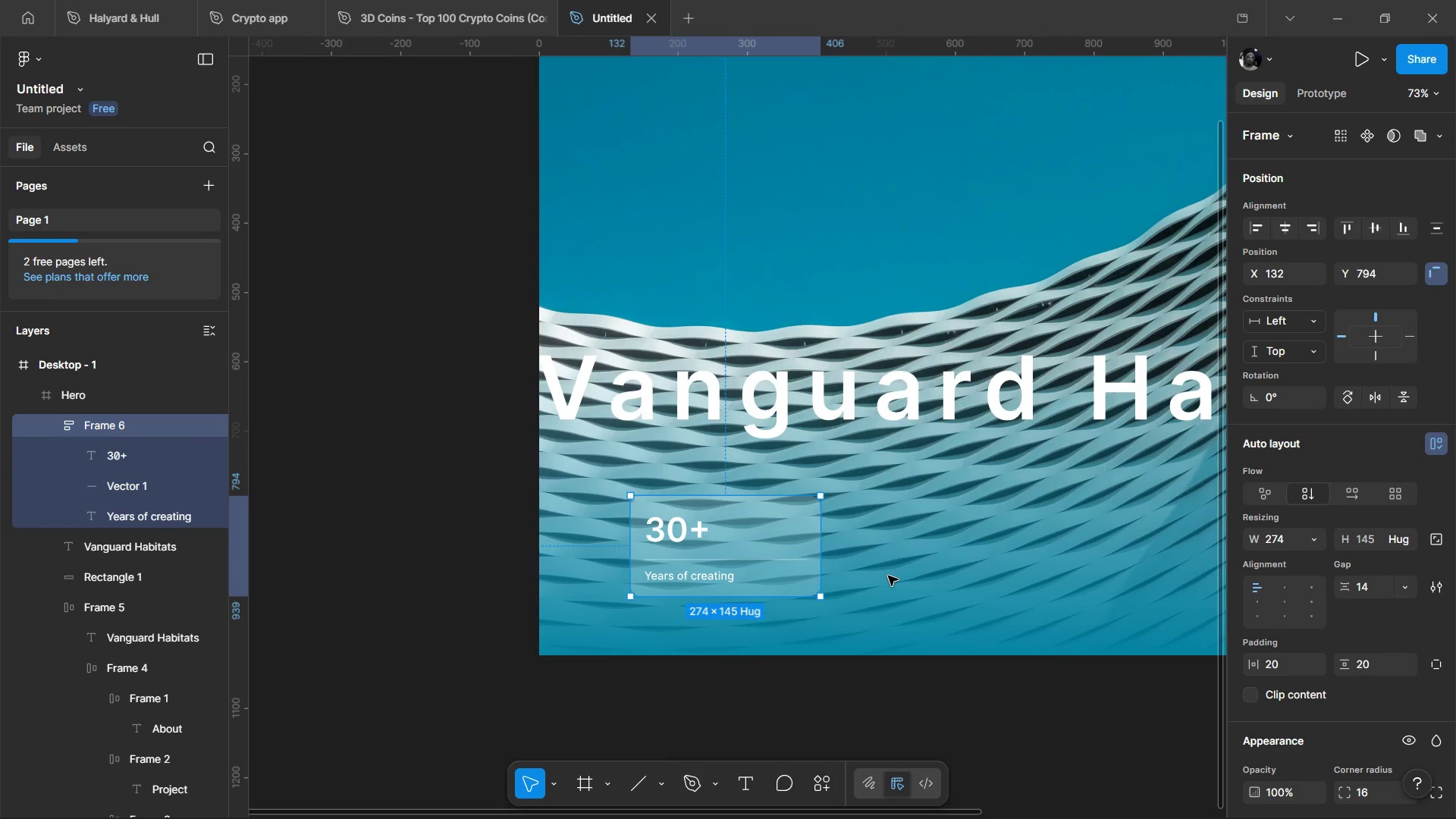 
hold_key(key=ControlLeft, duration=1.08)
scroll: coordinate [886, 562], scroll_direction: up, amount: 3.0
 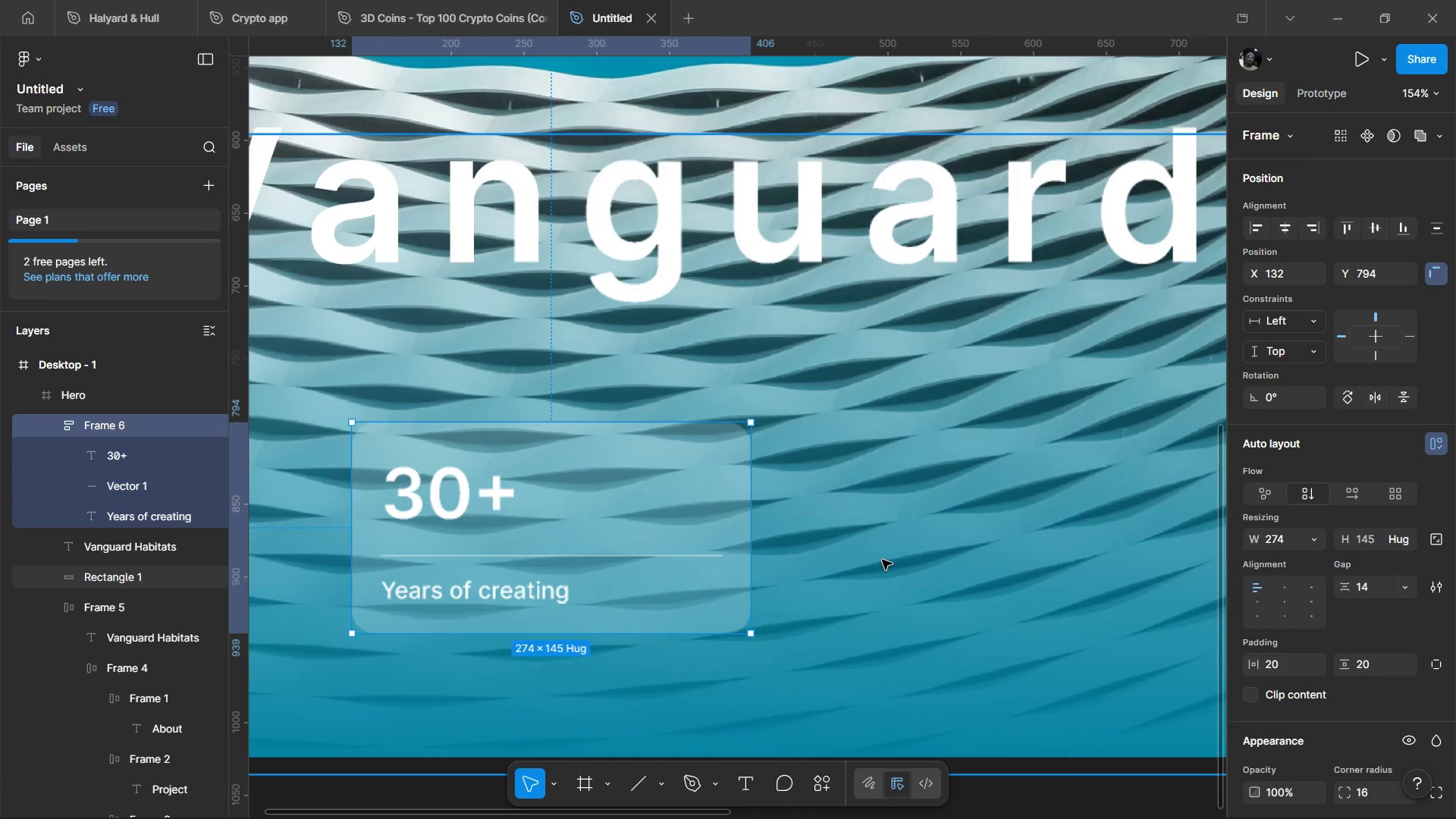 
key(Control+Z)
 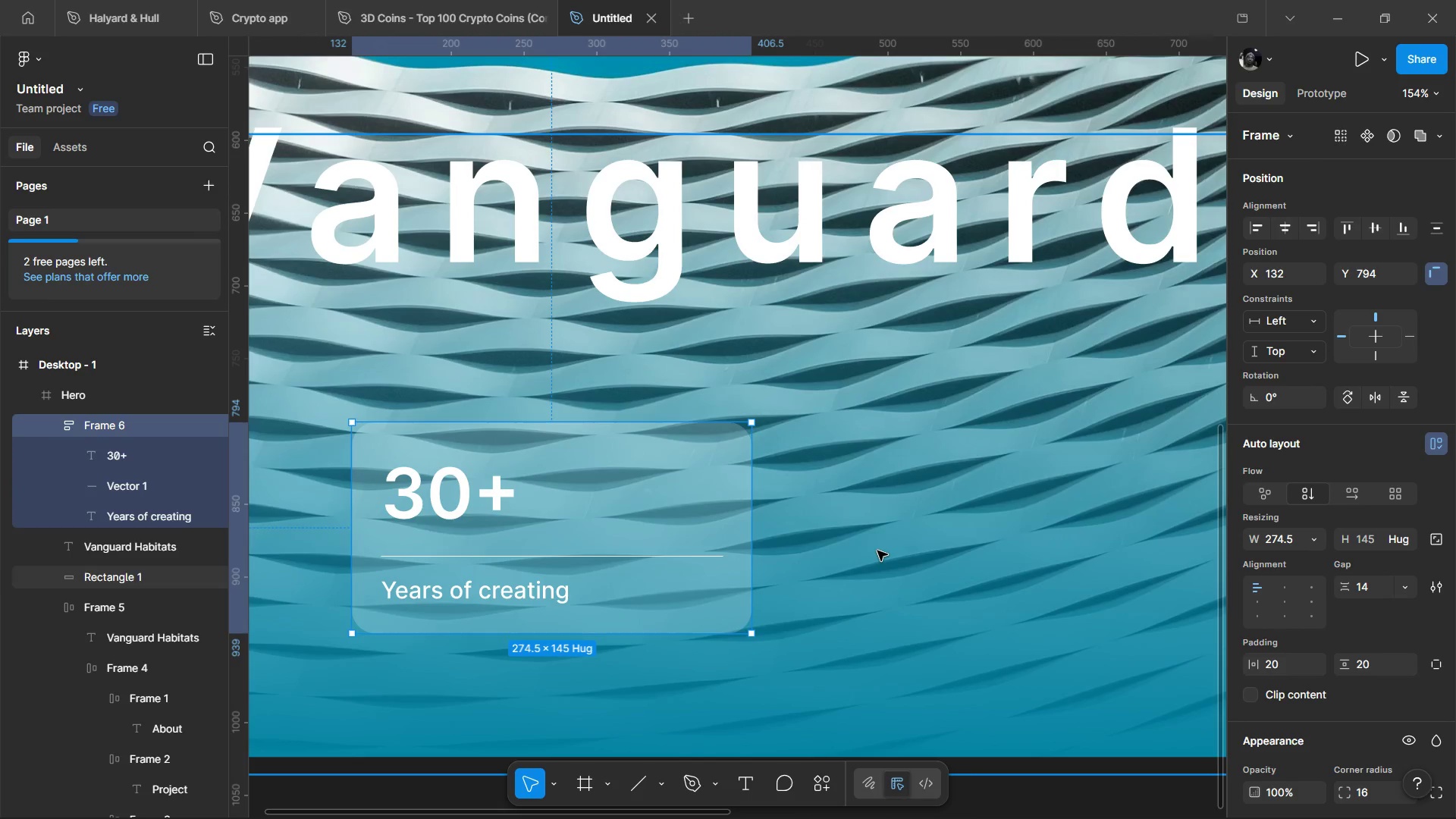 
key(Control+Z)
 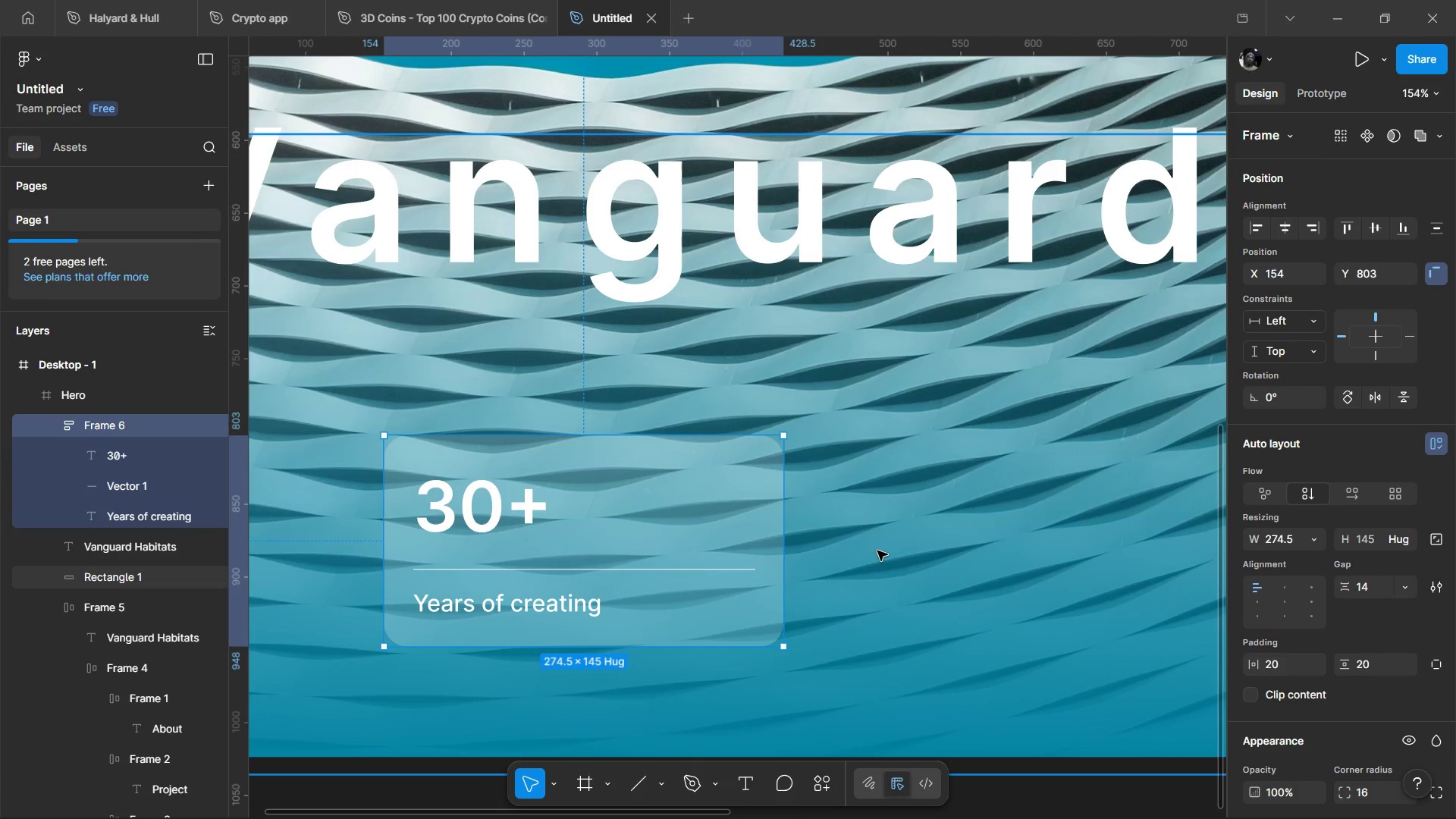 
key(Control+Z)
 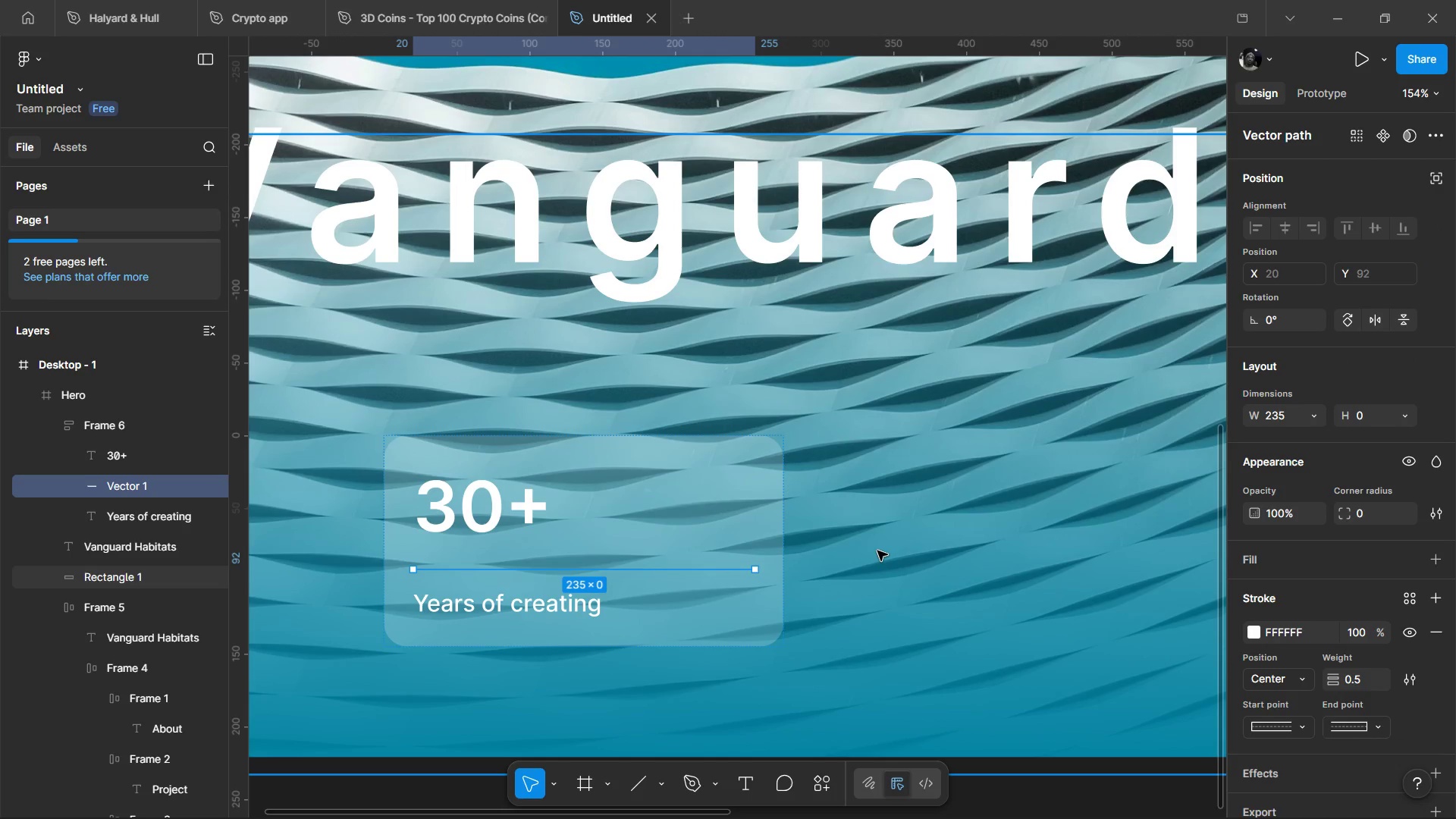 
left_click([877, 550])
 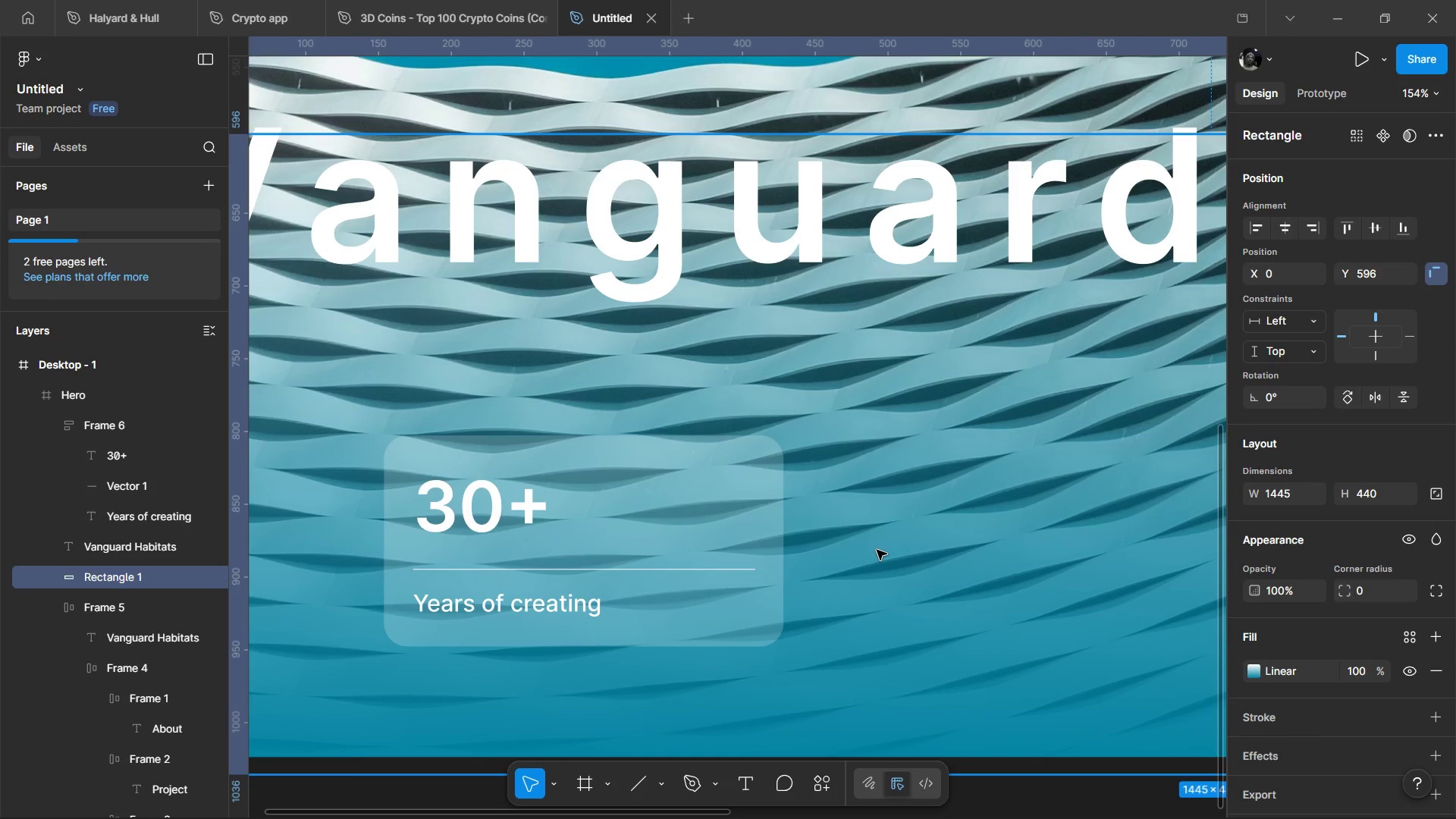 
wait(16.62)
 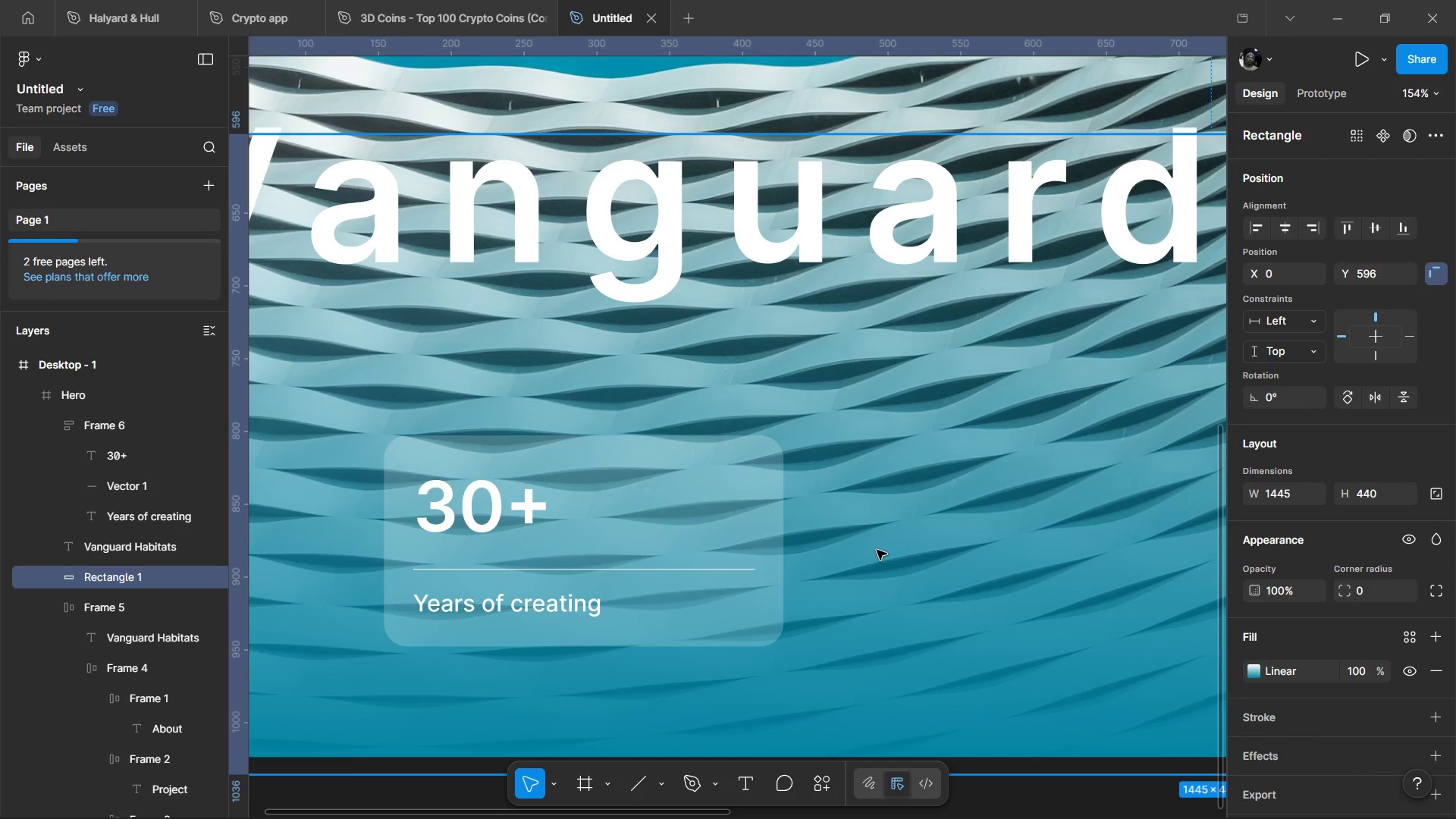 
hold_key(key=ControlLeft, duration=1.53)
left_click([661, 568])
 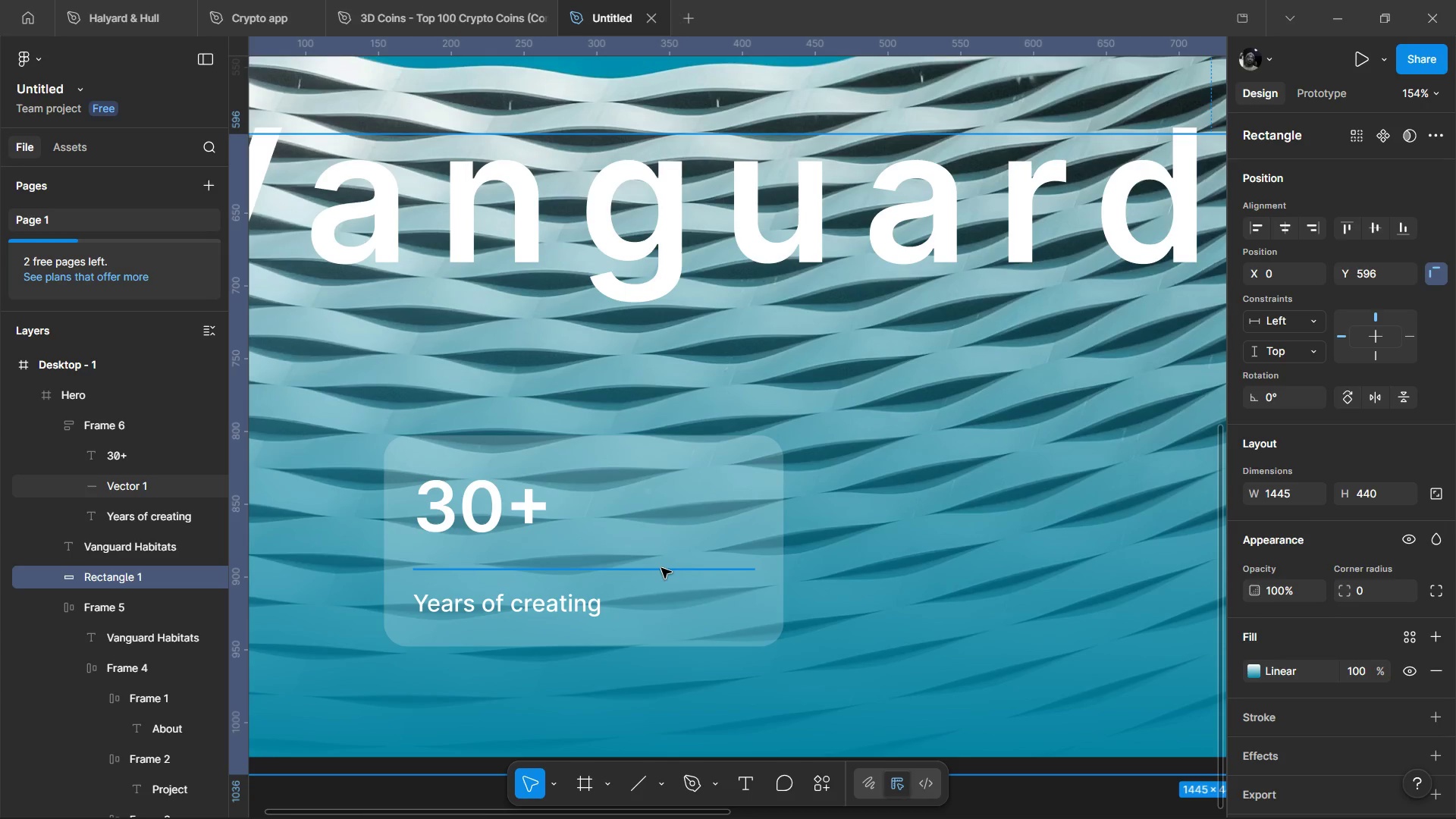 
hold_key(key=ControlLeft, duration=0.38)
 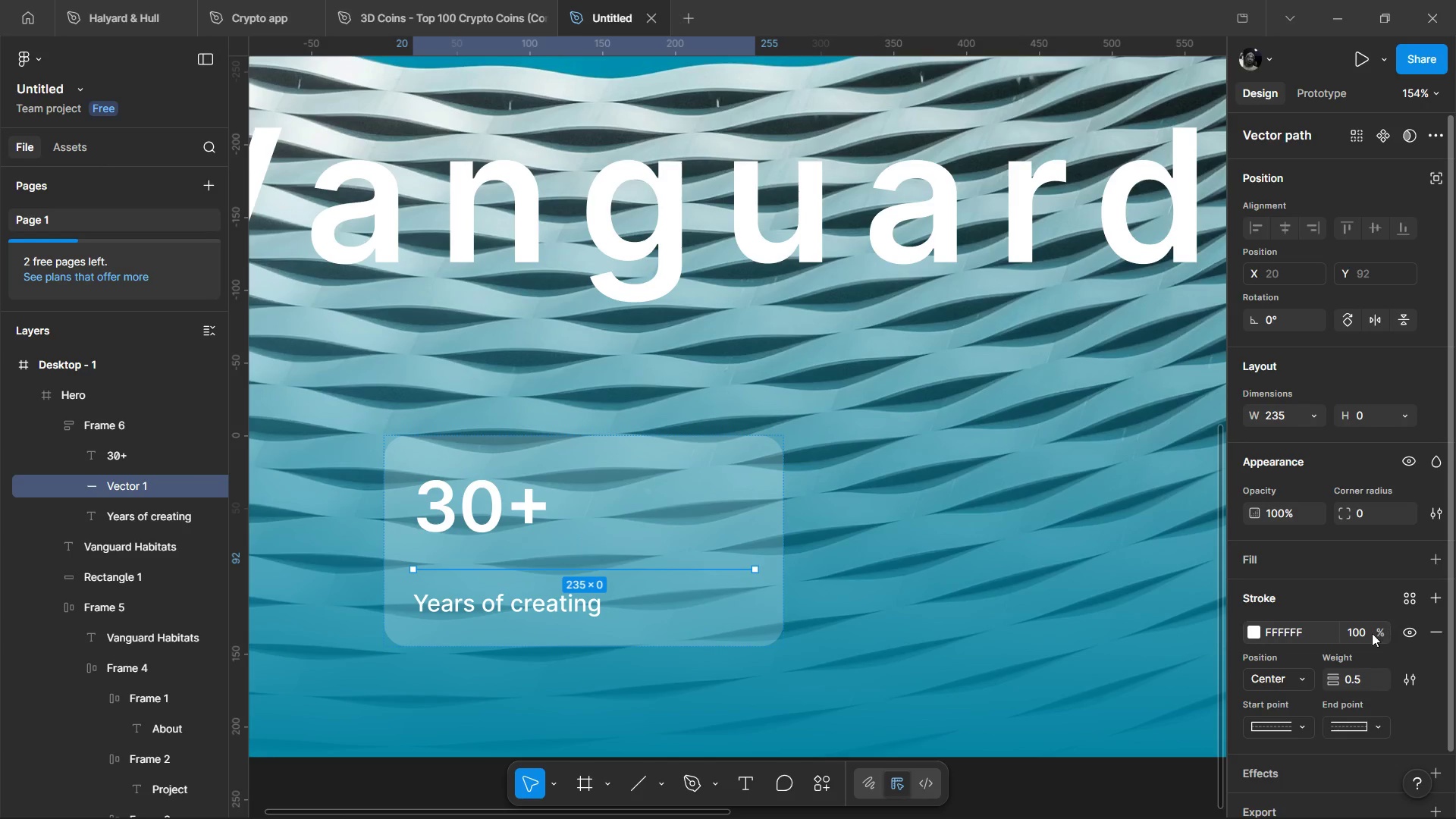 
left_click([1369, 633])
 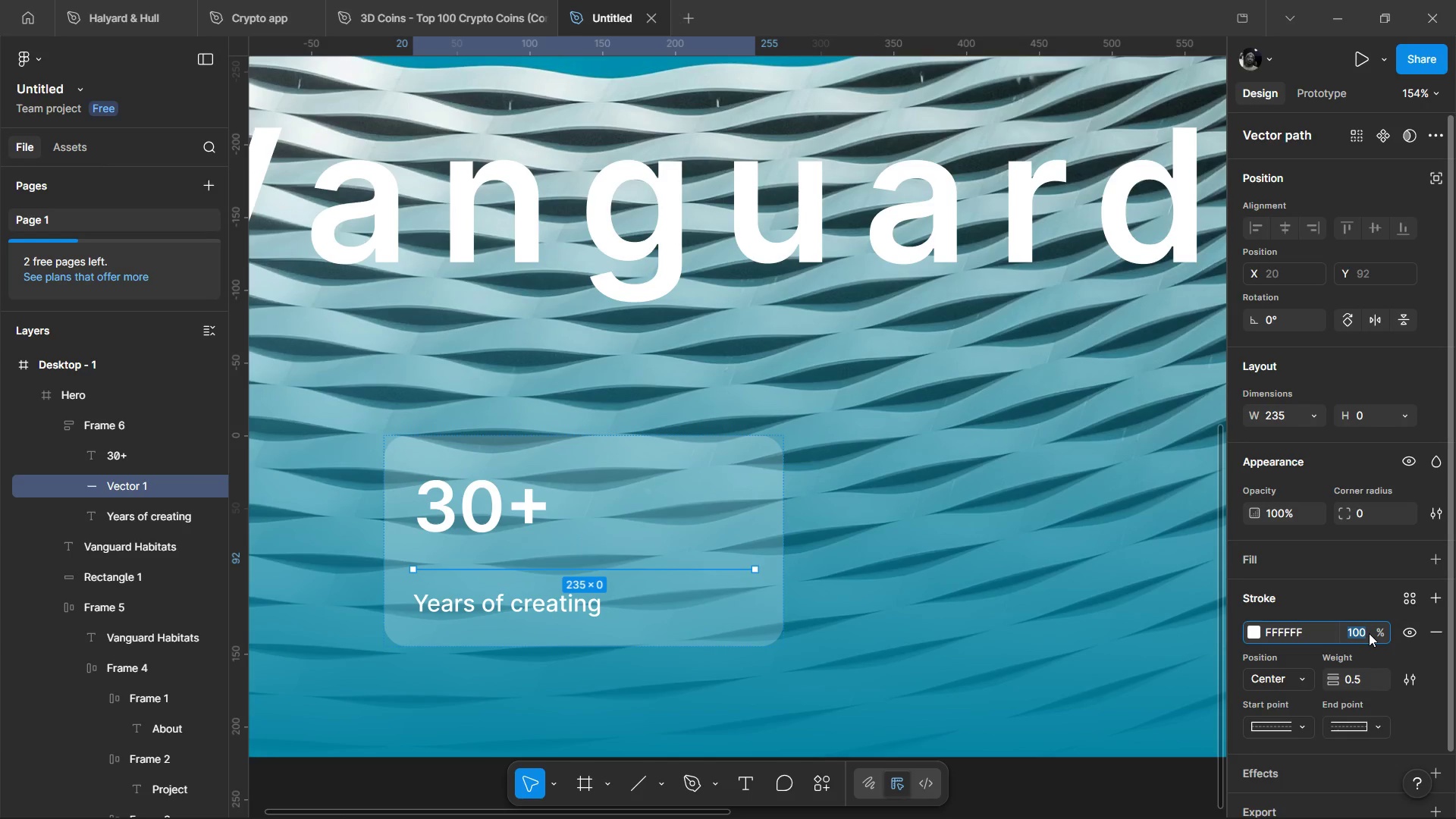 
left_click([1369, 633])
 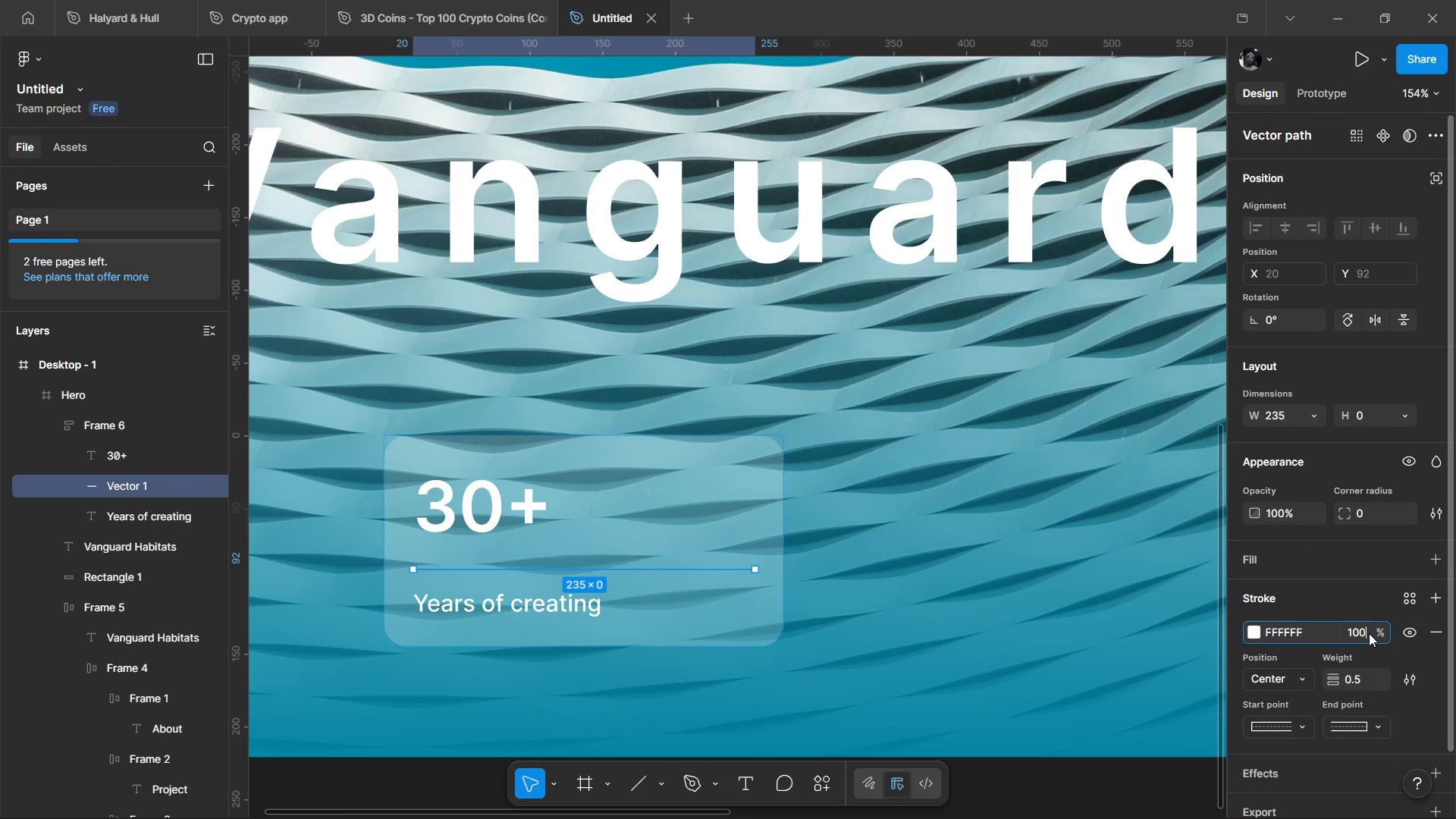 
type(50)
 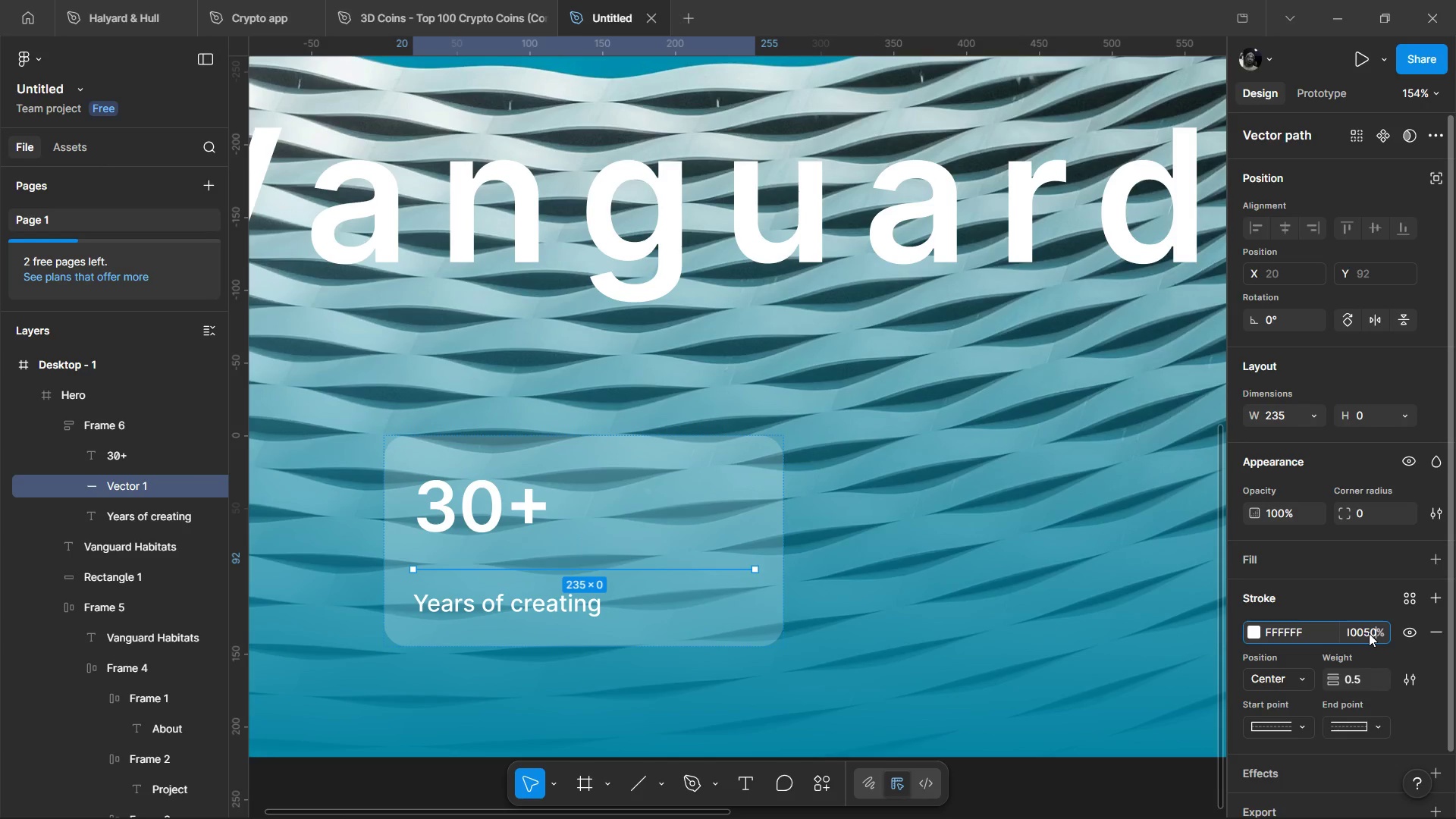 
key(Enter)
 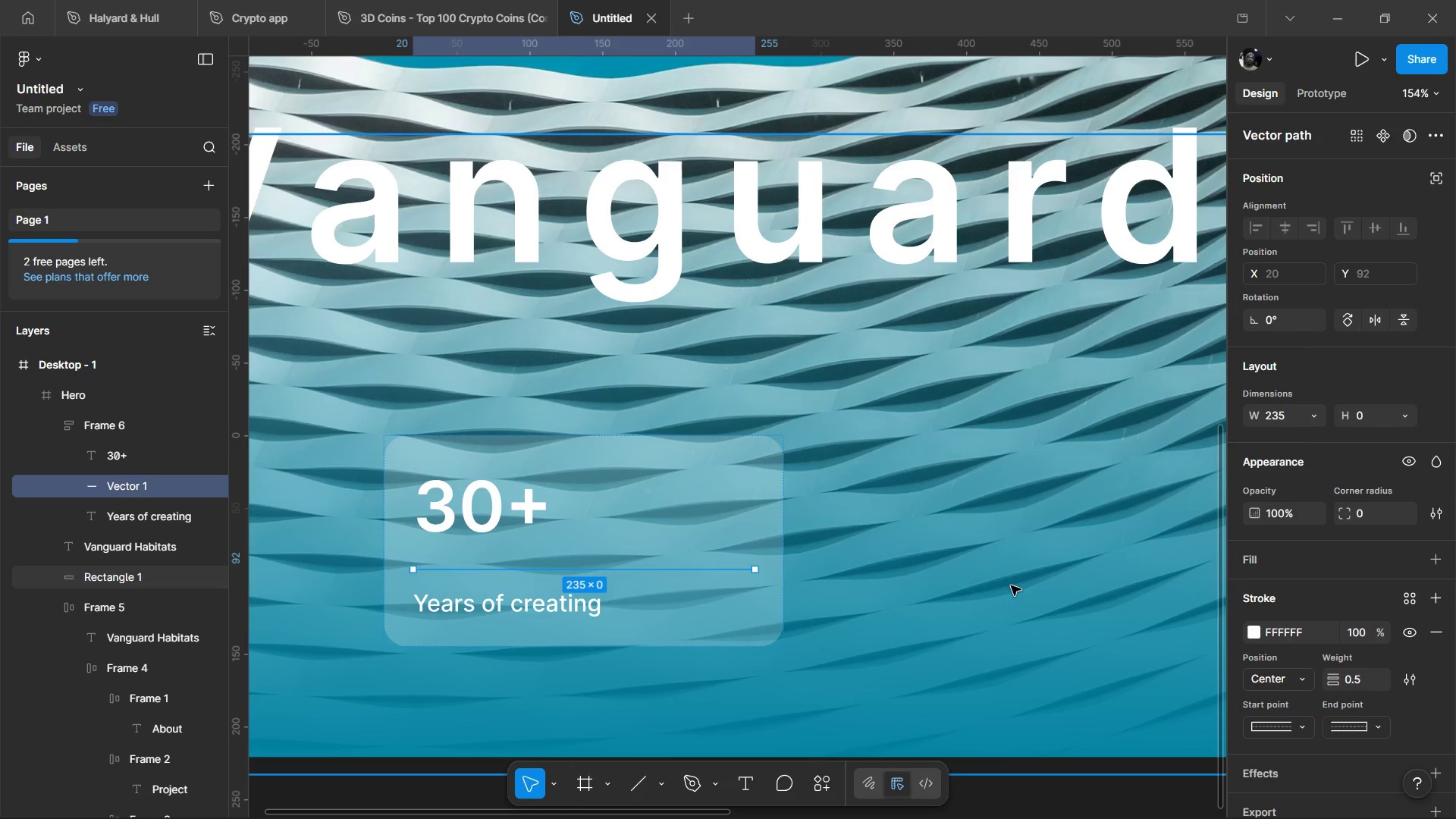 
left_click([1363, 639])
 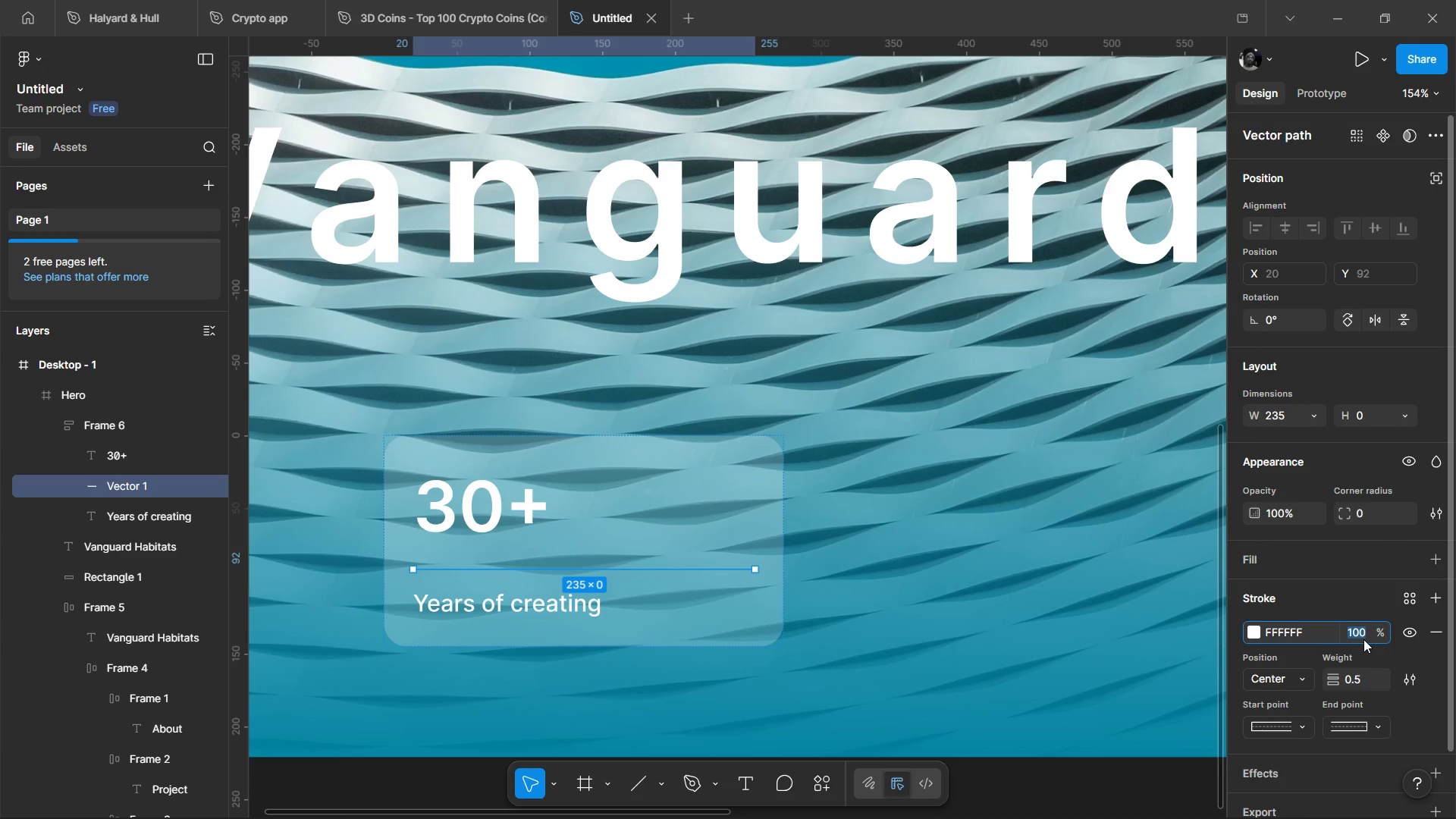 
type(50)
 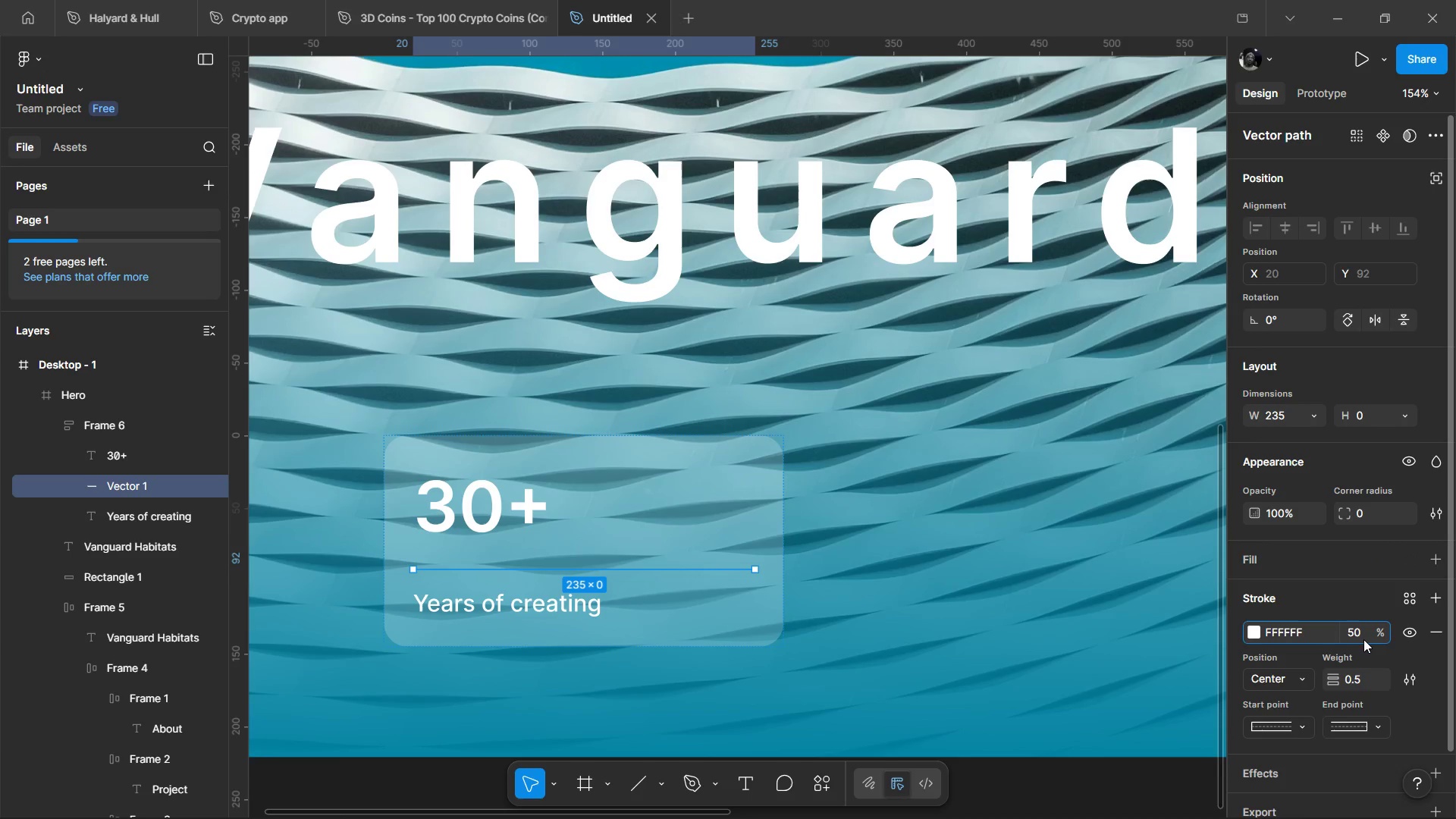 
key(Enter)
 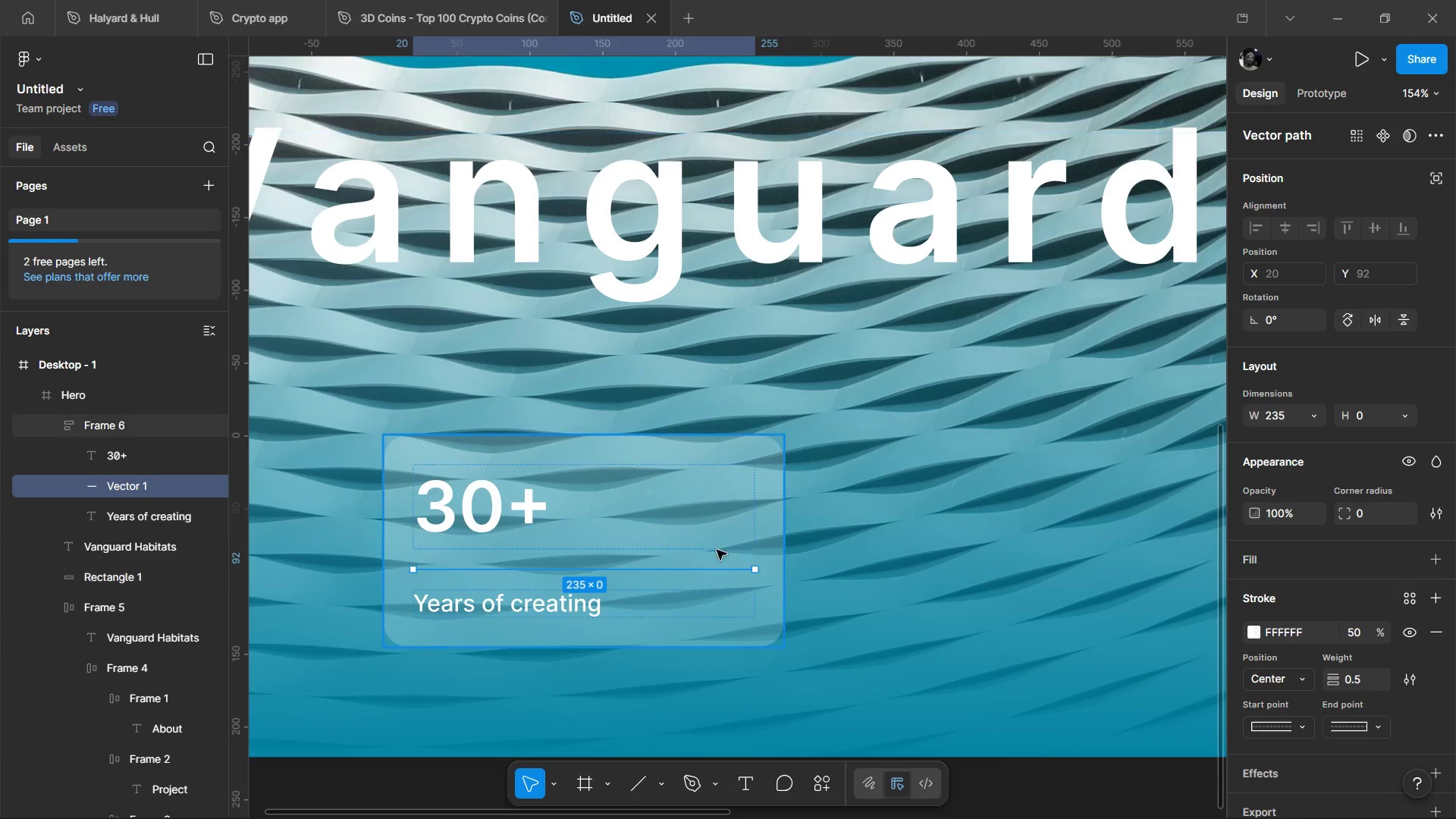 
left_click([708, 639])
 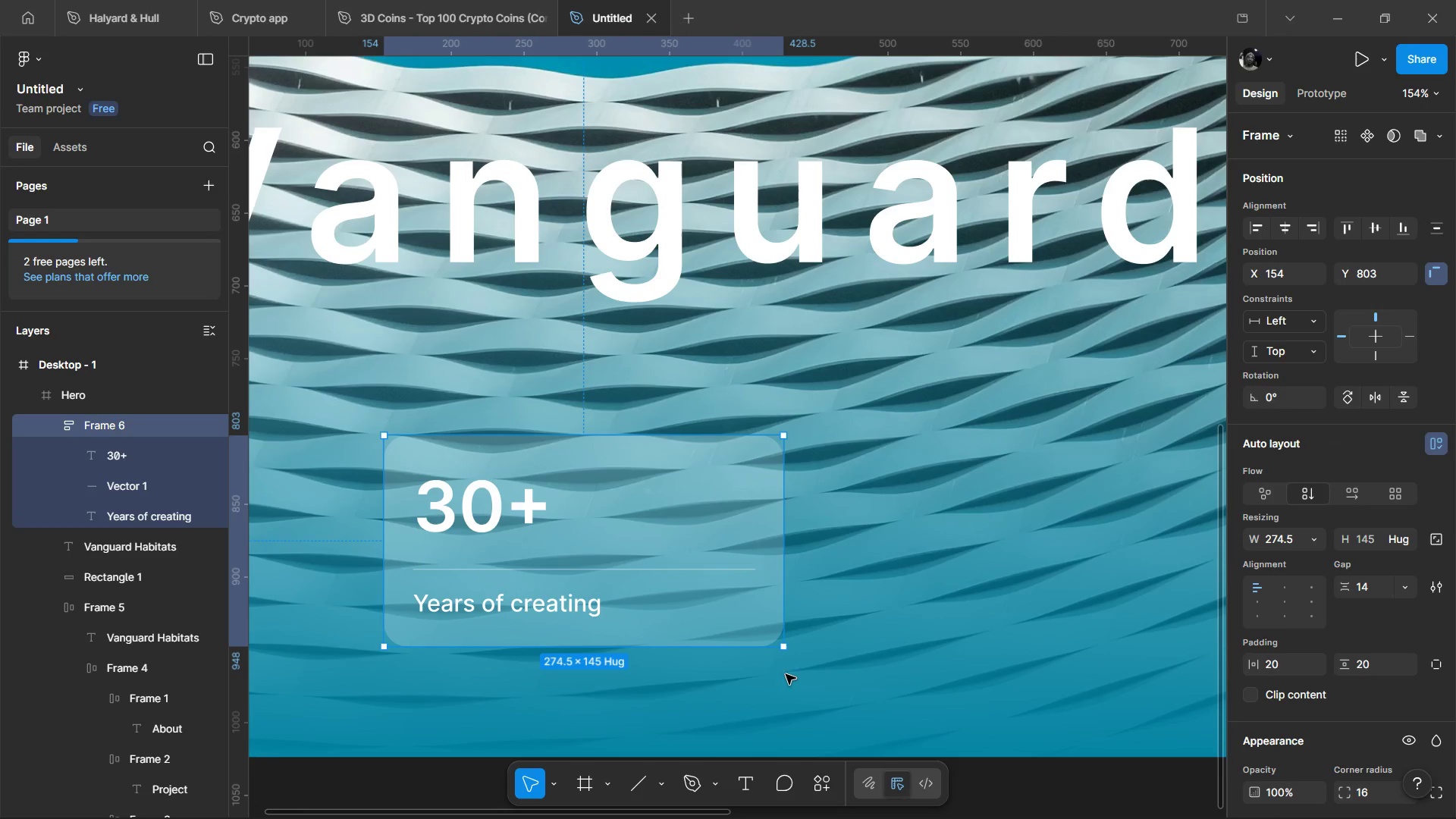 
hold_key(key=ControlLeft, duration=1.52)
scroll: coordinate [748, 663], scroll_direction: up, amount: 4.0
 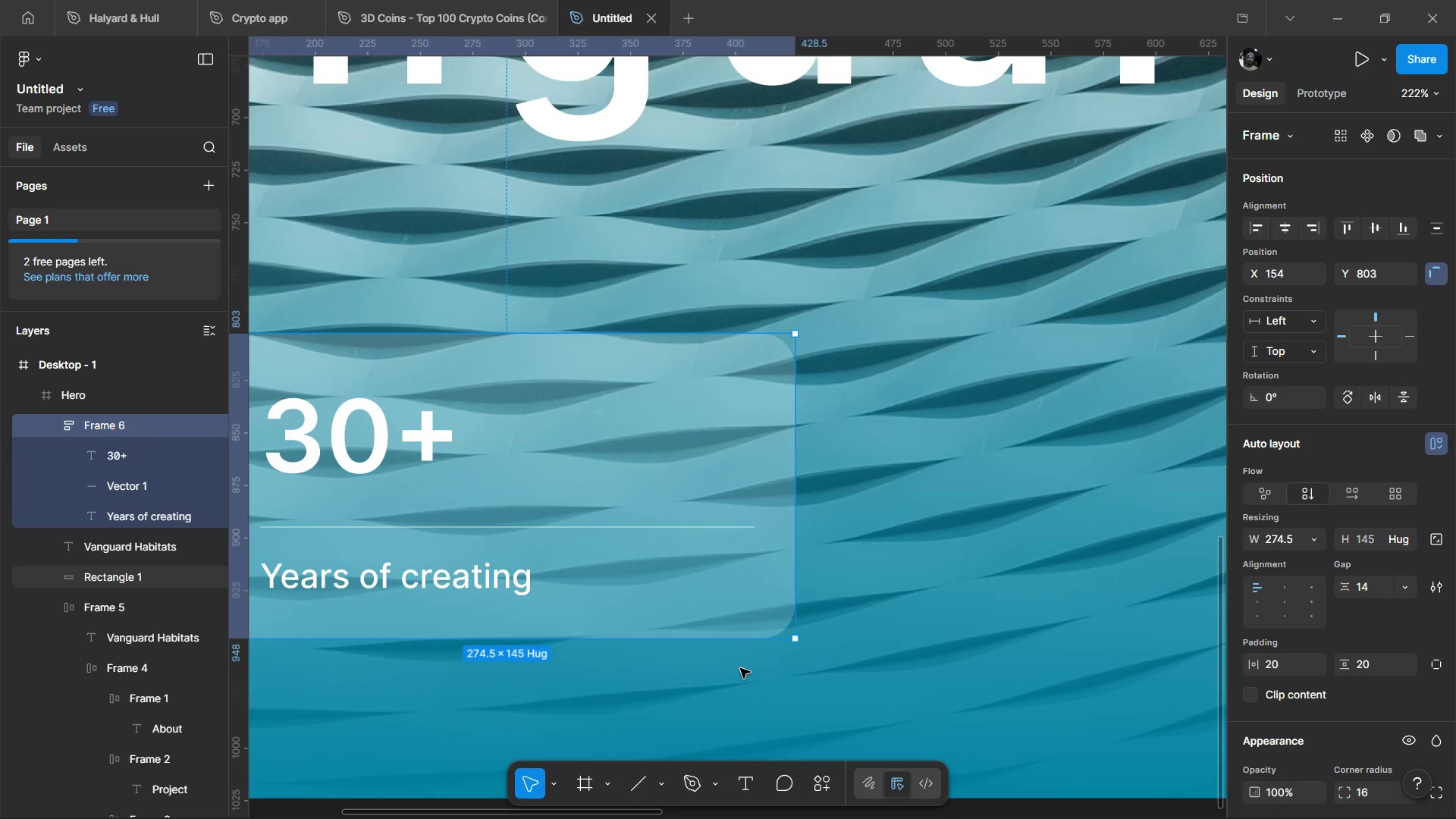 
hold_key(key=ControlLeft, duration=29.22)
scroll: coordinate [740, 668], scroll_direction: down, amount: 2.0
 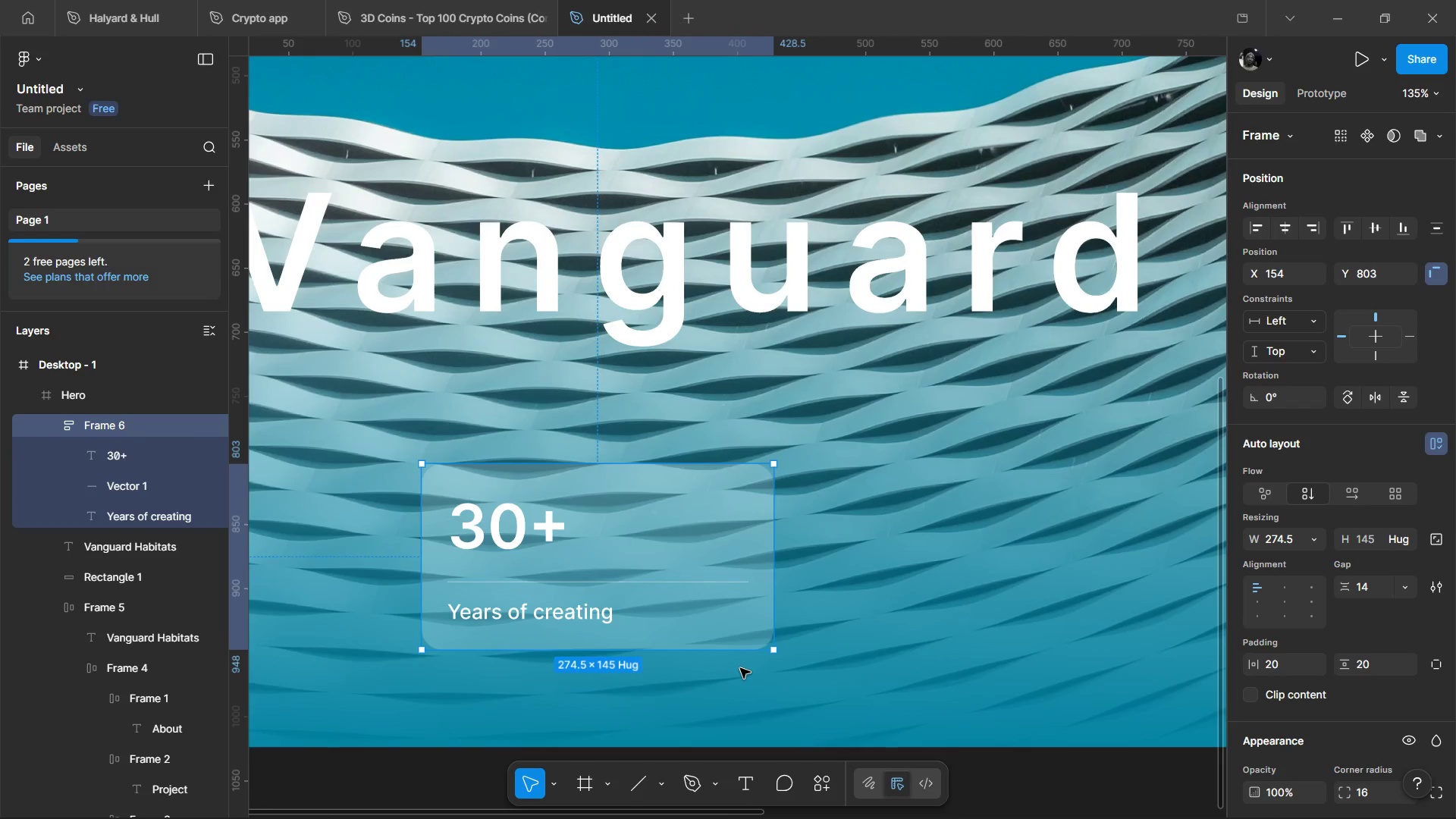 
left_click([848, 466])
 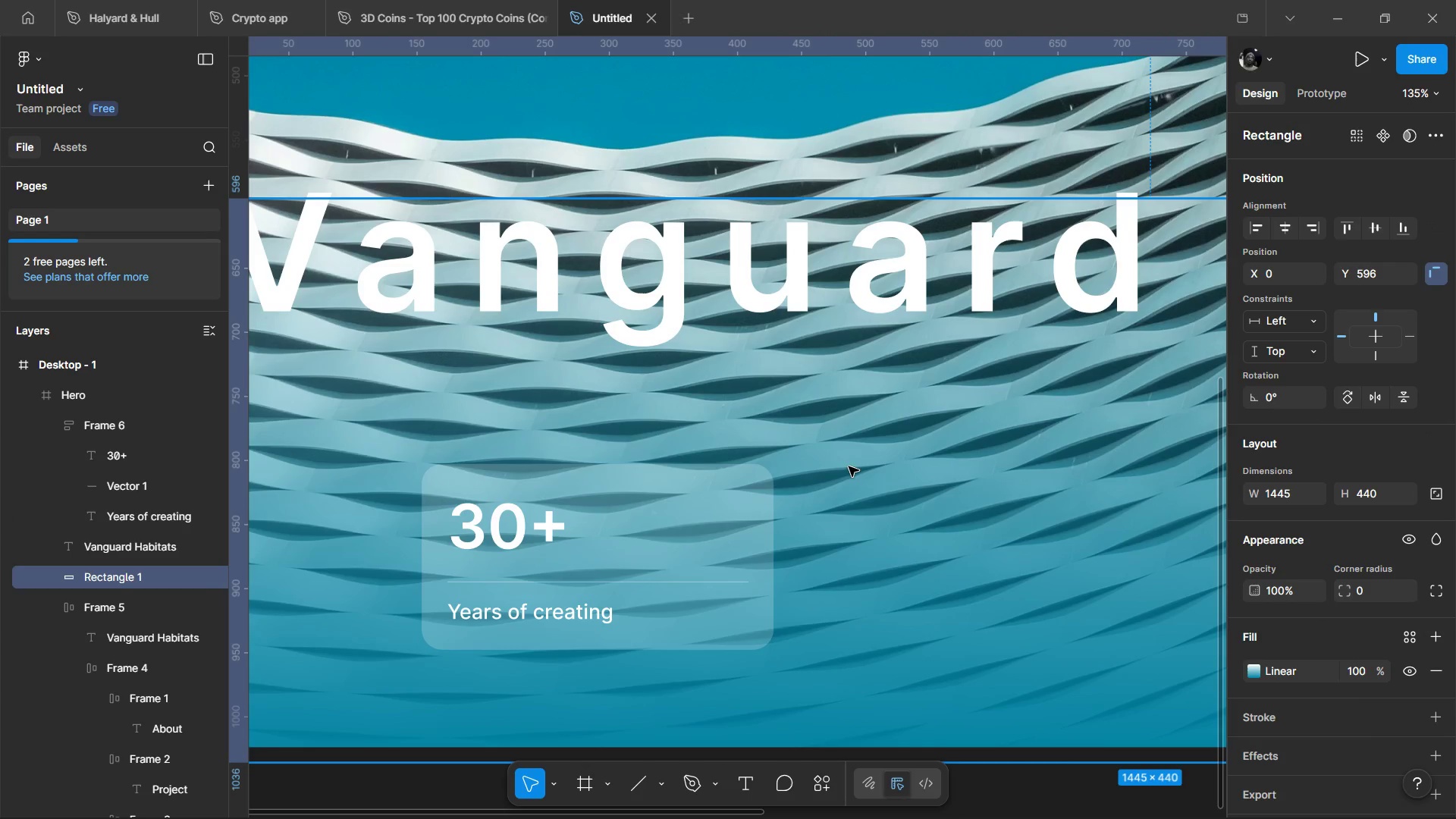 
hold_key(key=ControlLeft, duration=0.8)
scroll: coordinate [841, 514], scroll_direction: down, amount: 3.0
 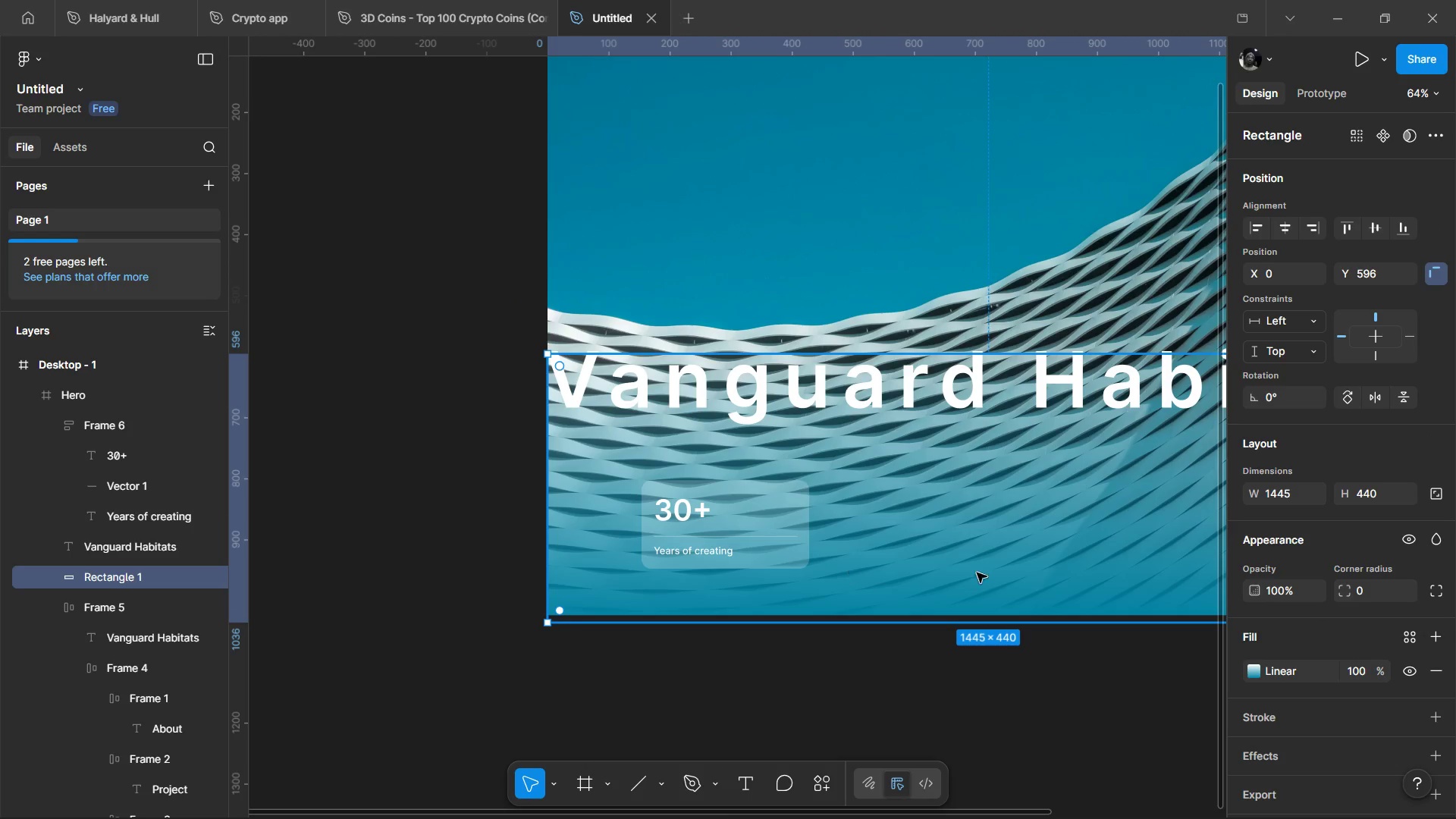 
hold_key(key=ControlLeft, duration=0.59)
scroll: coordinate [953, 566], scroll_direction: down, amount: 2.0
 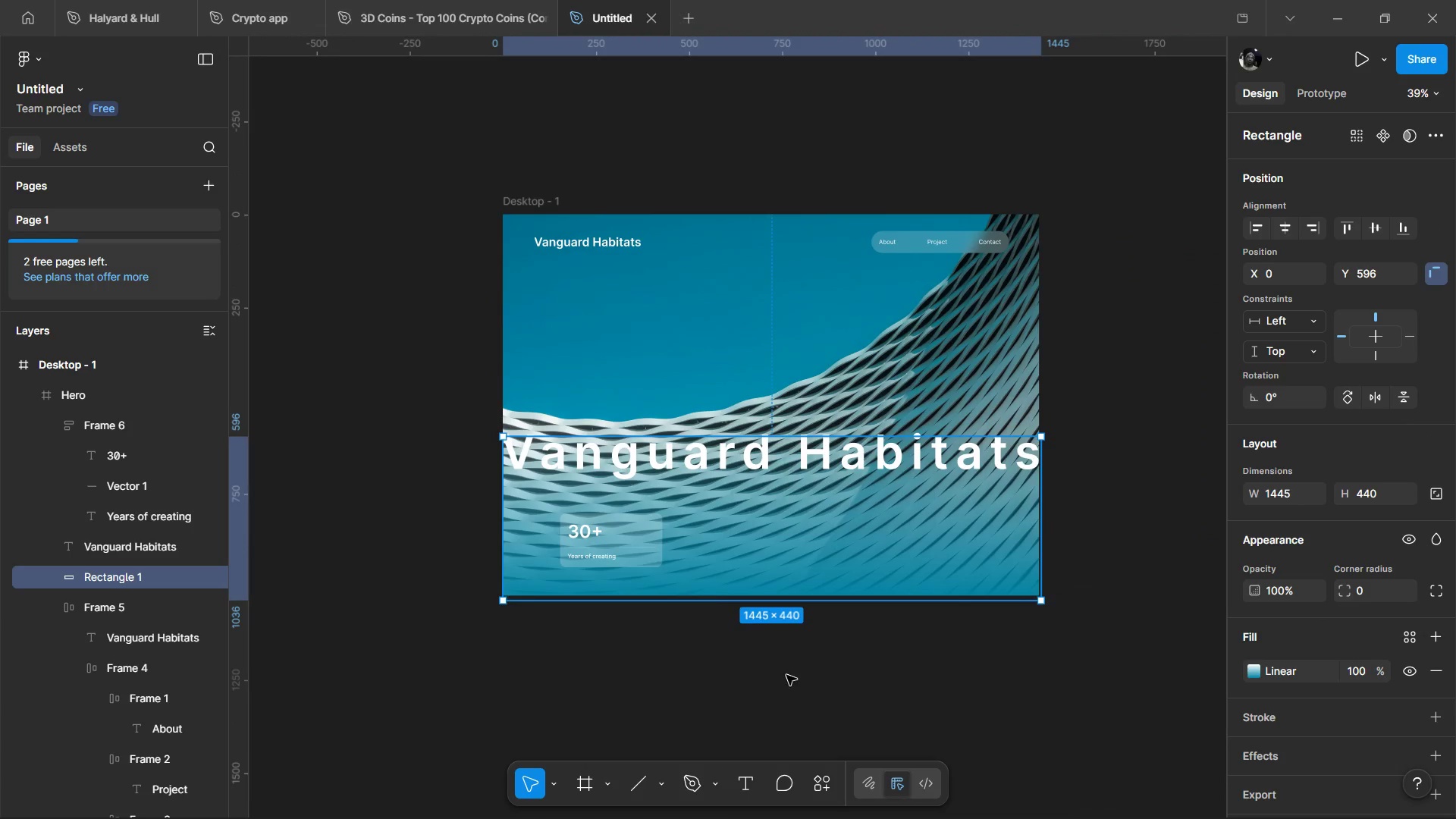 
hold_key(key=ControlLeft, duration=0.45)
 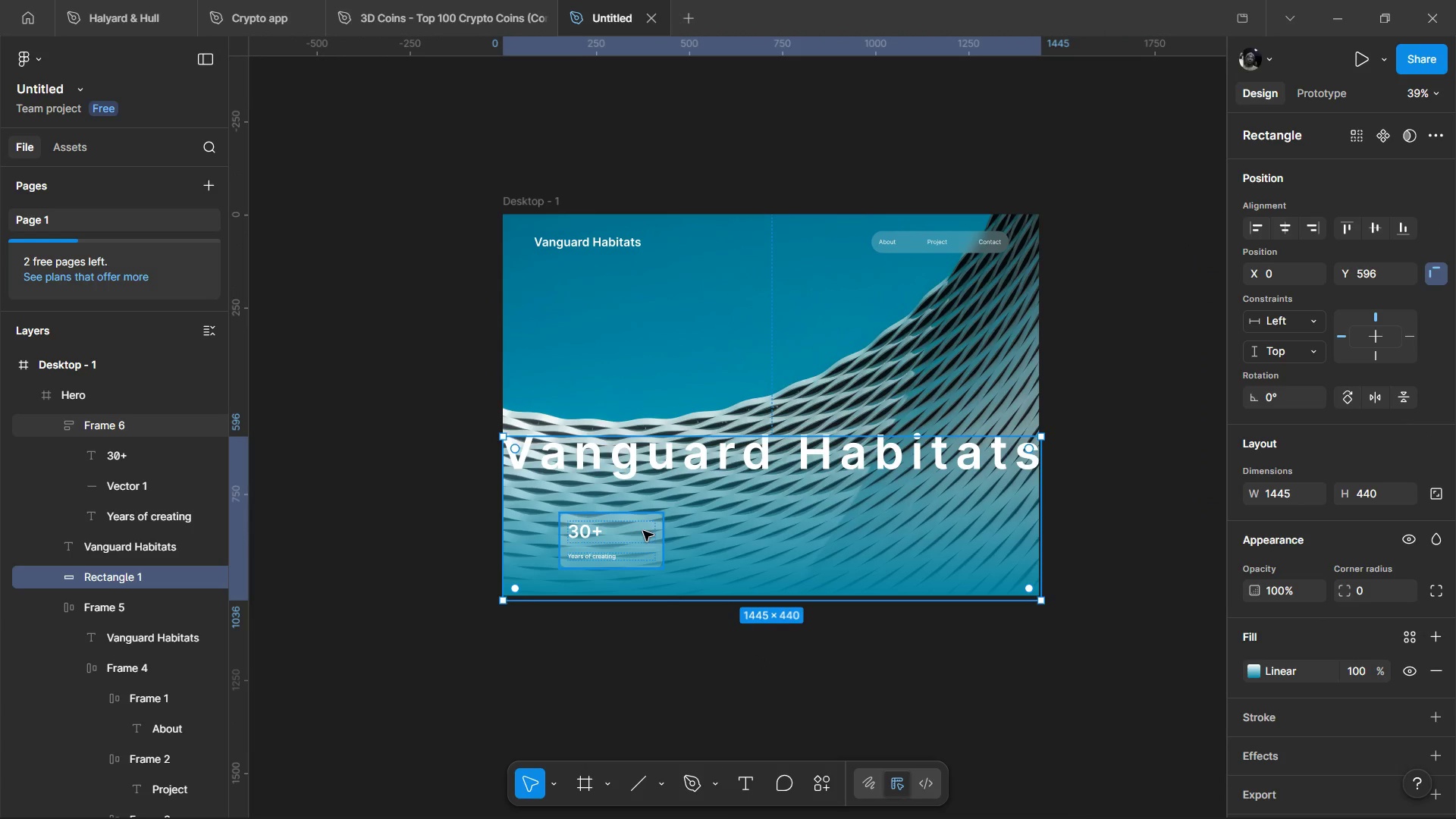 
left_click([643, 531])
 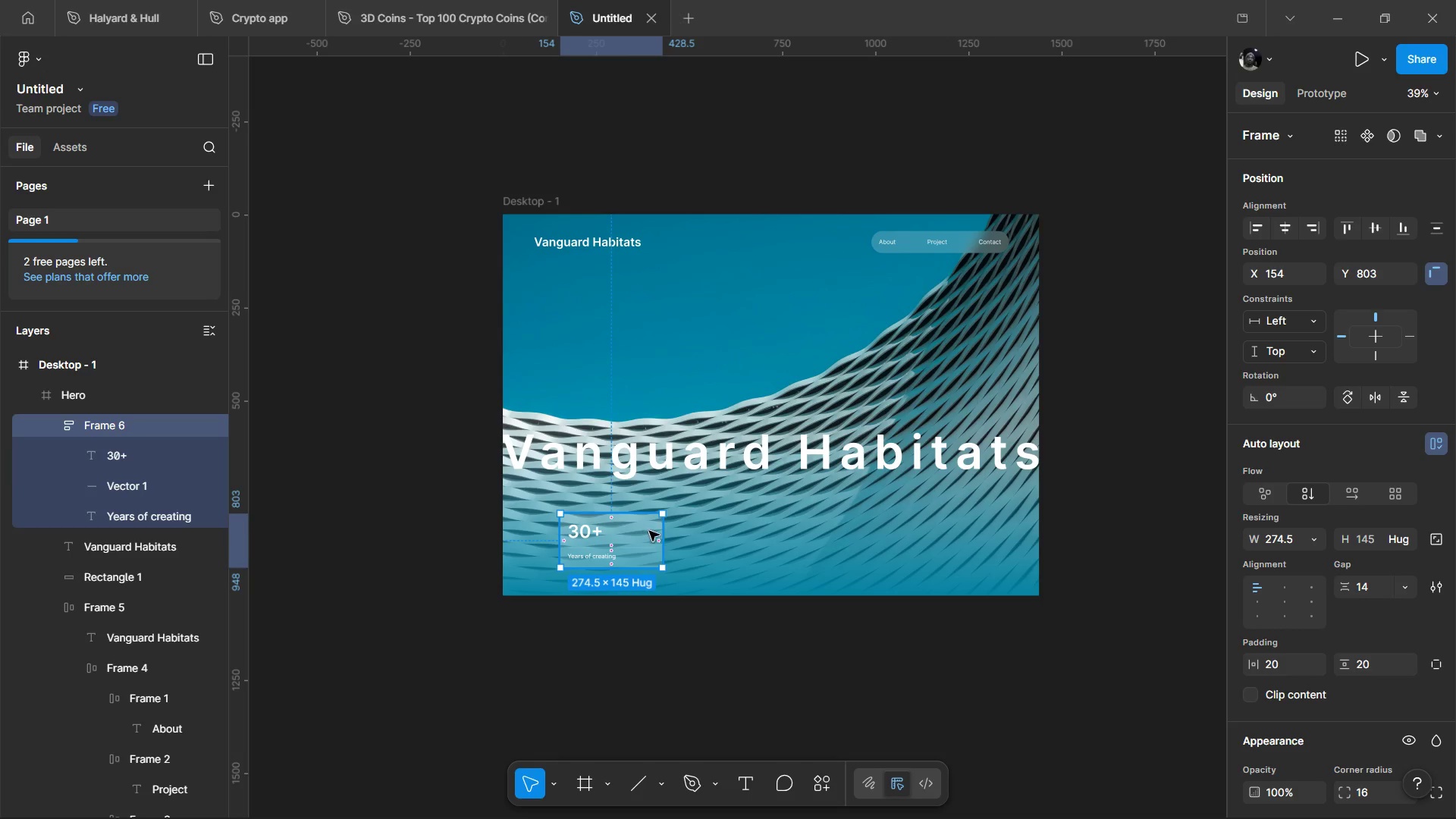 
left_click_drag(start_coordinate=[663, 538], to_coordinate=[695, 536])
 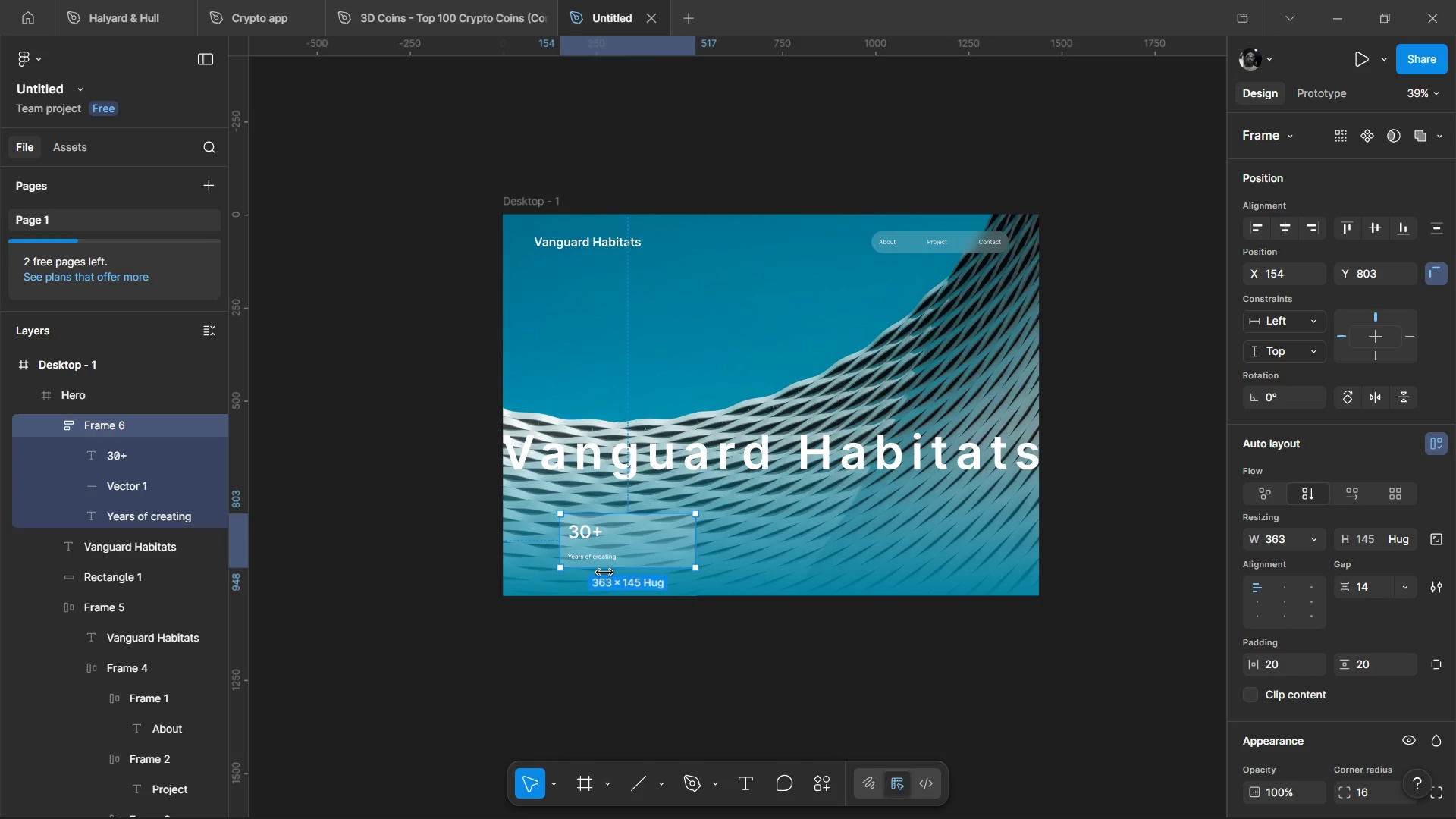 
hold_key(key=ControlLeft, duration=1.3)
scroll: coordinate [593, 569], scroll_direction: up, amount: 7.0
 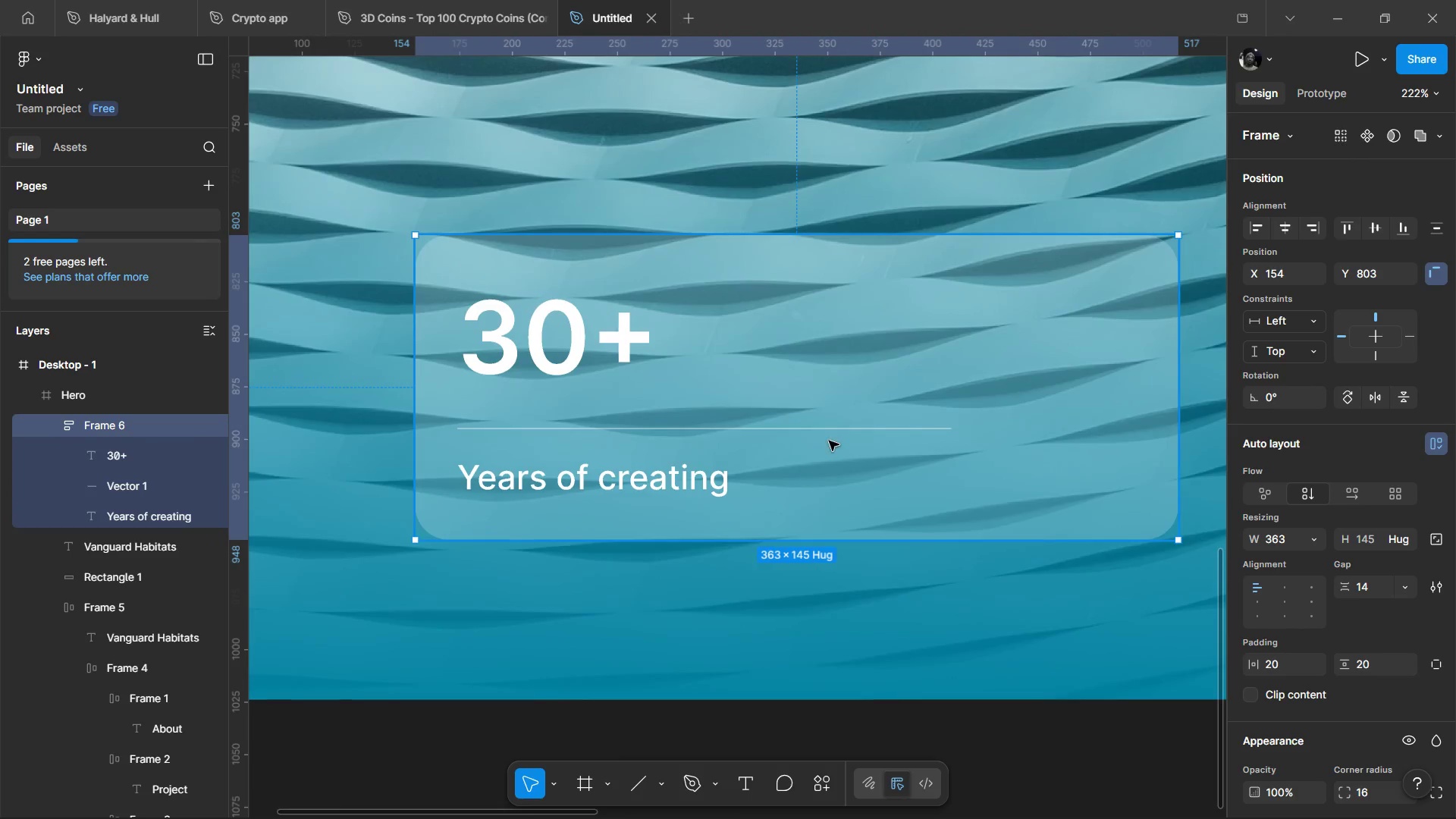 
hold_key(key=ControlLeft, duration=1.31)
left_click([833, 432])
 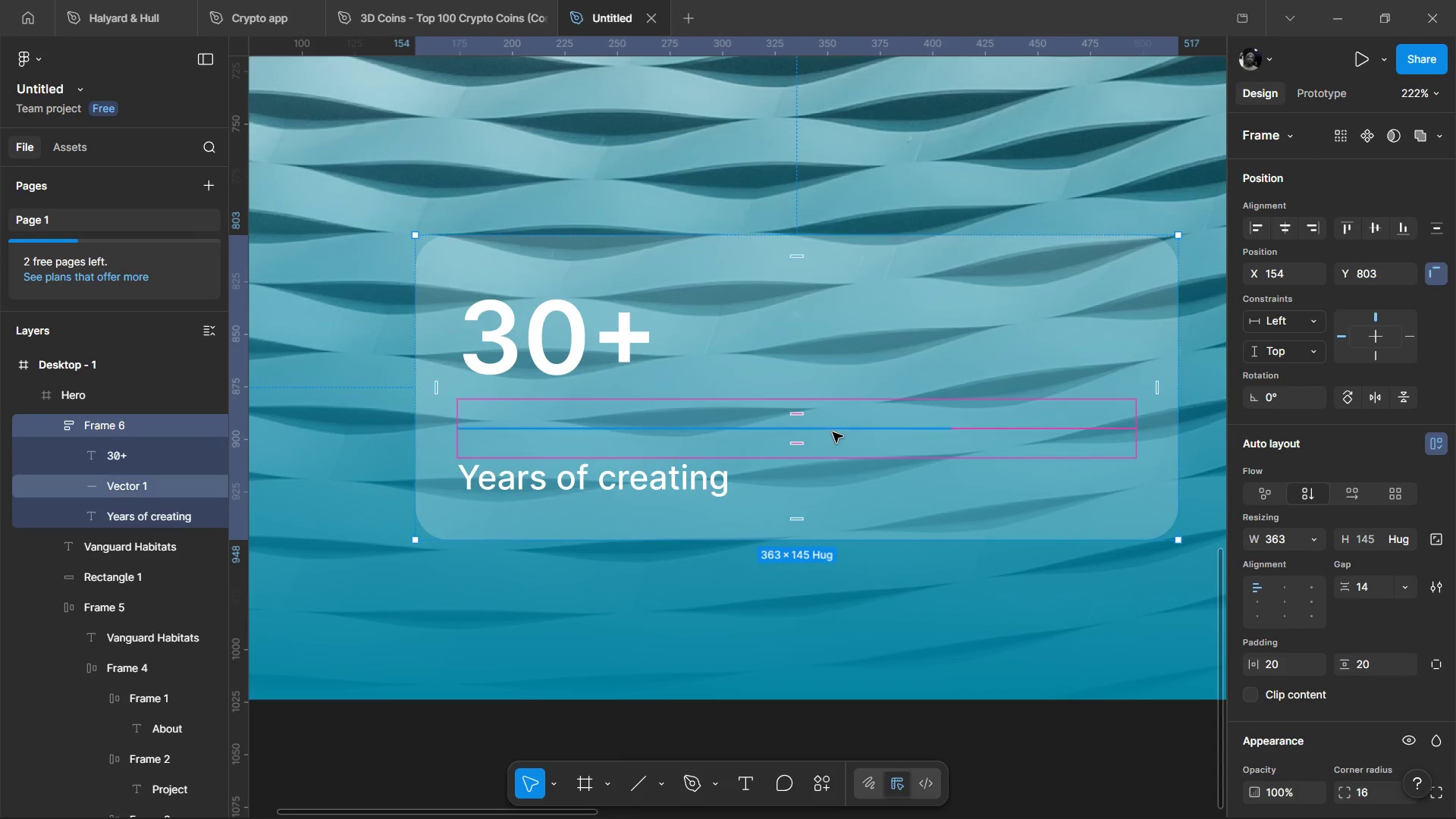 
double_click([833, 432])
 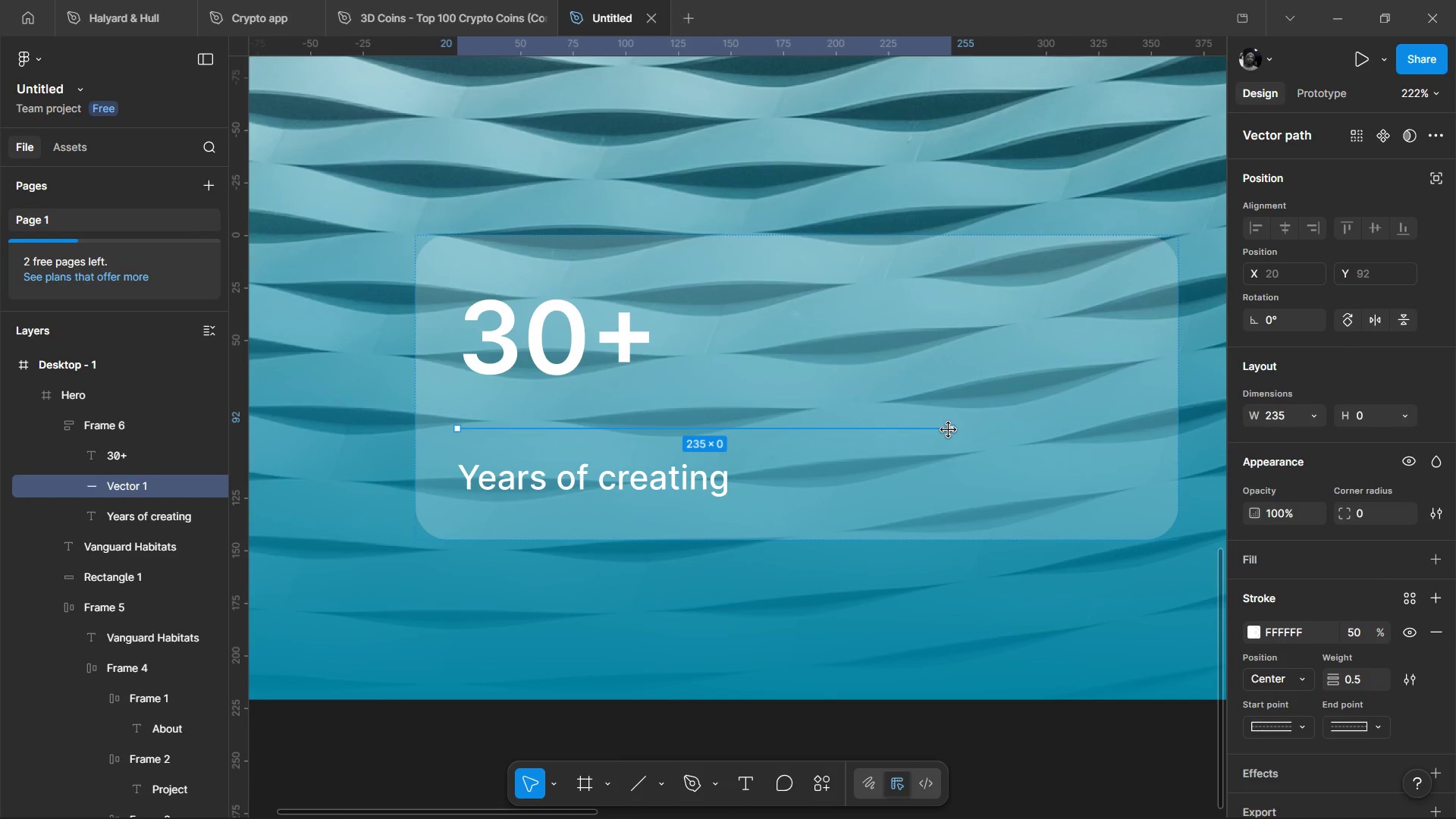 
left_click_drag(start_coordinate=[951, 428], to_coordinate=[1139, 426])
 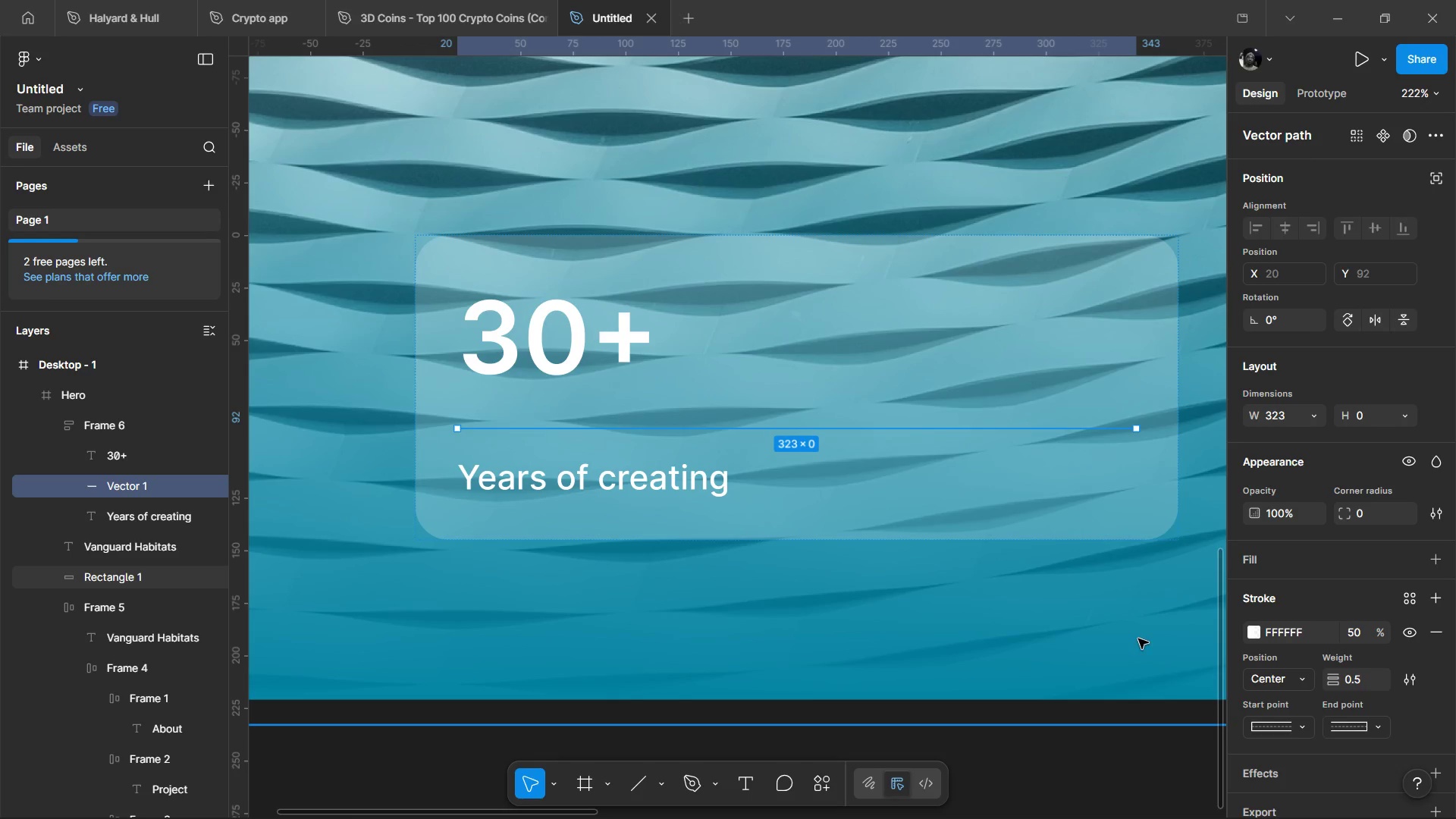 
hold_key(key=ShiftLeft, duration=1.52)
 